 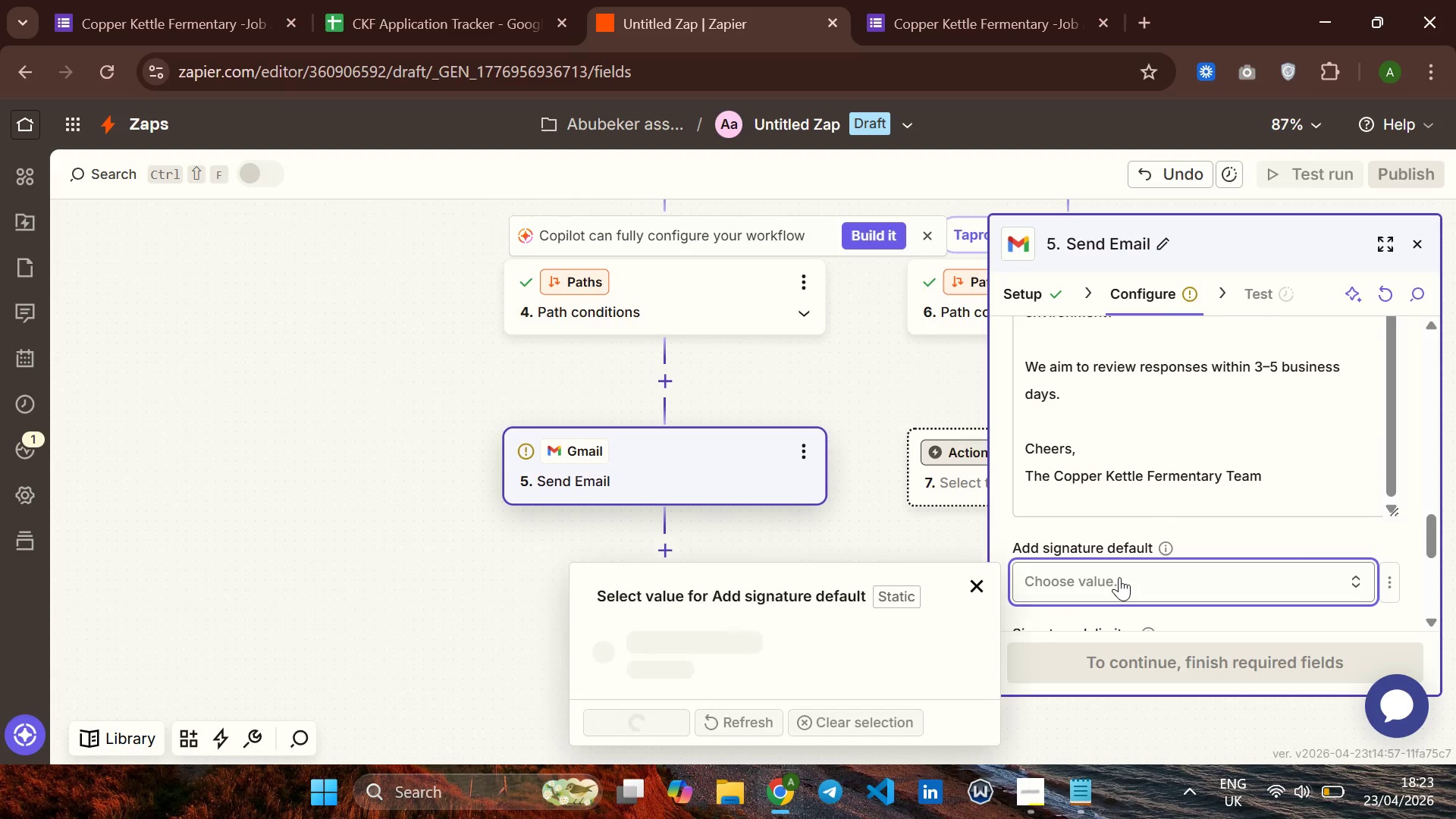 
left_click([1119, 577])
 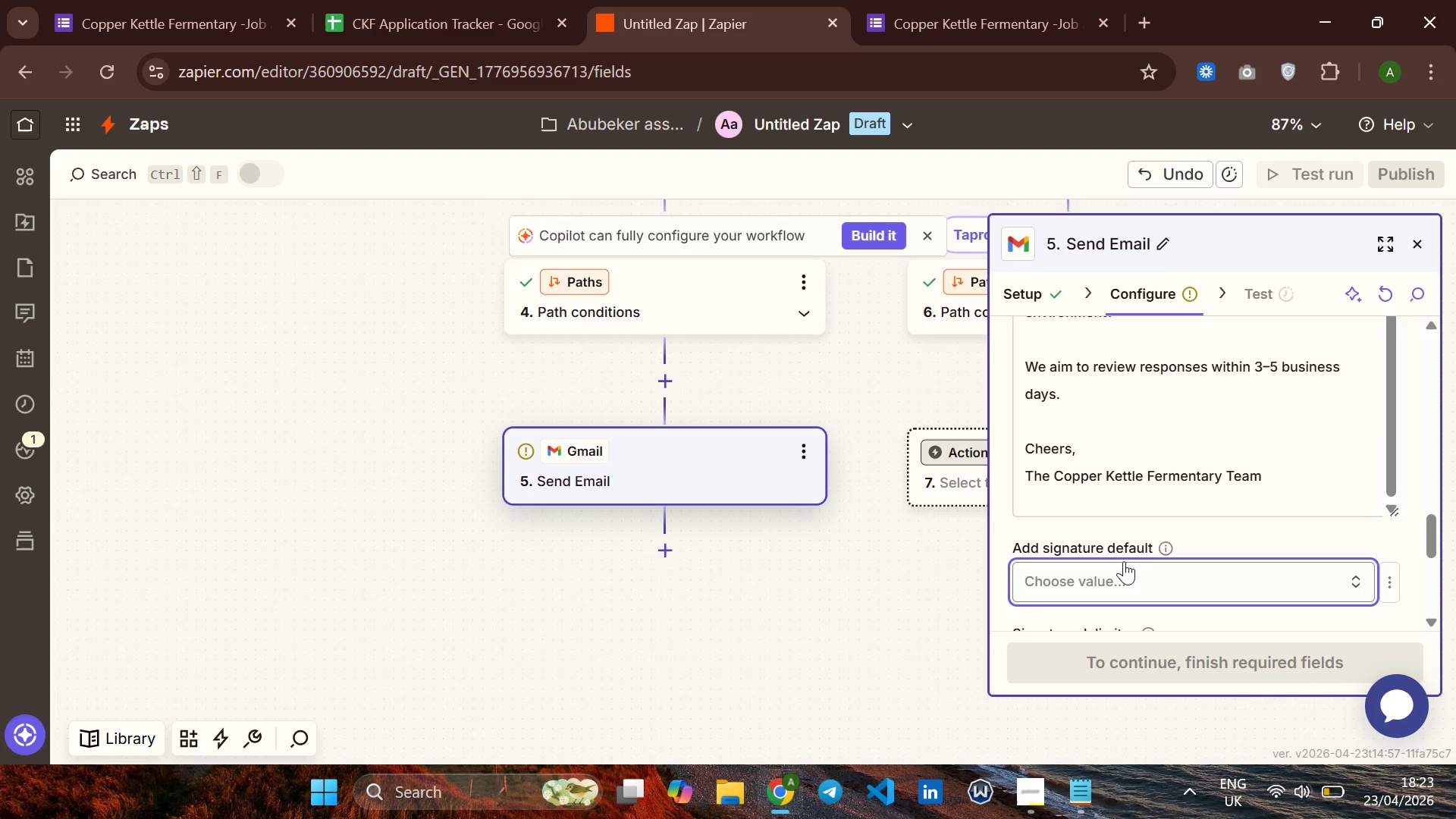 
mouse_move([1153, 537])
 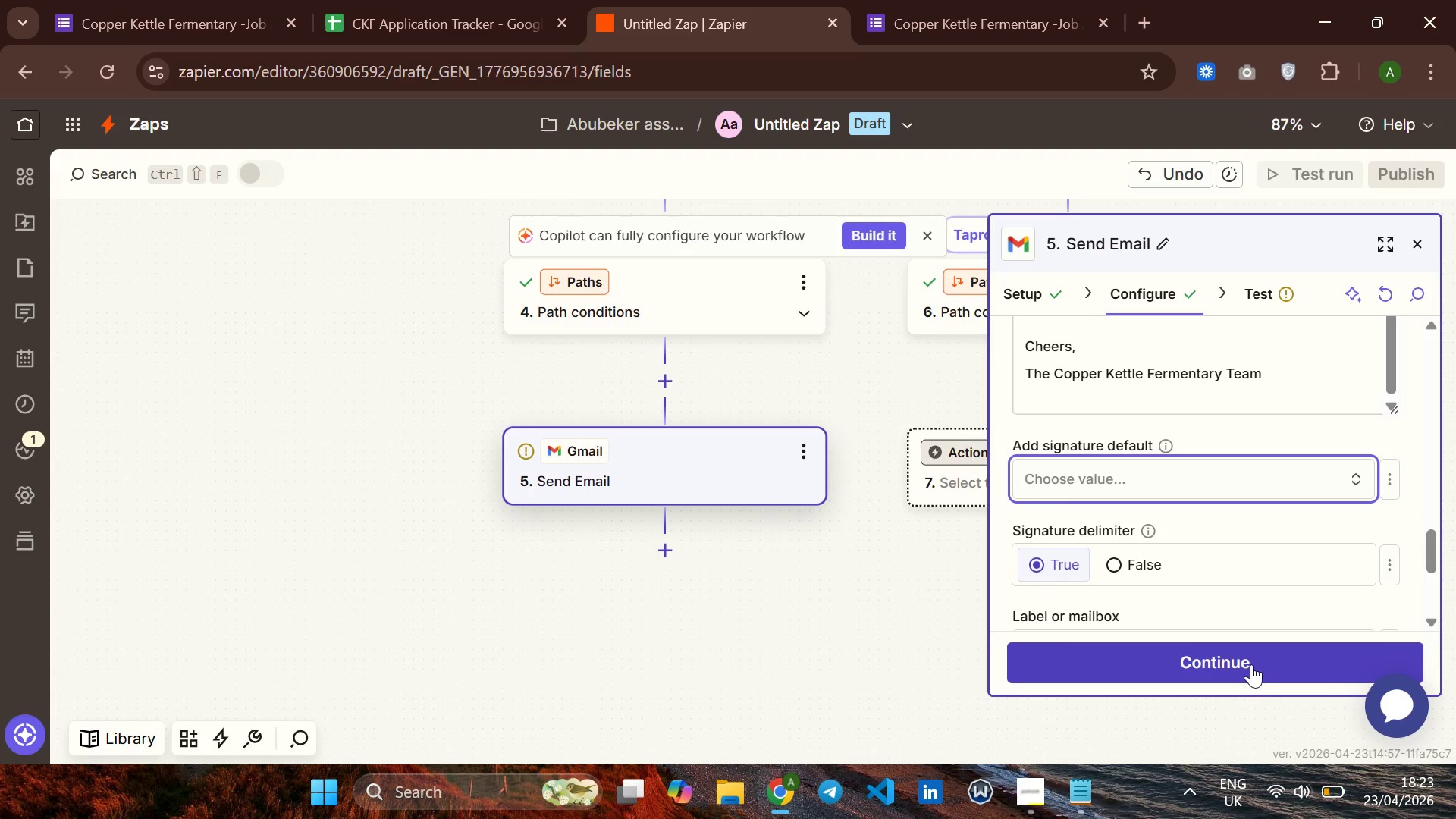 
left_click([1251, 664])
 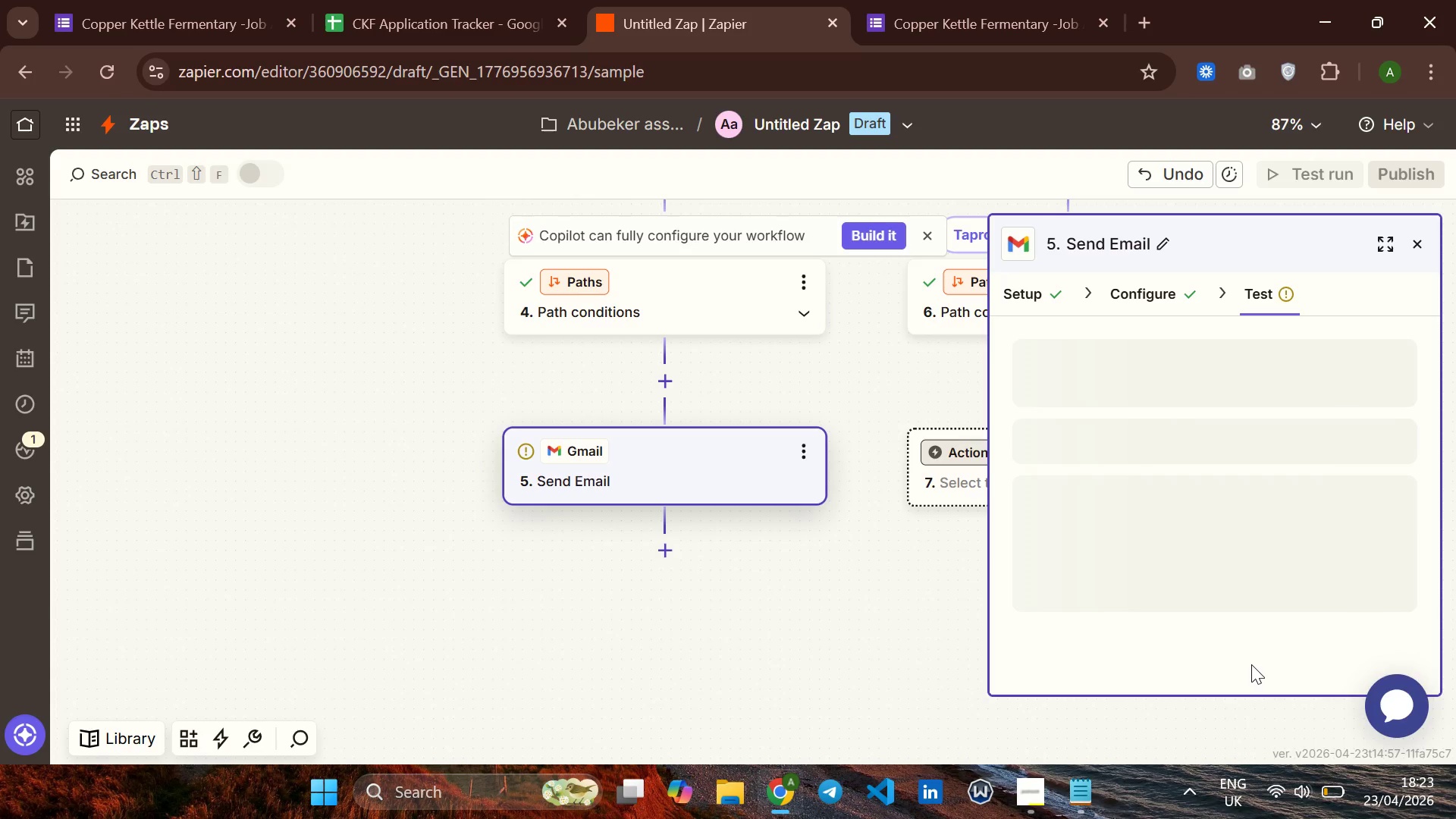 
wait(30.8)
 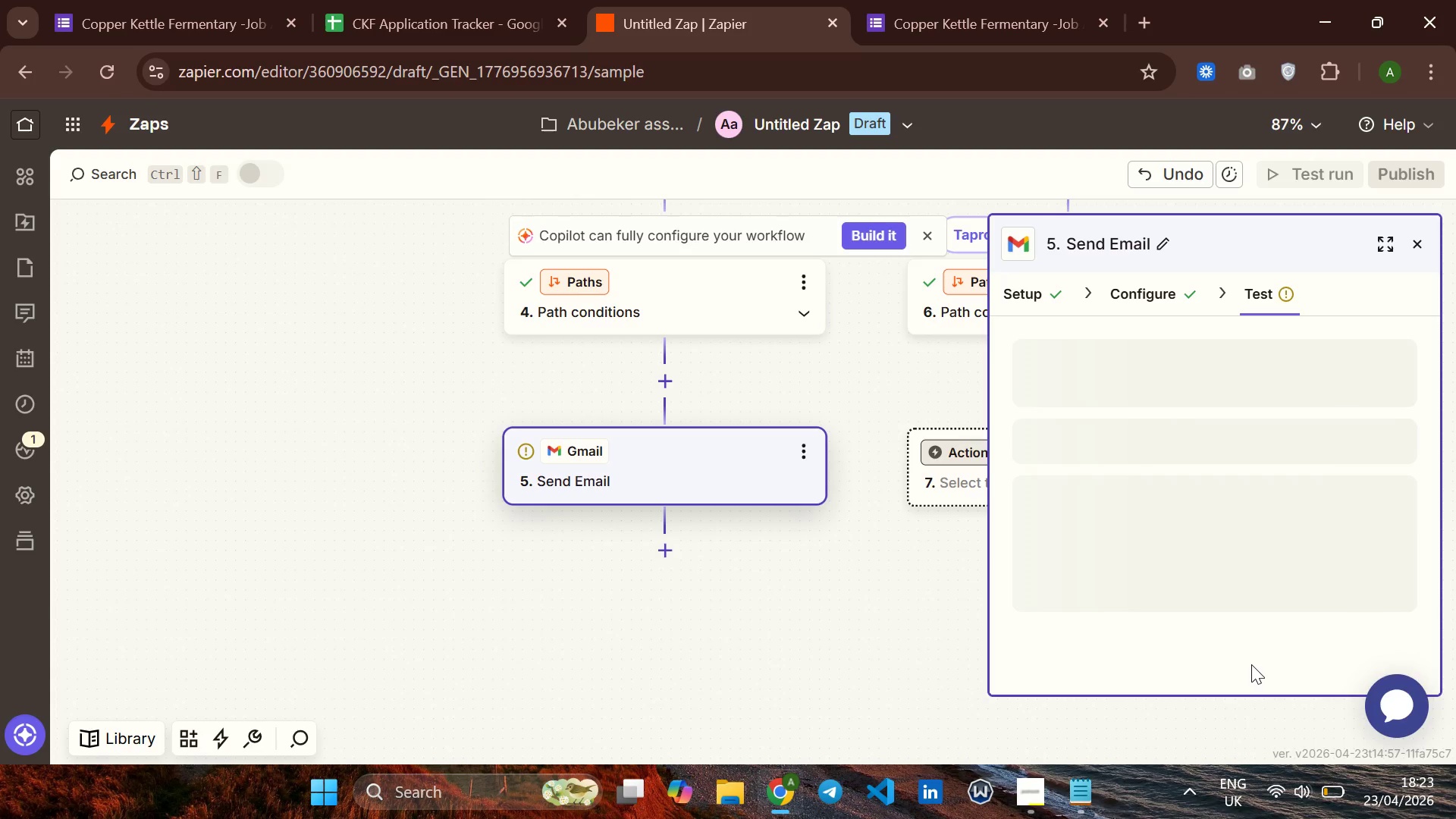 
left_click([1328, 667])
 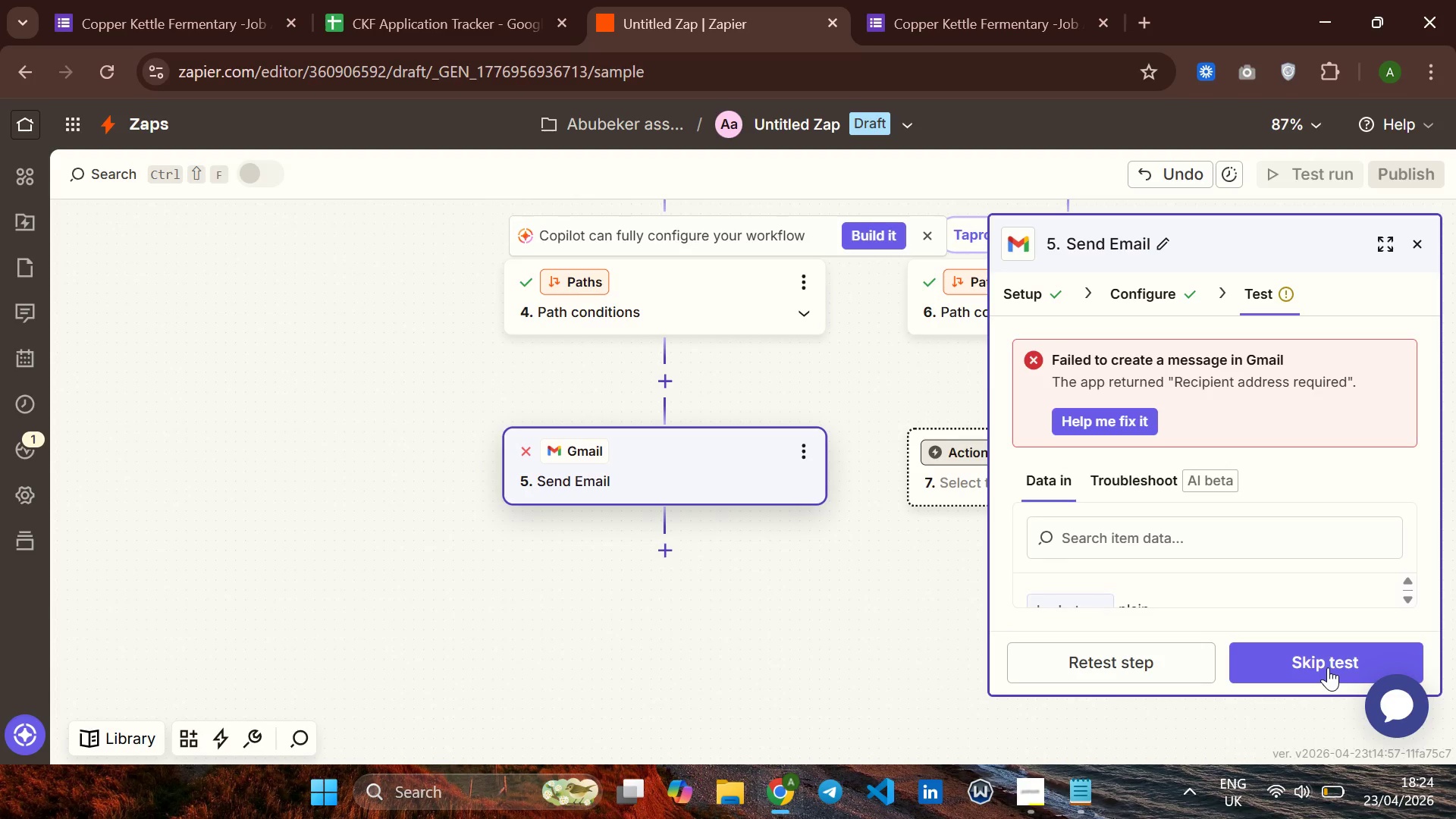 
wait(15.67)
 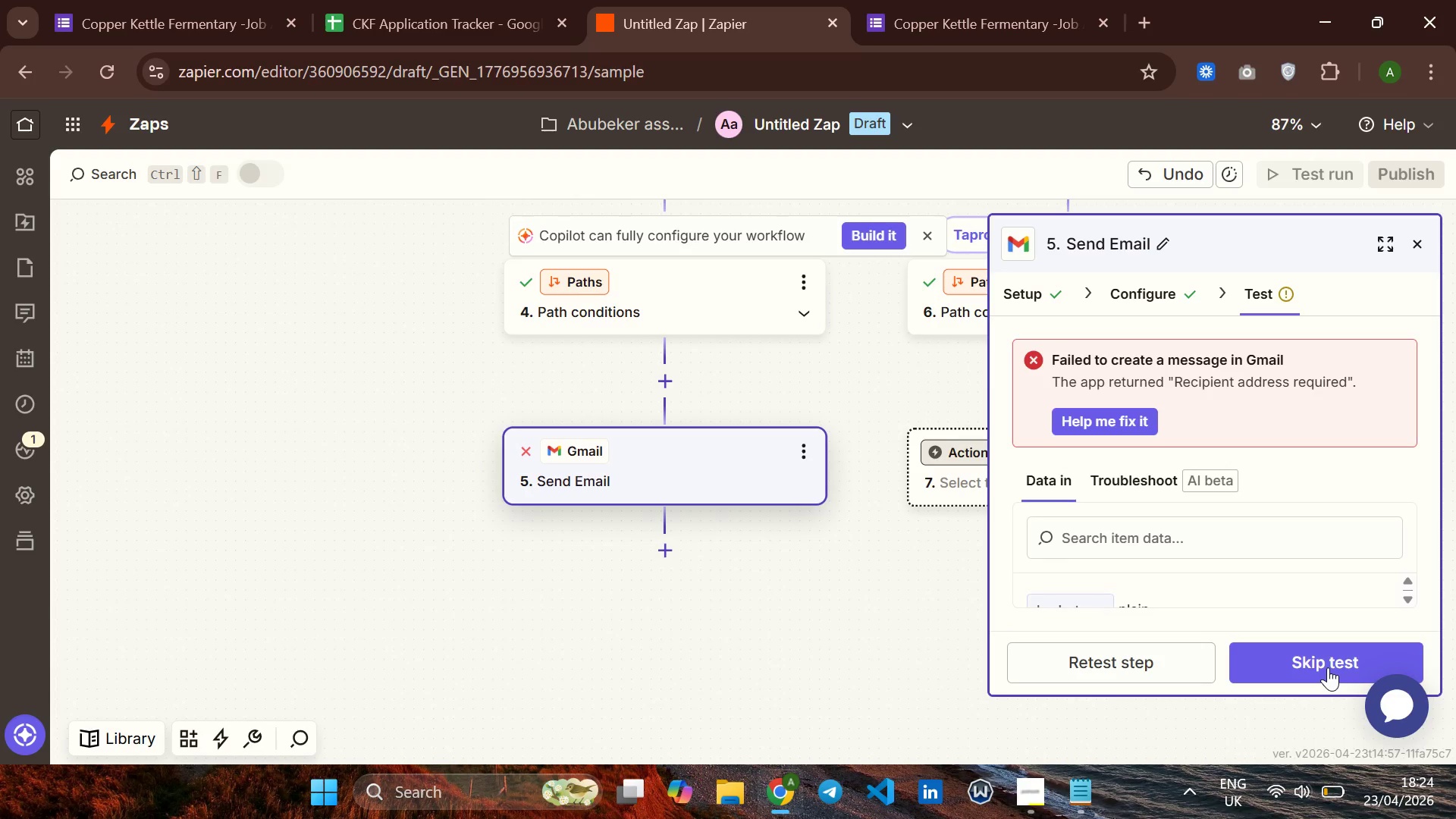 
left_click([1389, 244])
 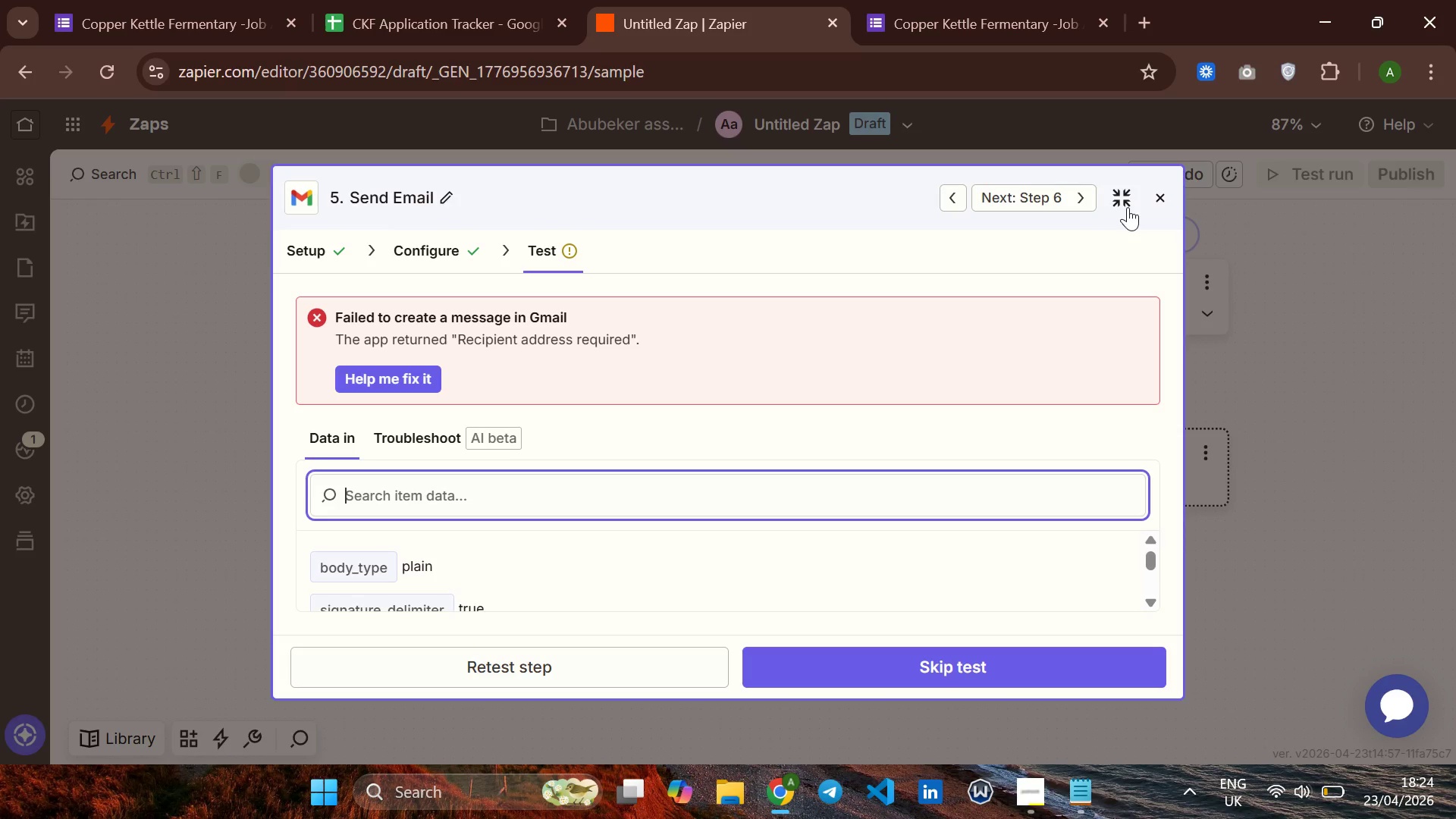 
left_click([1125, 200])
 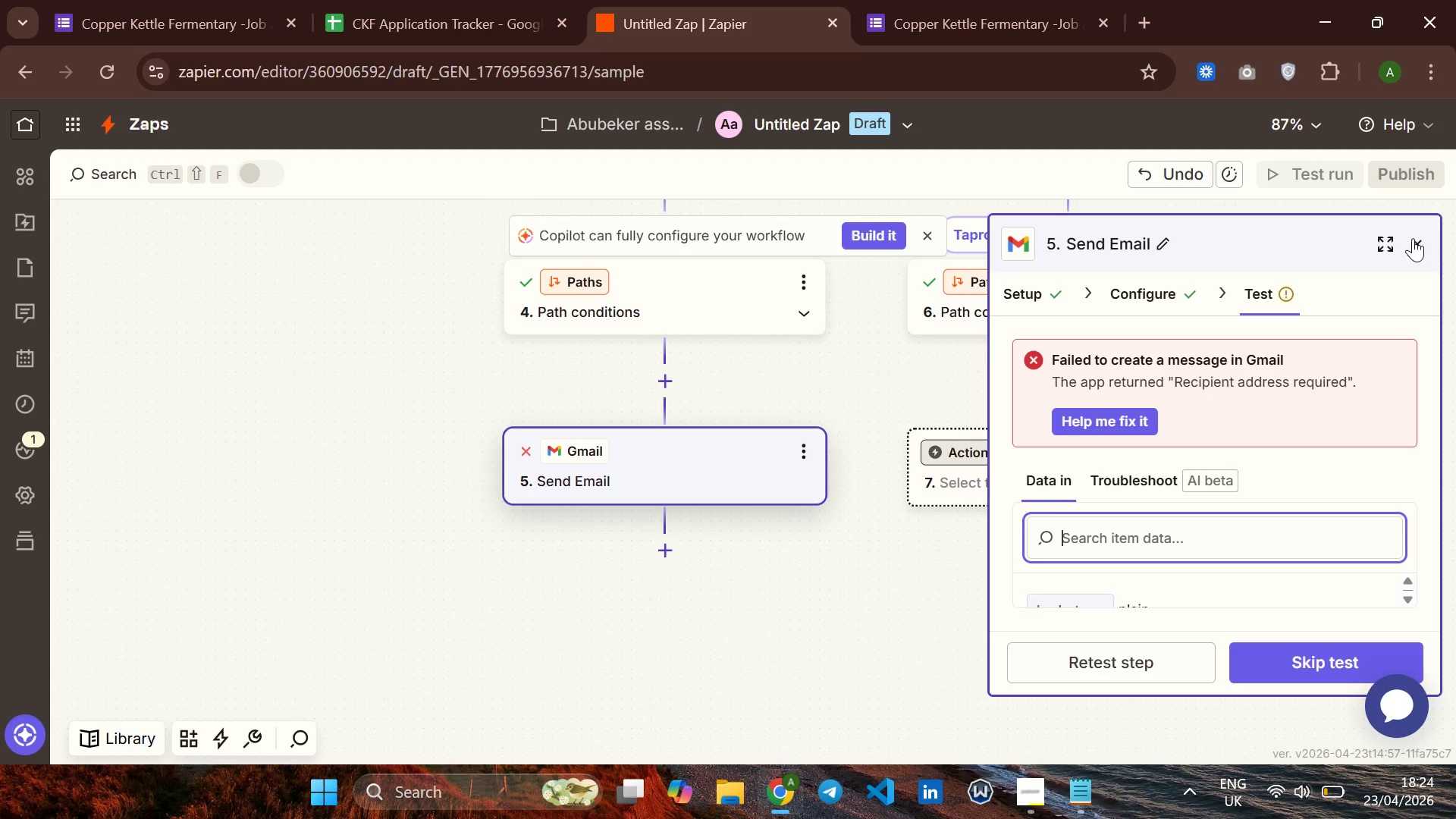 
left_click([1413, 238])
 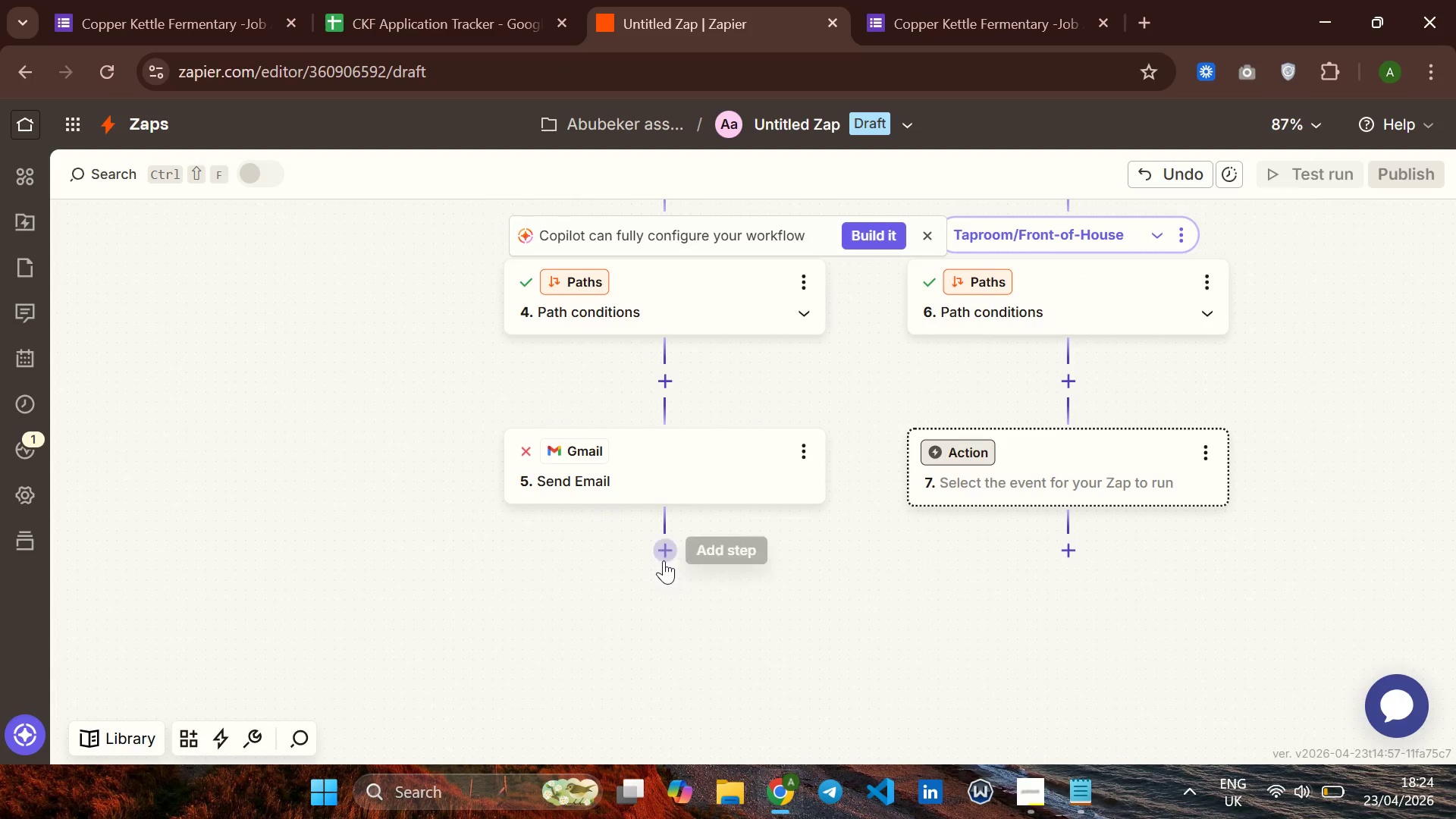 
left_click([664, 560])
 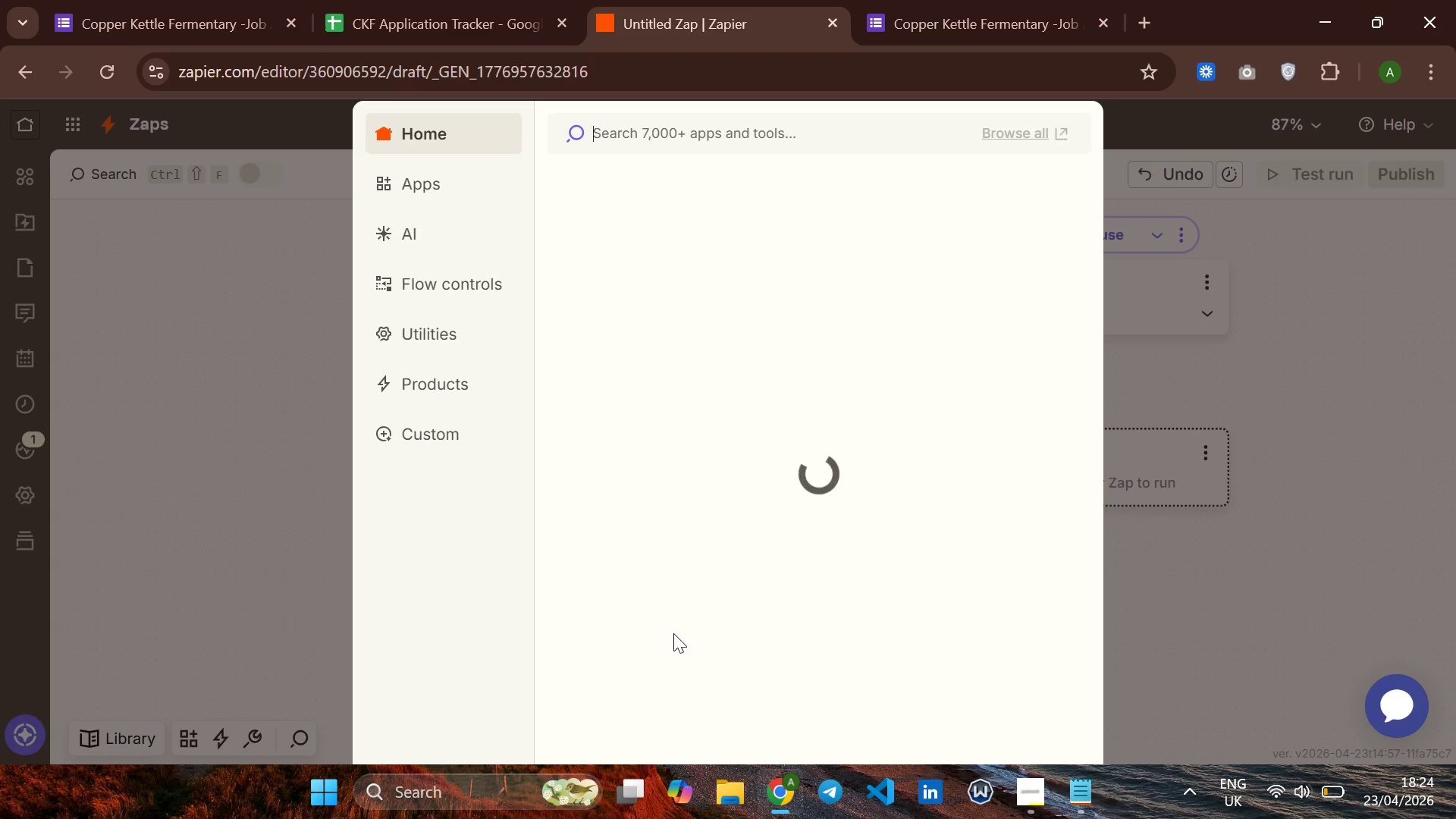 
wait(16.12)
 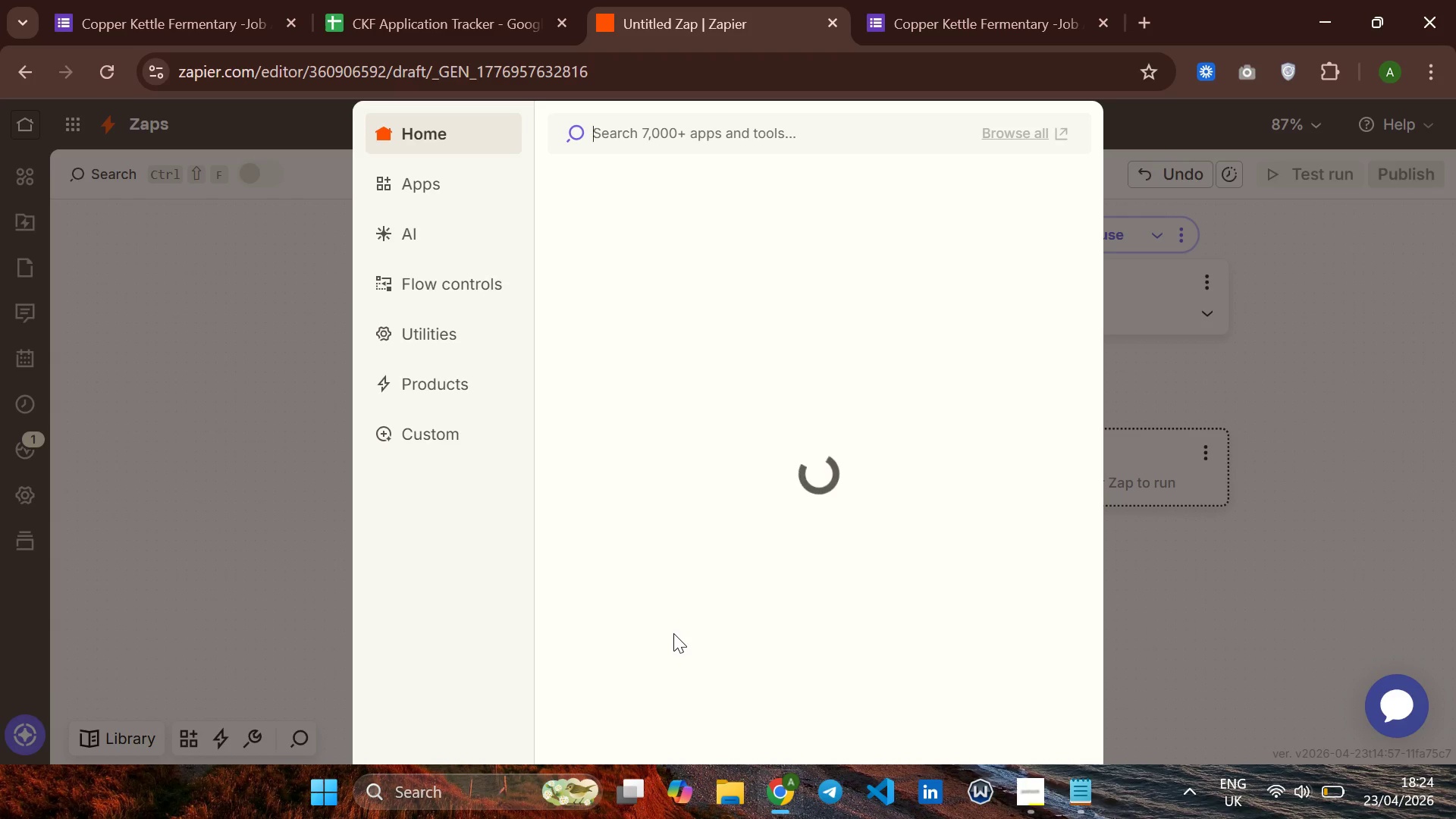 
left_click([670, 331])
 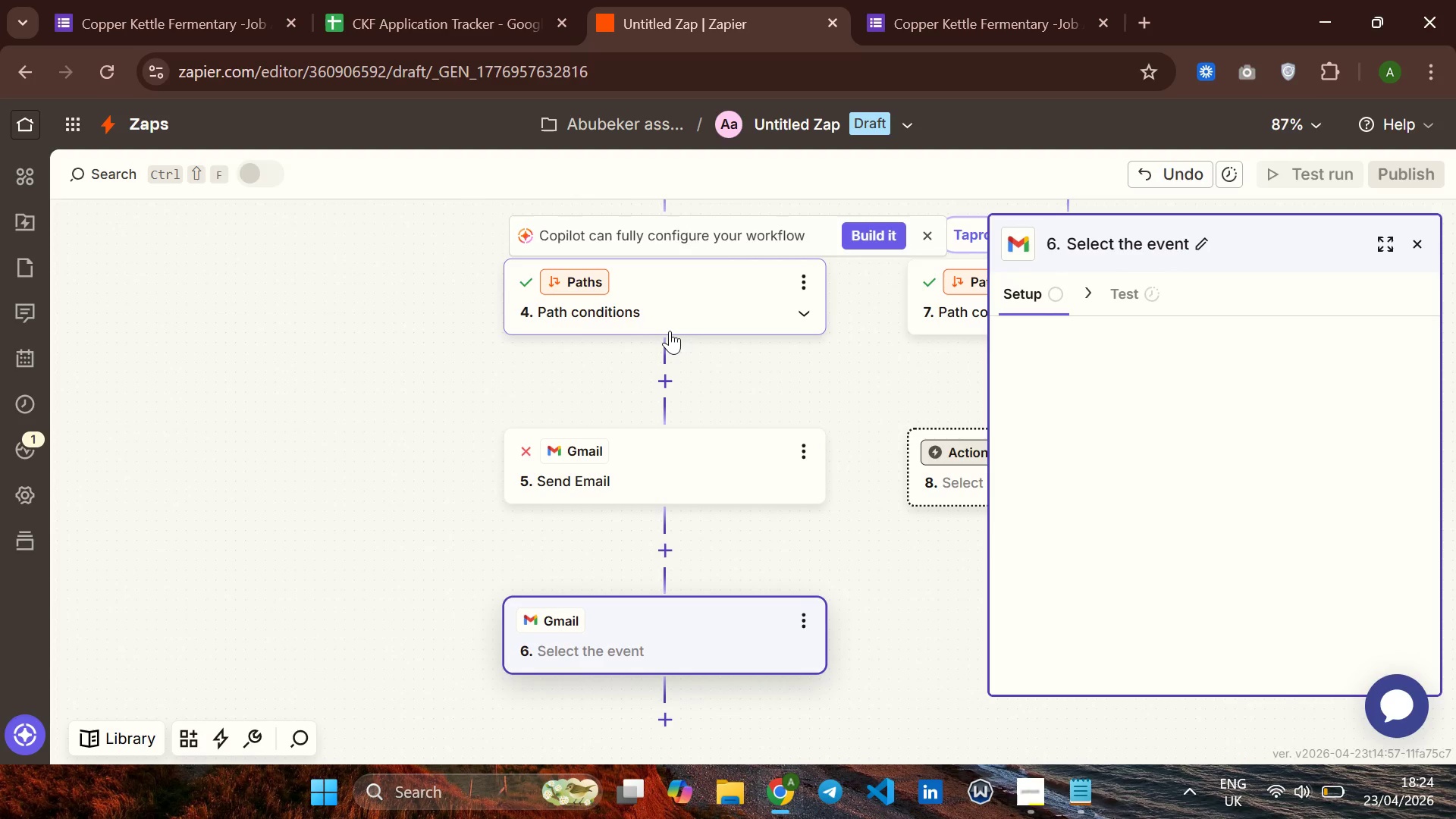 
wait(16.13)
 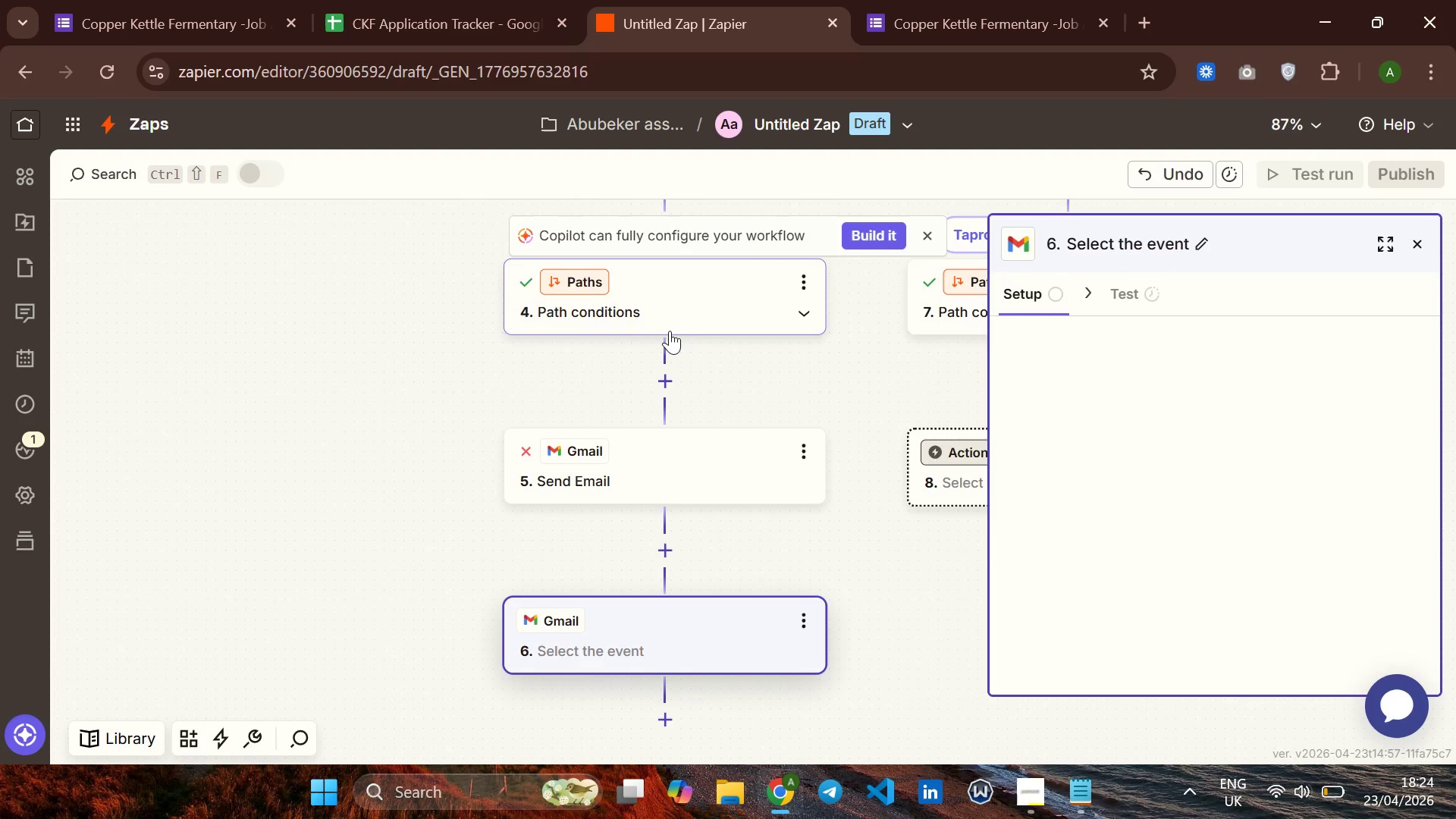 
mouse_move([1118, 466])
 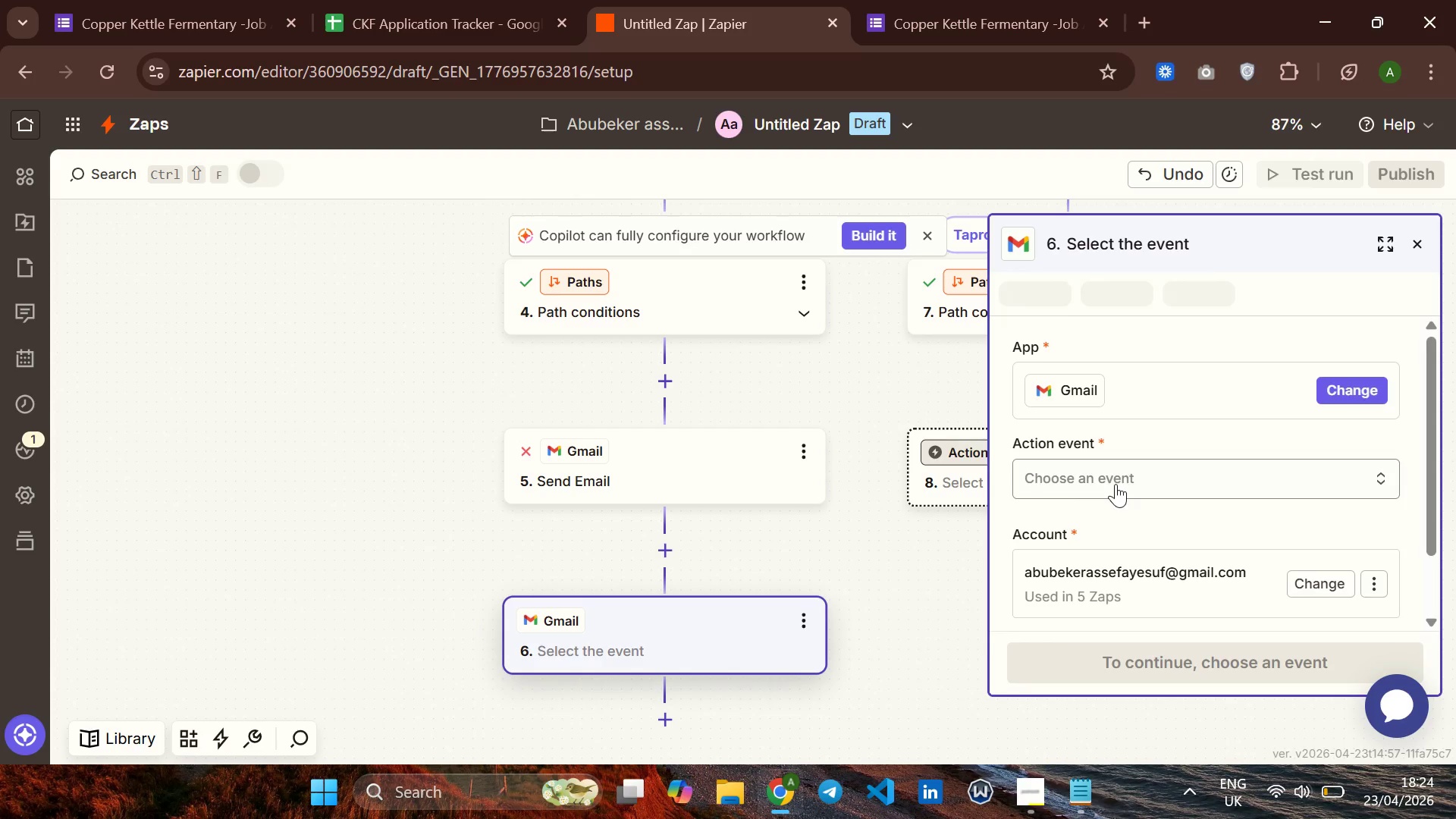 
left_click([1116, 484])
 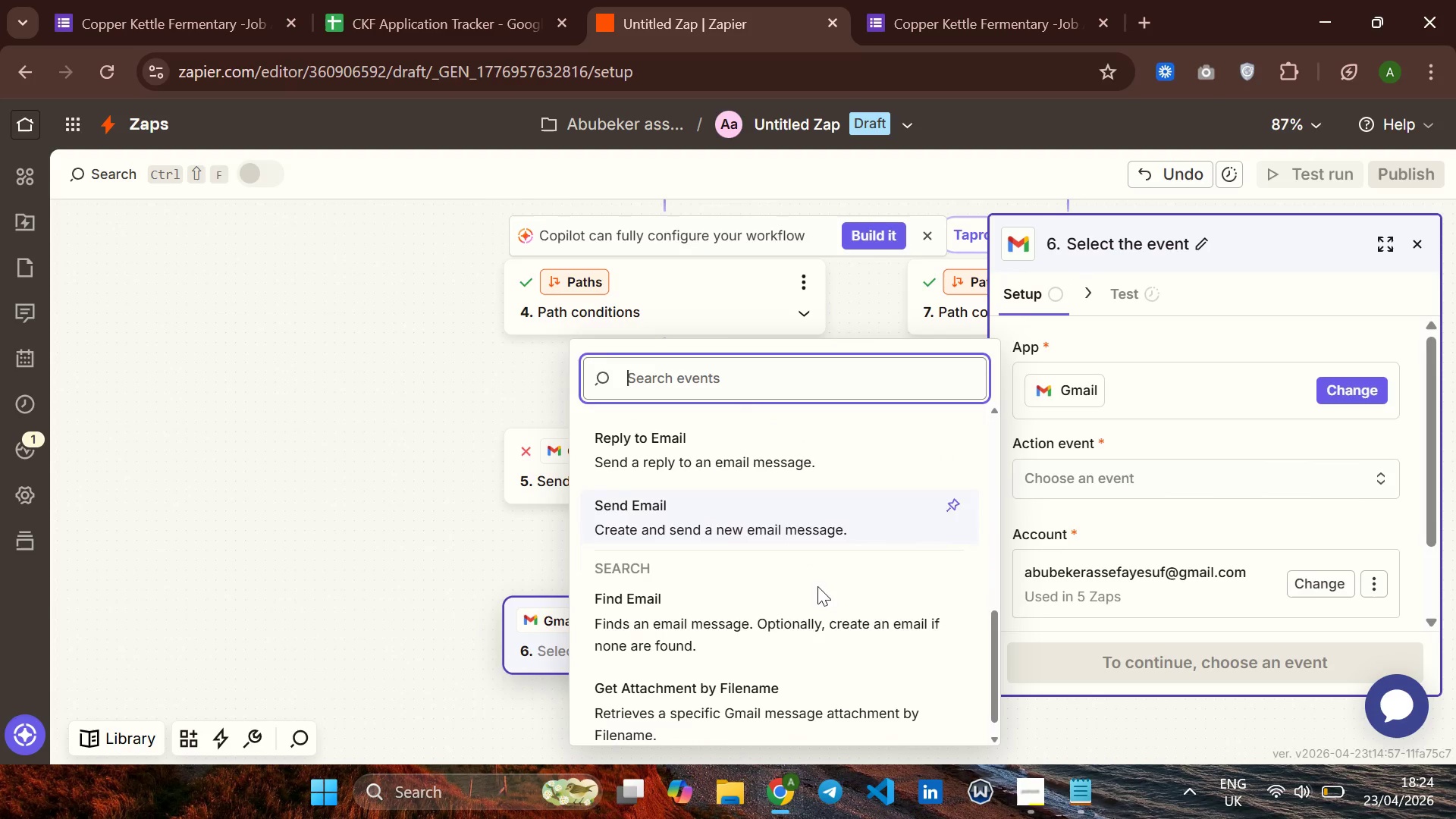 
left_click([713, 519])
 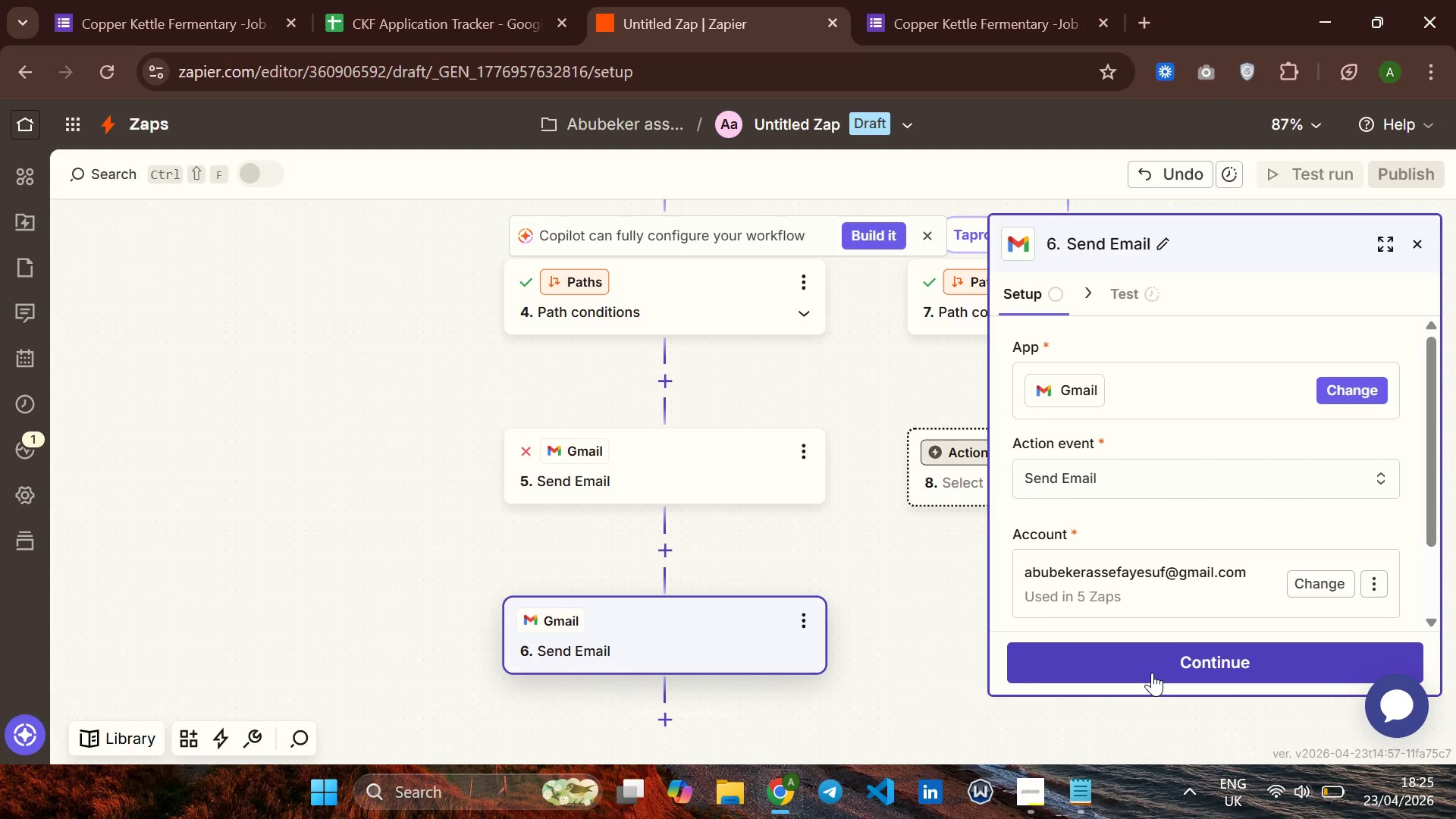 
left_click([1152, 668])
 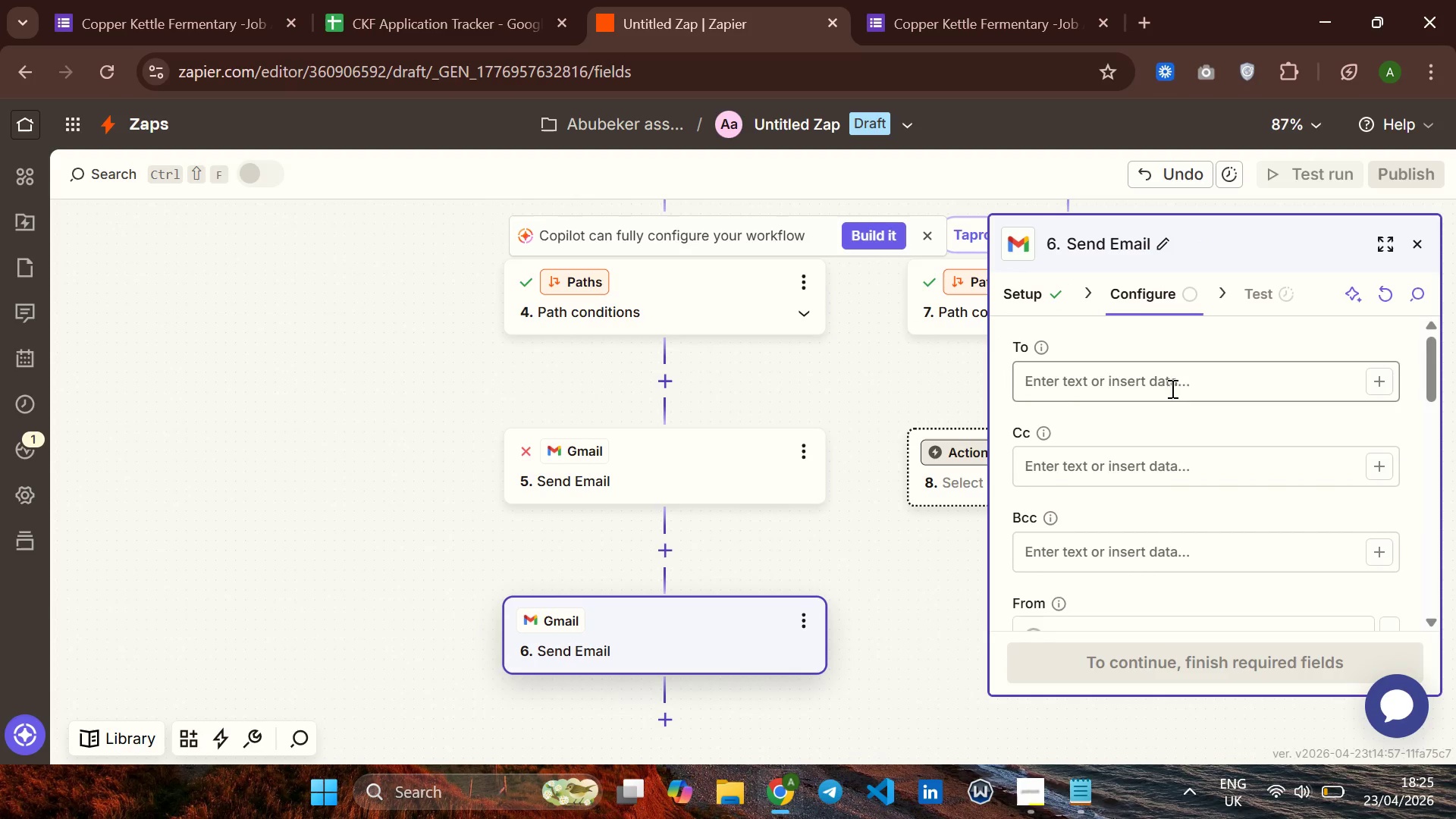 
left_click([1163, 378])
 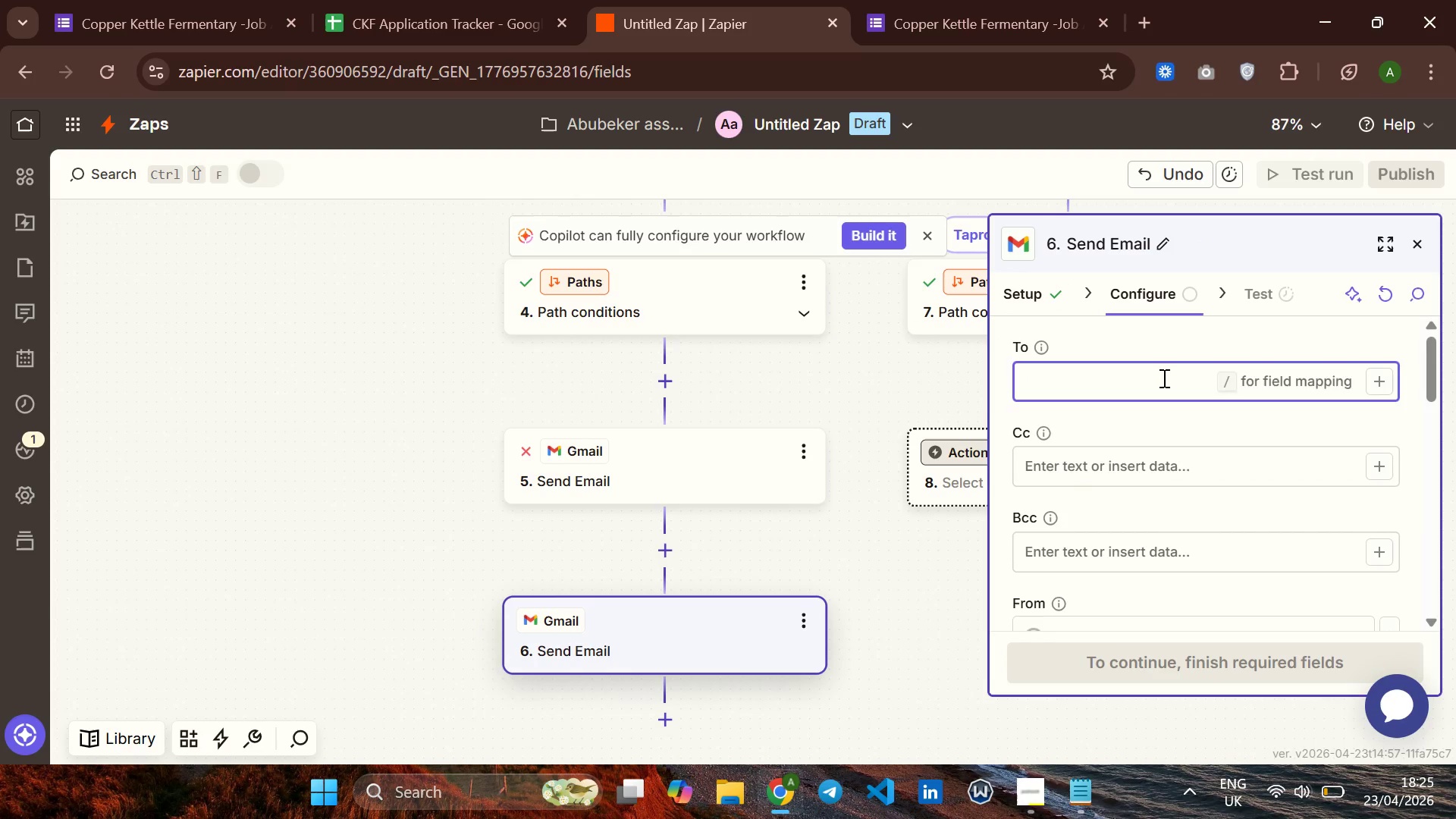 
type(abukis)
key(Backspace)
type(a375~gmail.com)
 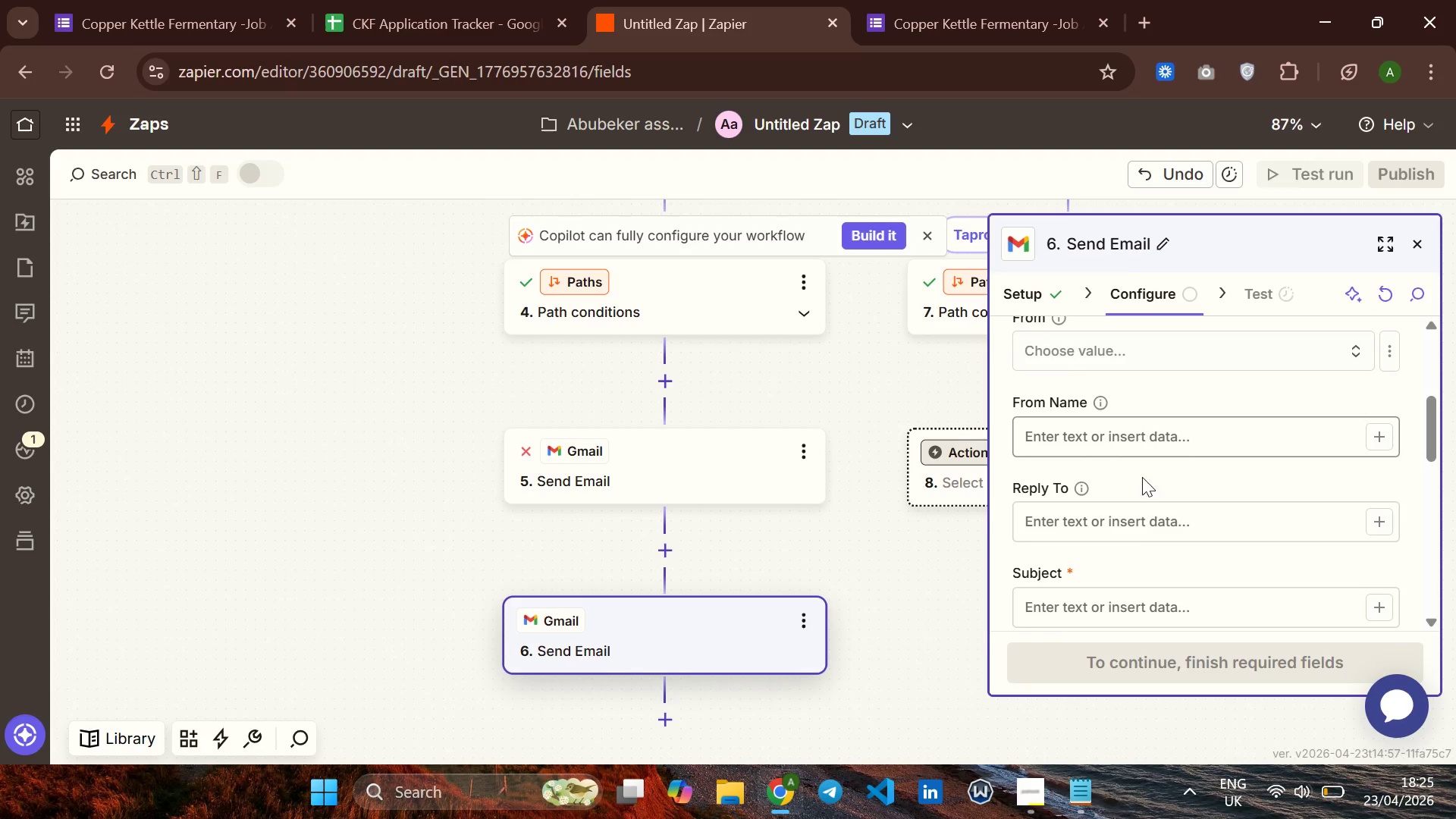 
wait(6.2)
 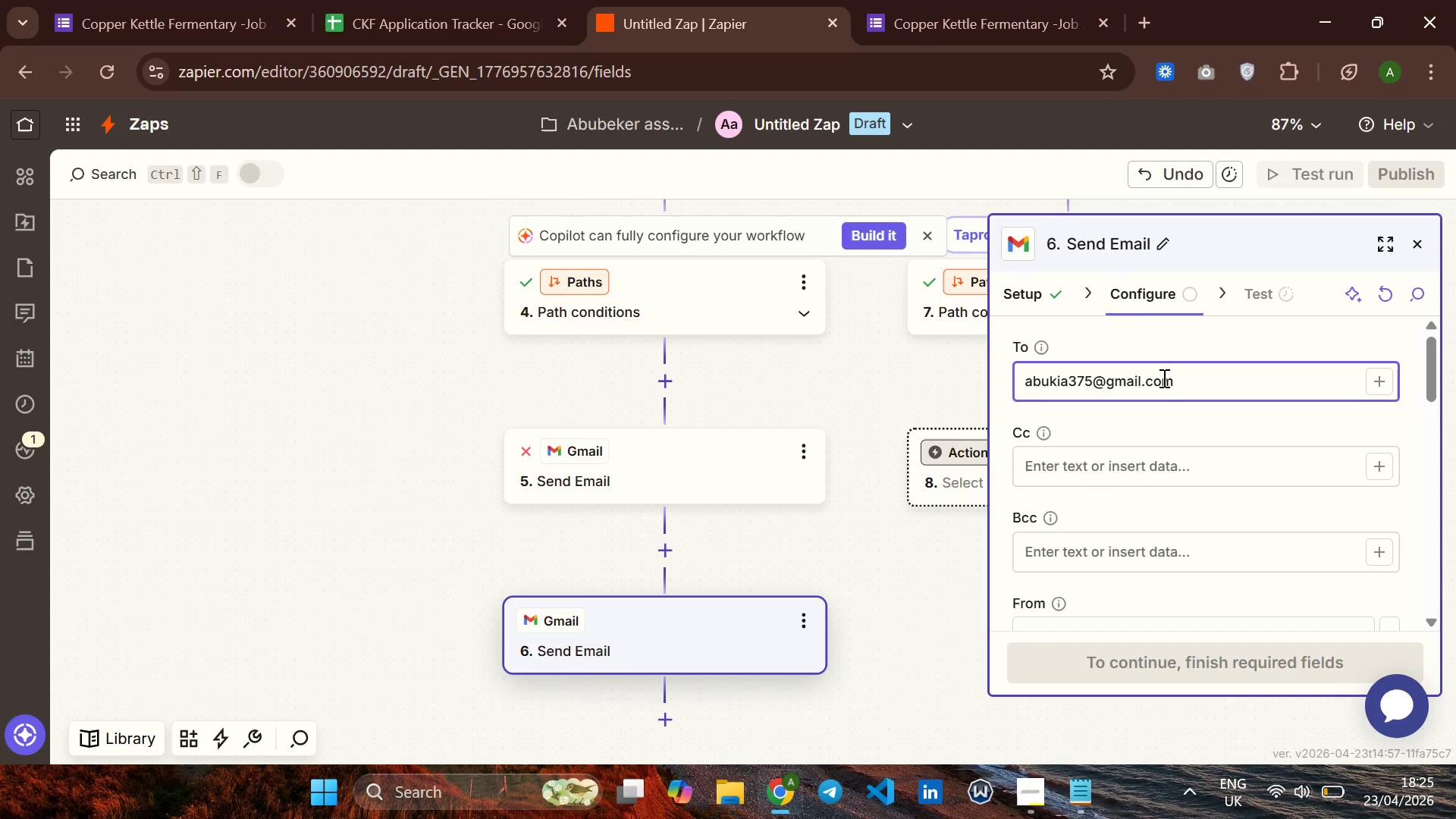 
left_click([1092, 545])
 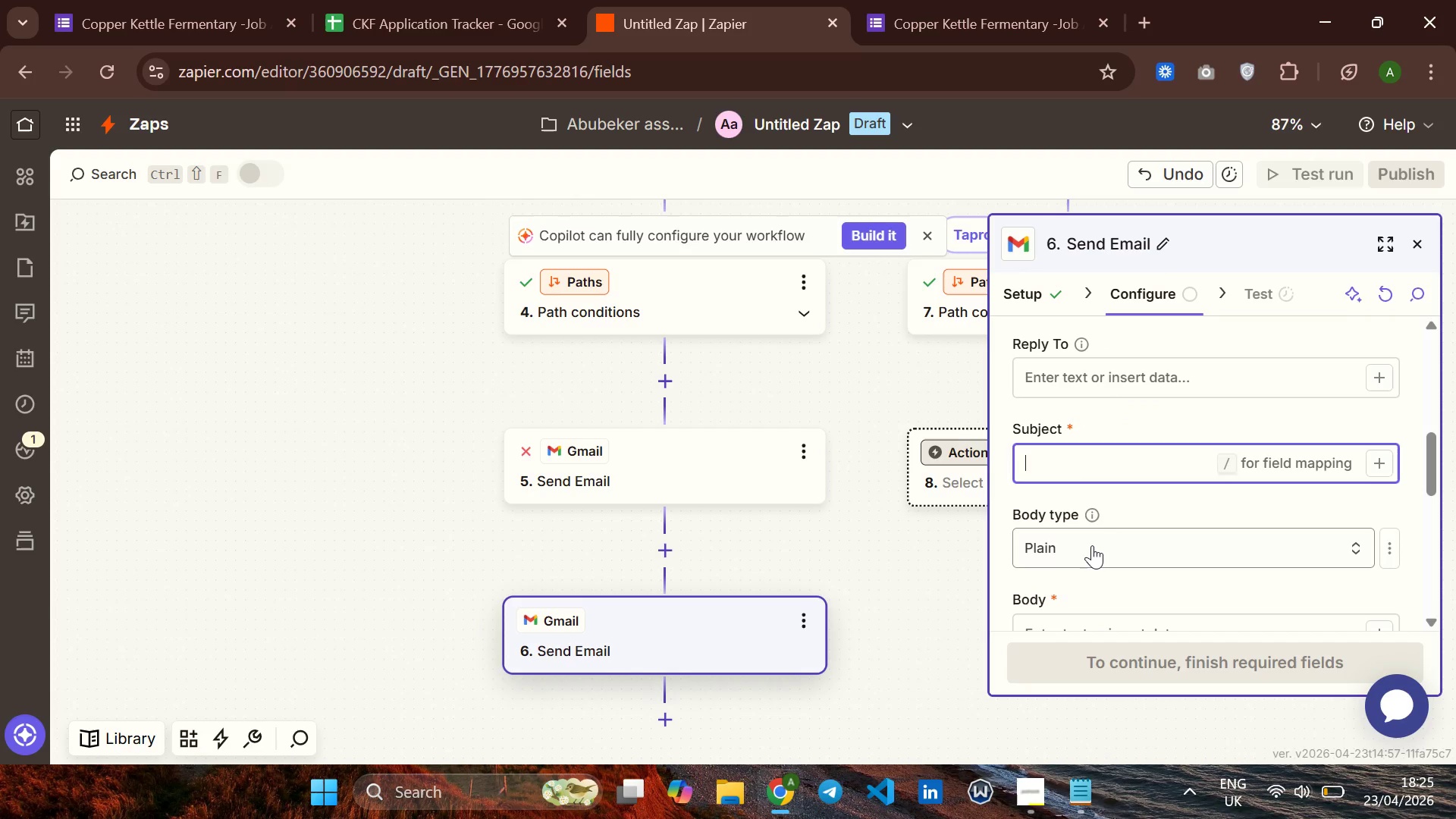 
wait(9.55)
 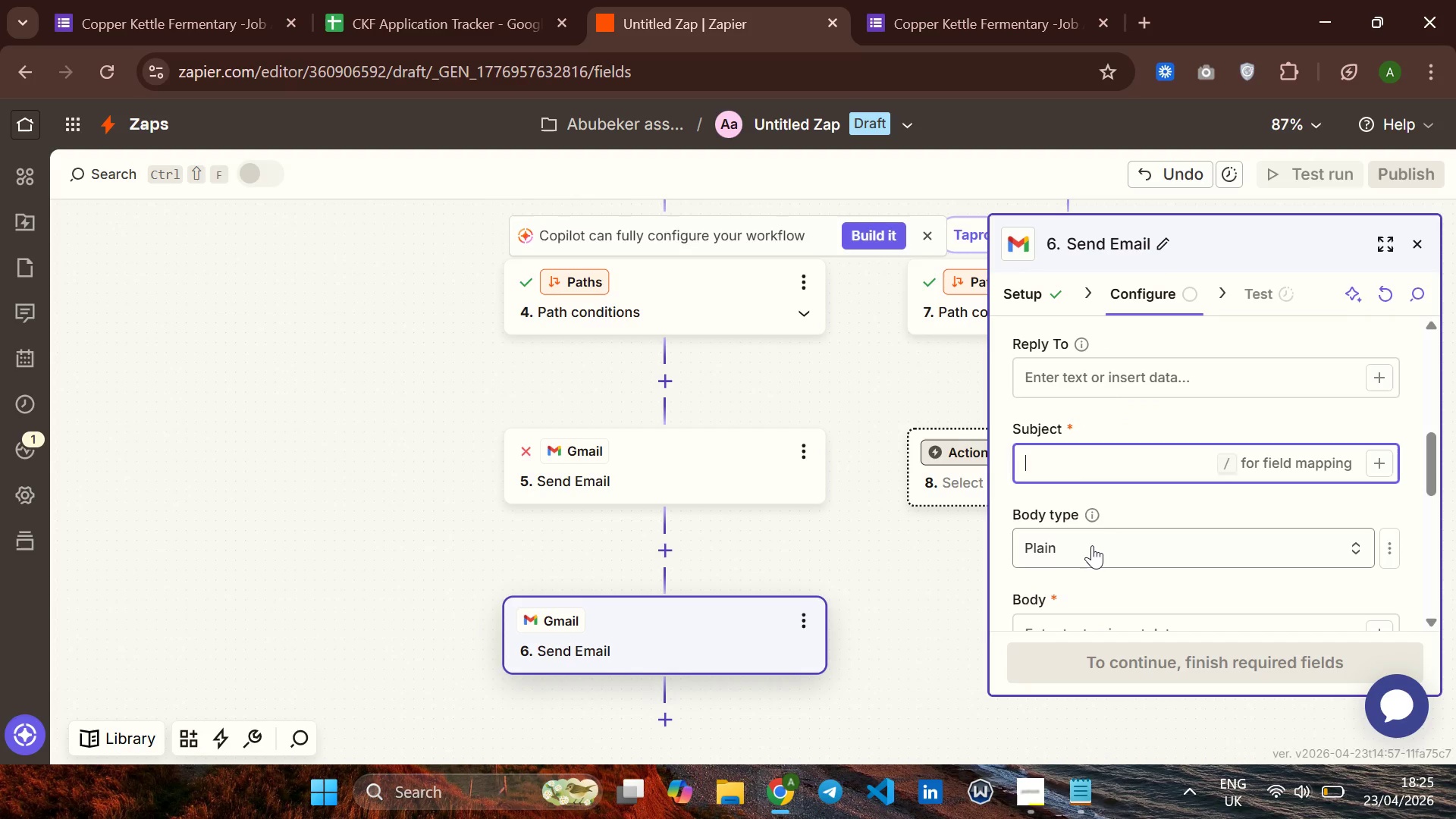 
type(New Production Application -)
 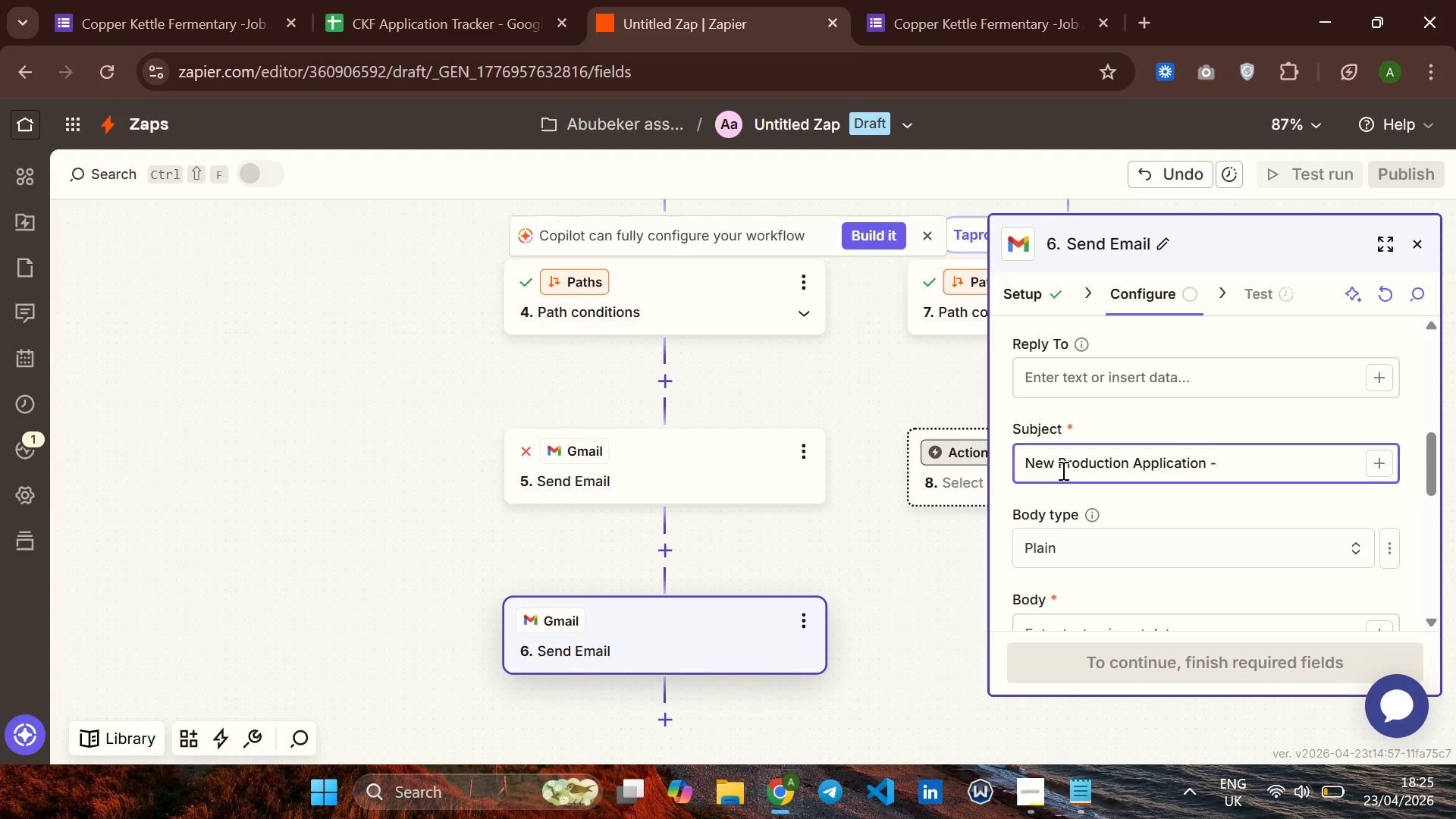 
key(Space)
 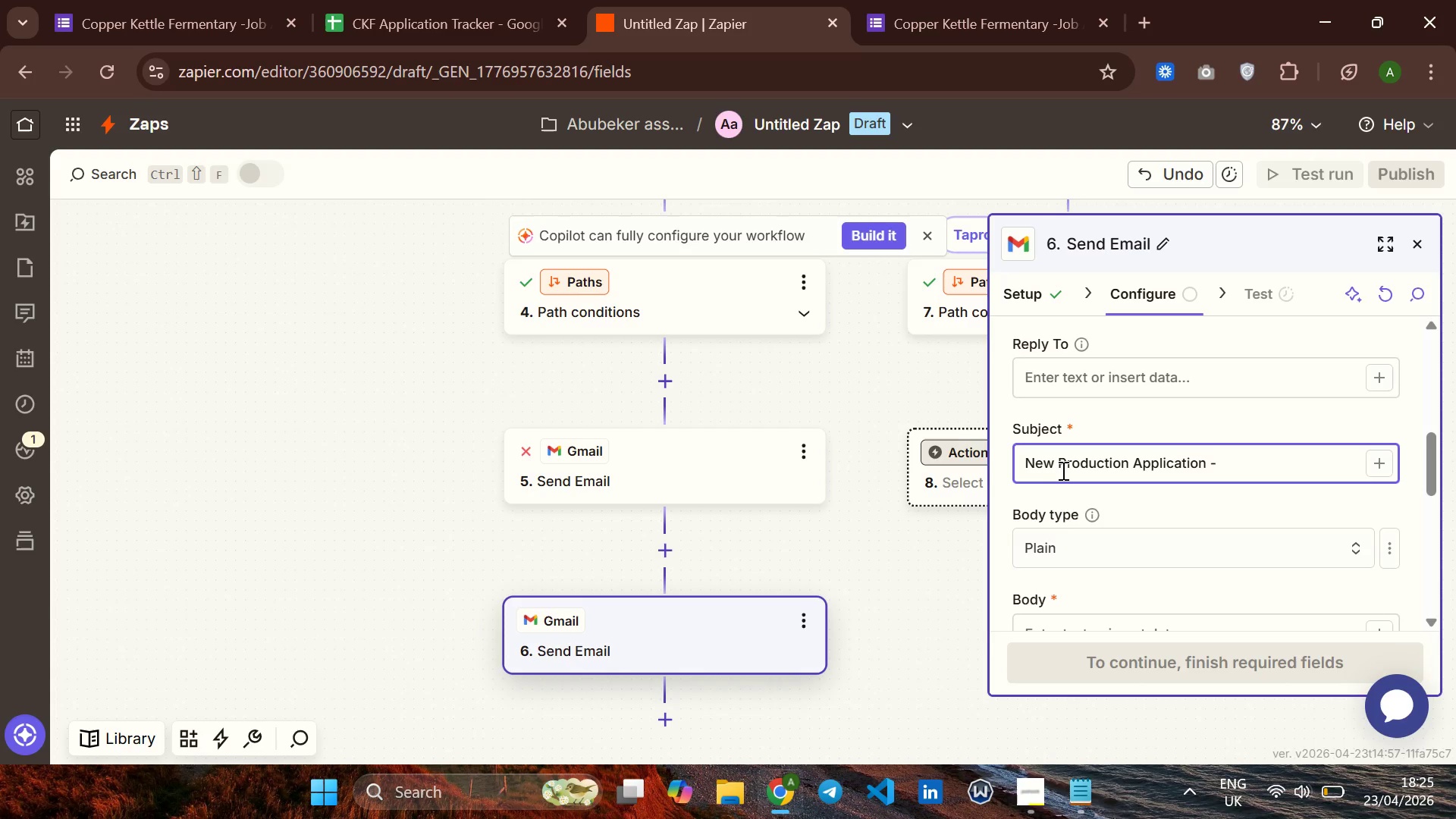 
key(Shift+ShiftRight)
 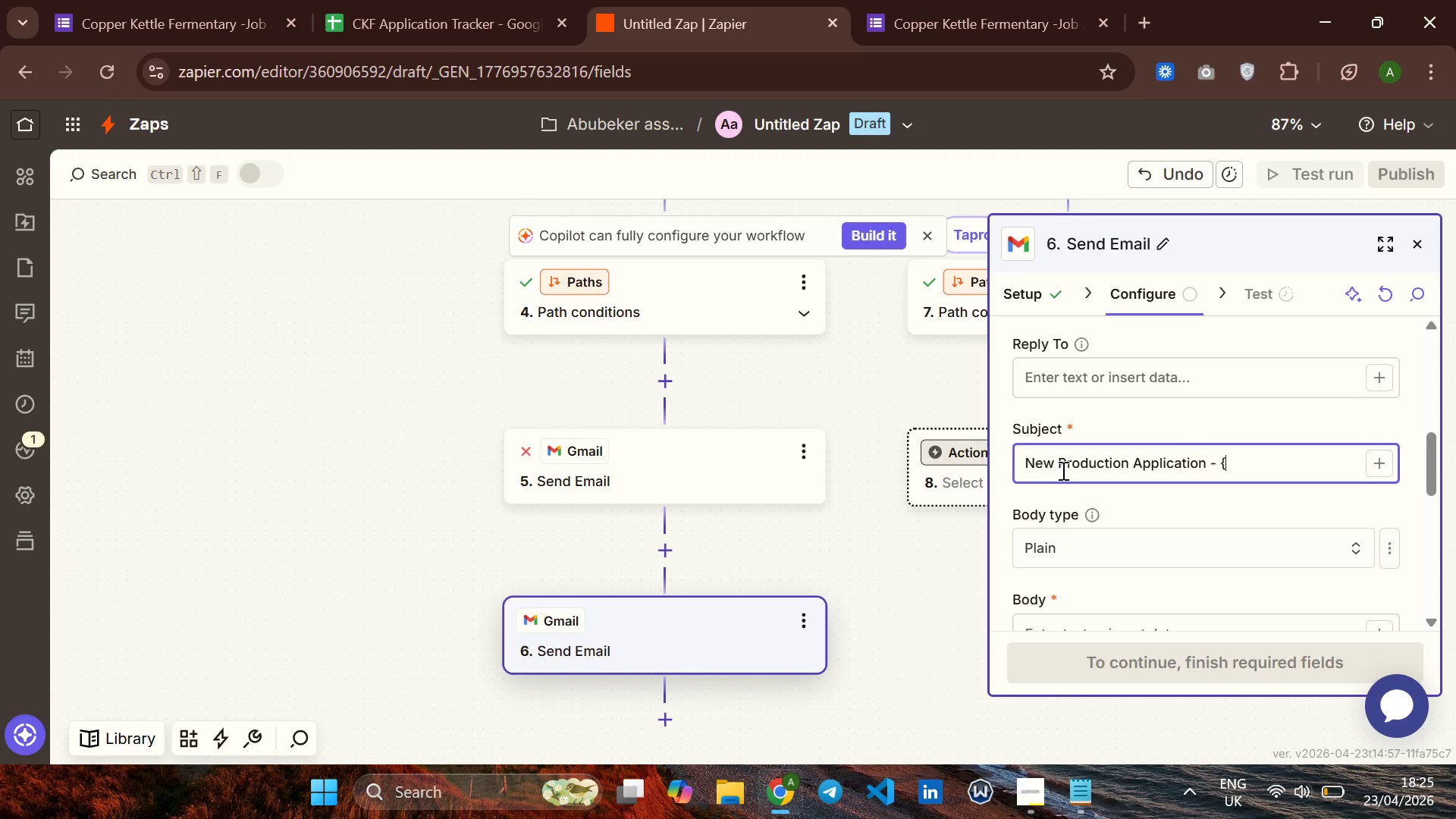 
key(Shift+BracketLeft)
 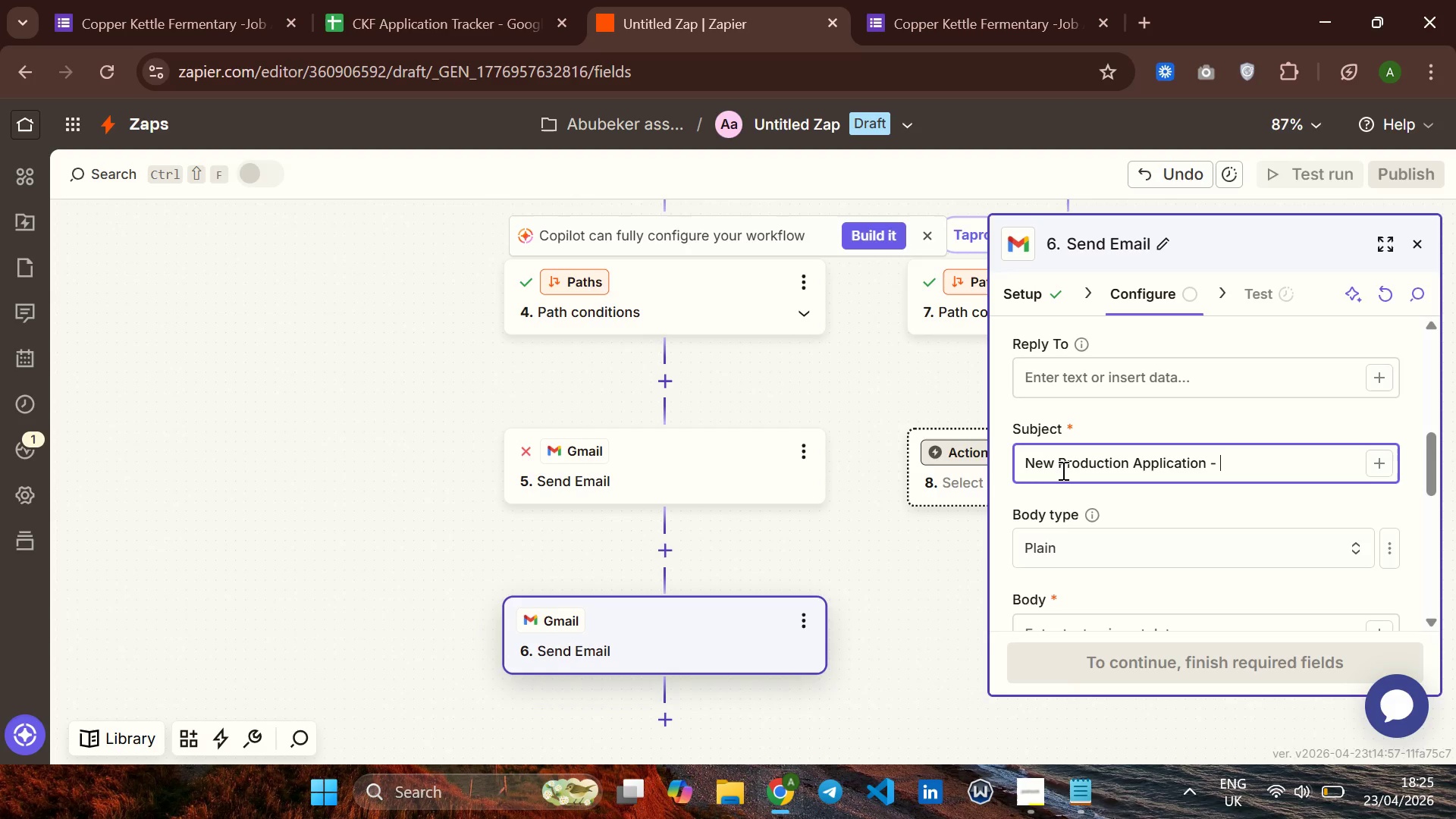 
key(Backspace)
 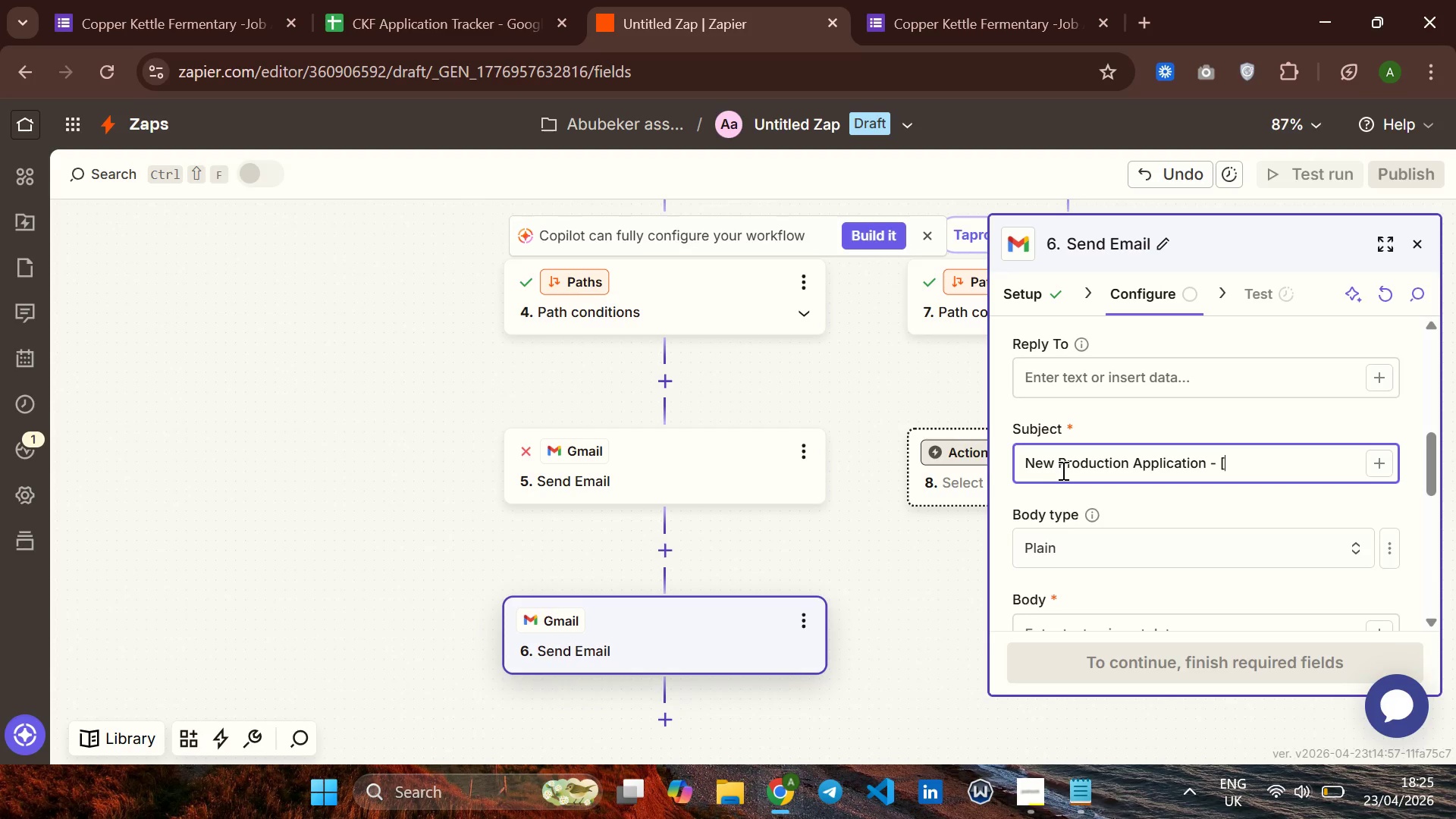 
key(BracketLeft)
 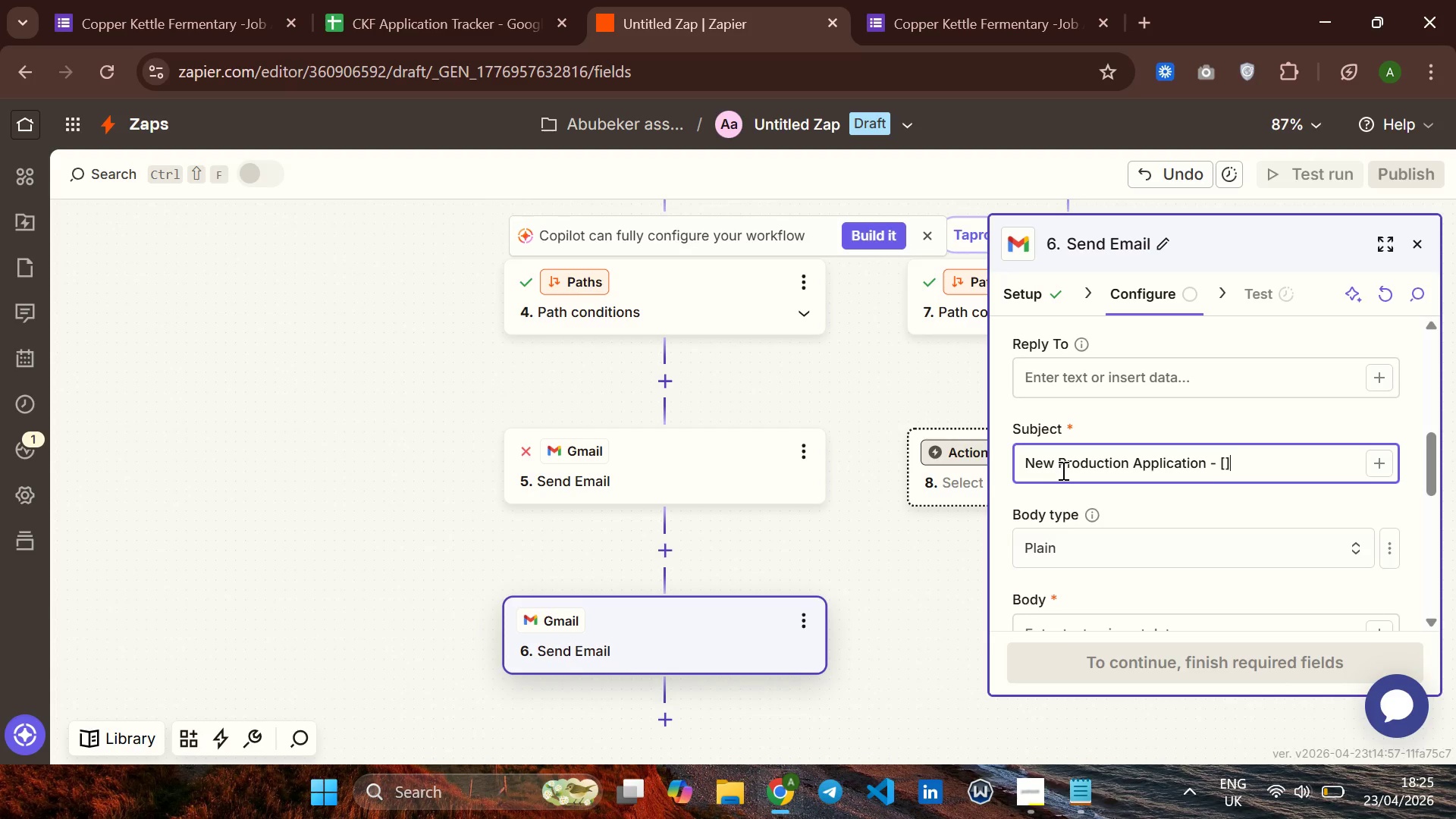 
key(BracketRight)
 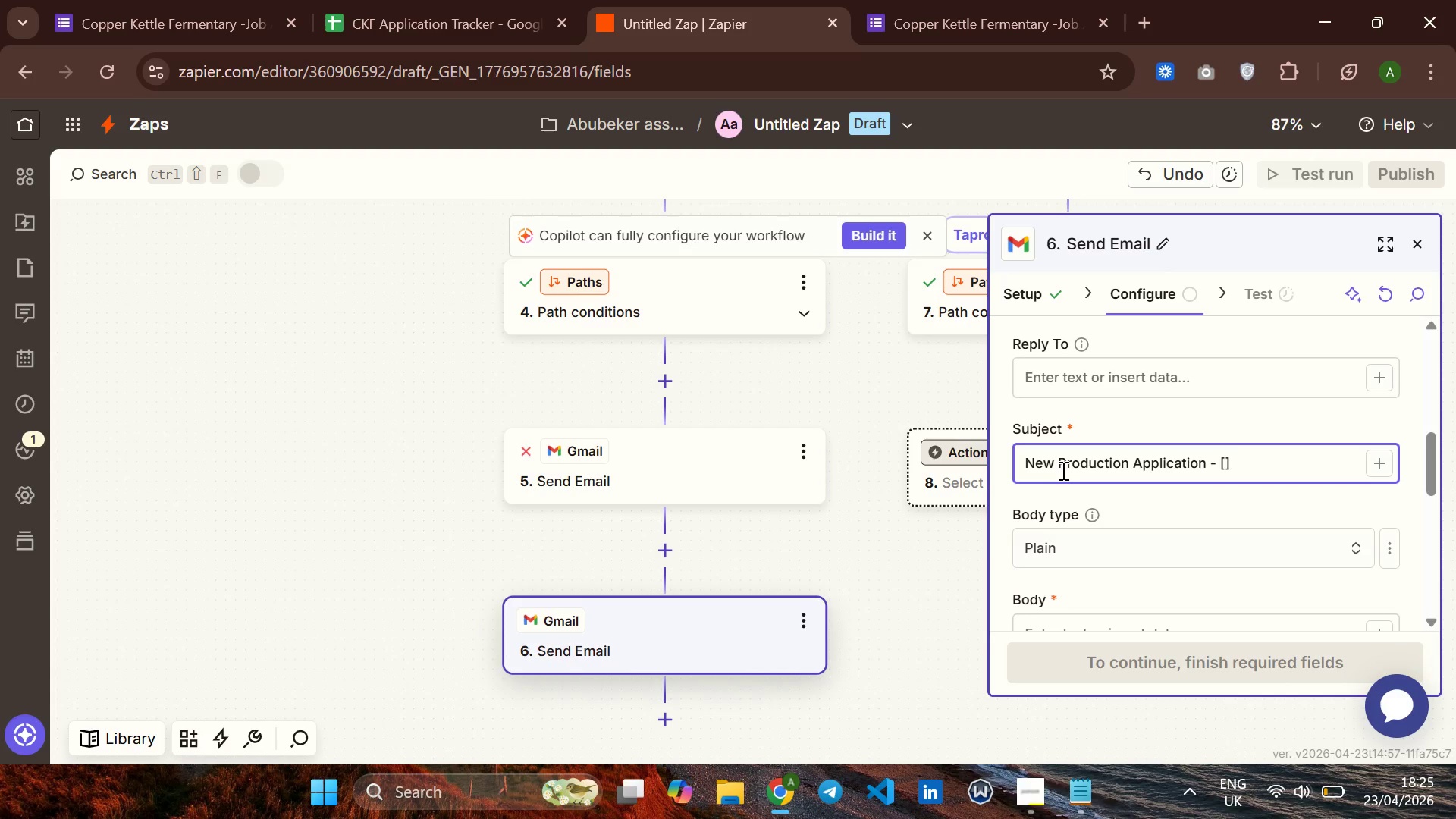 
key(ArrowLeft)
 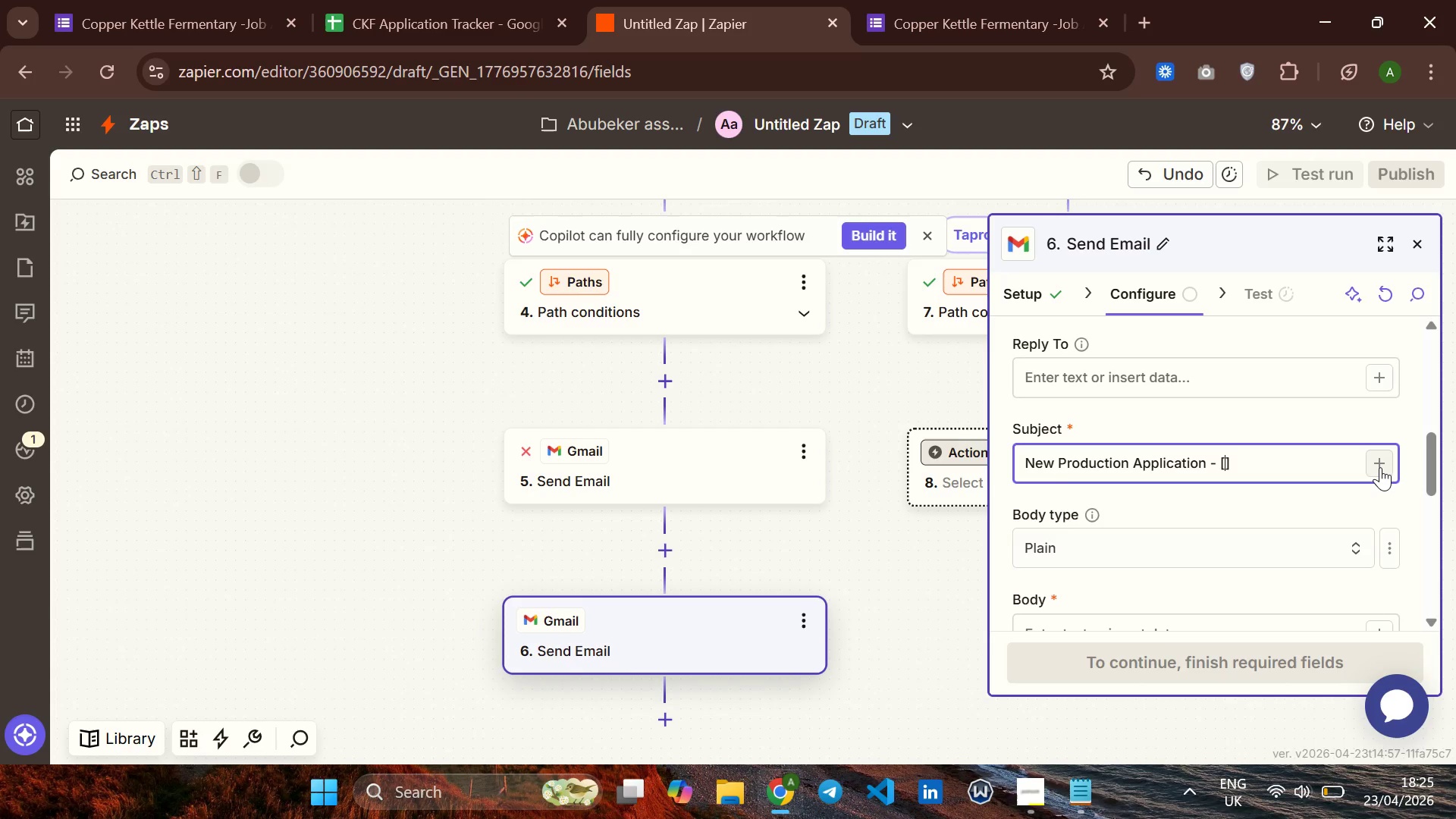 
left_click([1380, 467])
 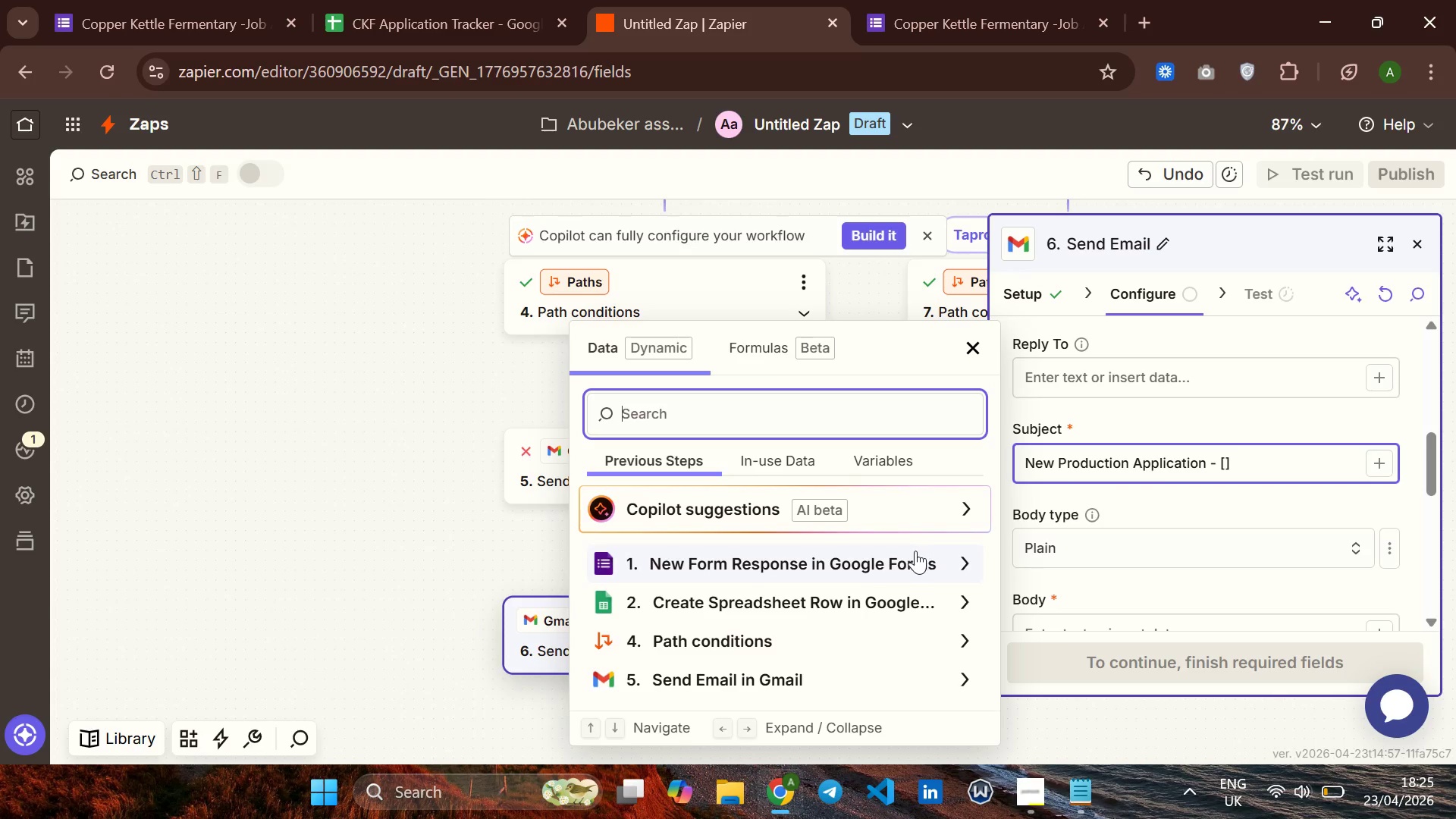 
left_click([912, 551])
 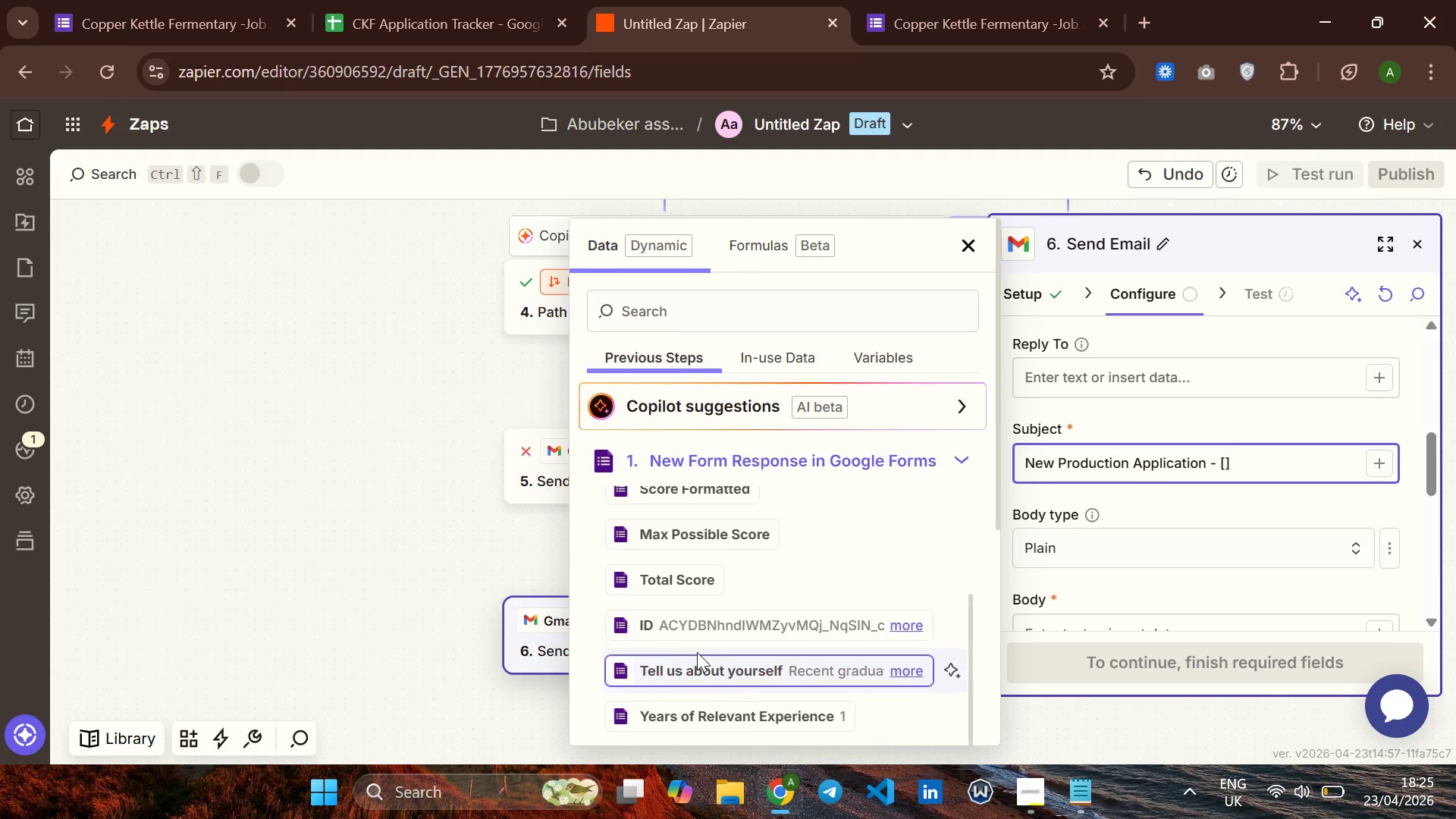 
wait(5.72)
 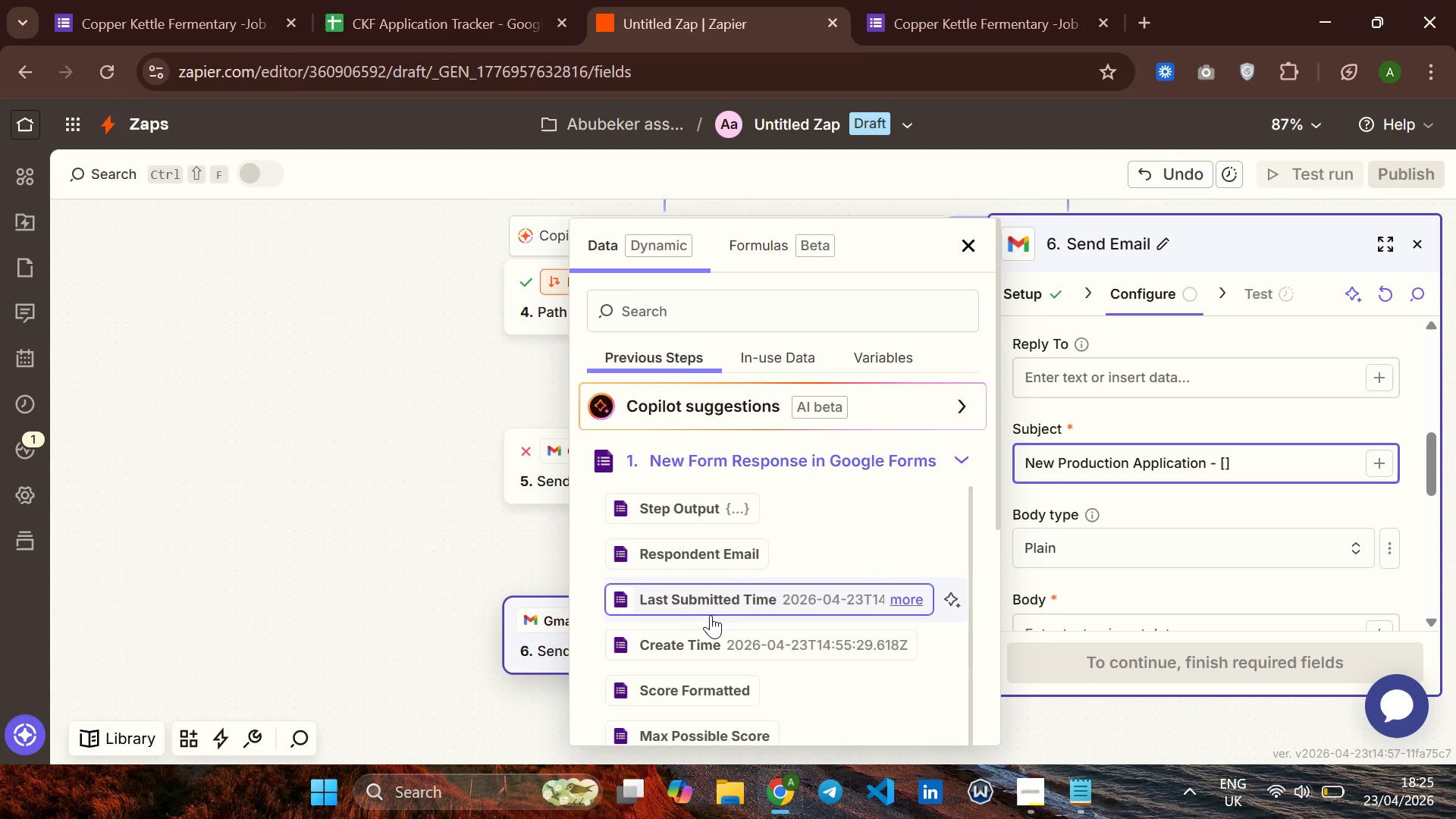 
left_click([695, 648])
 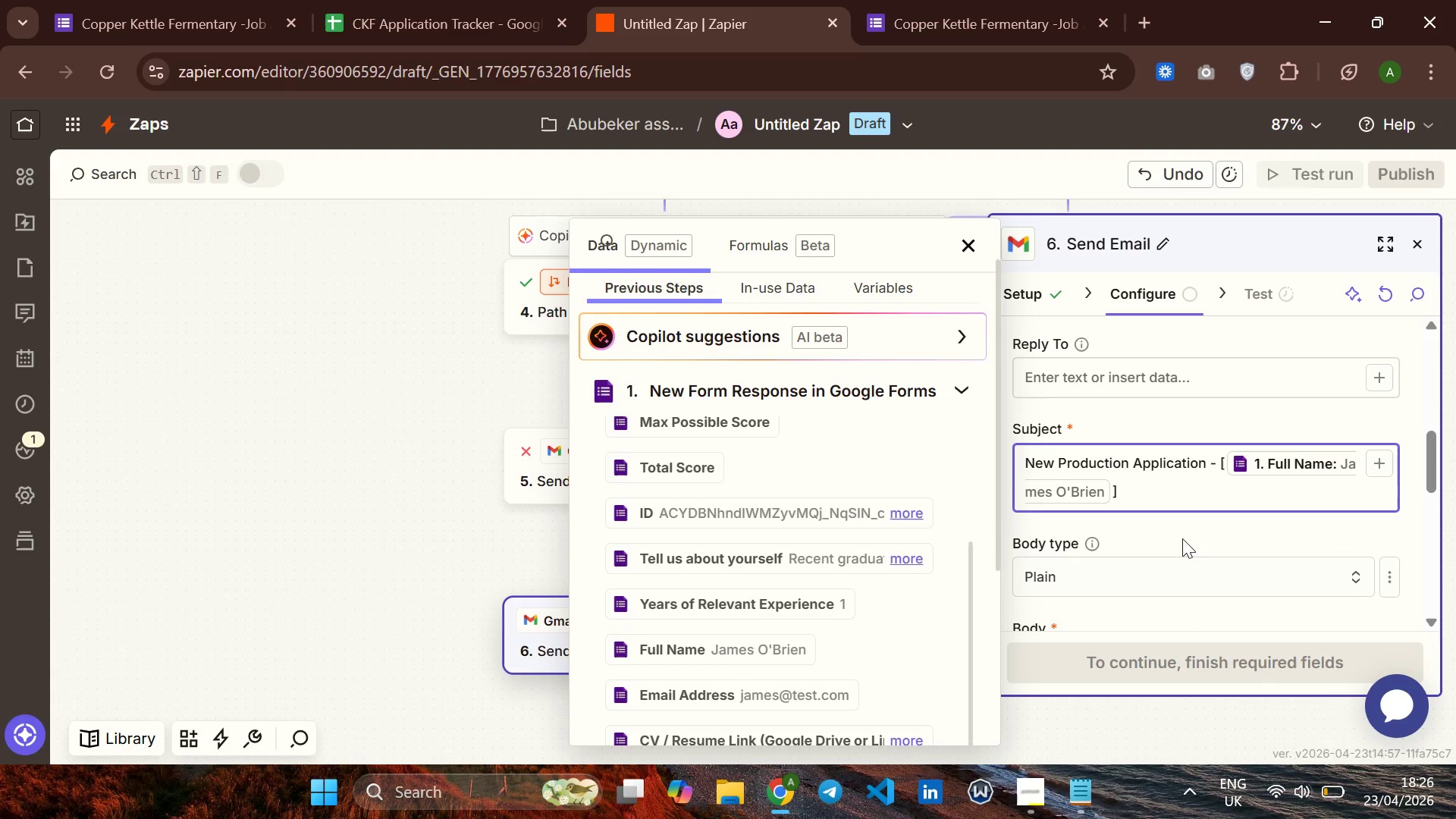 
left_click([1184, 537])
 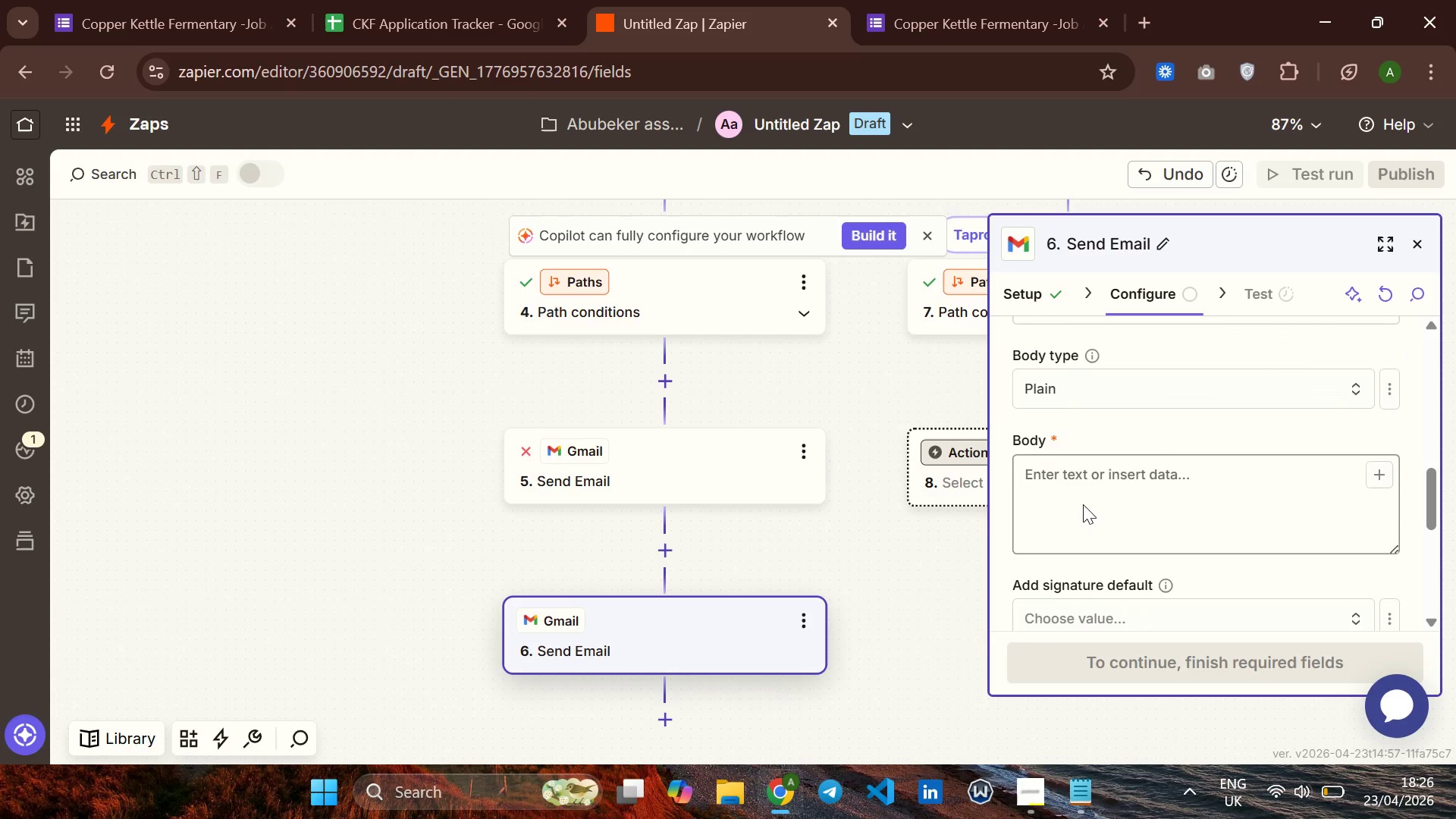 
left_click([1093, 499])
 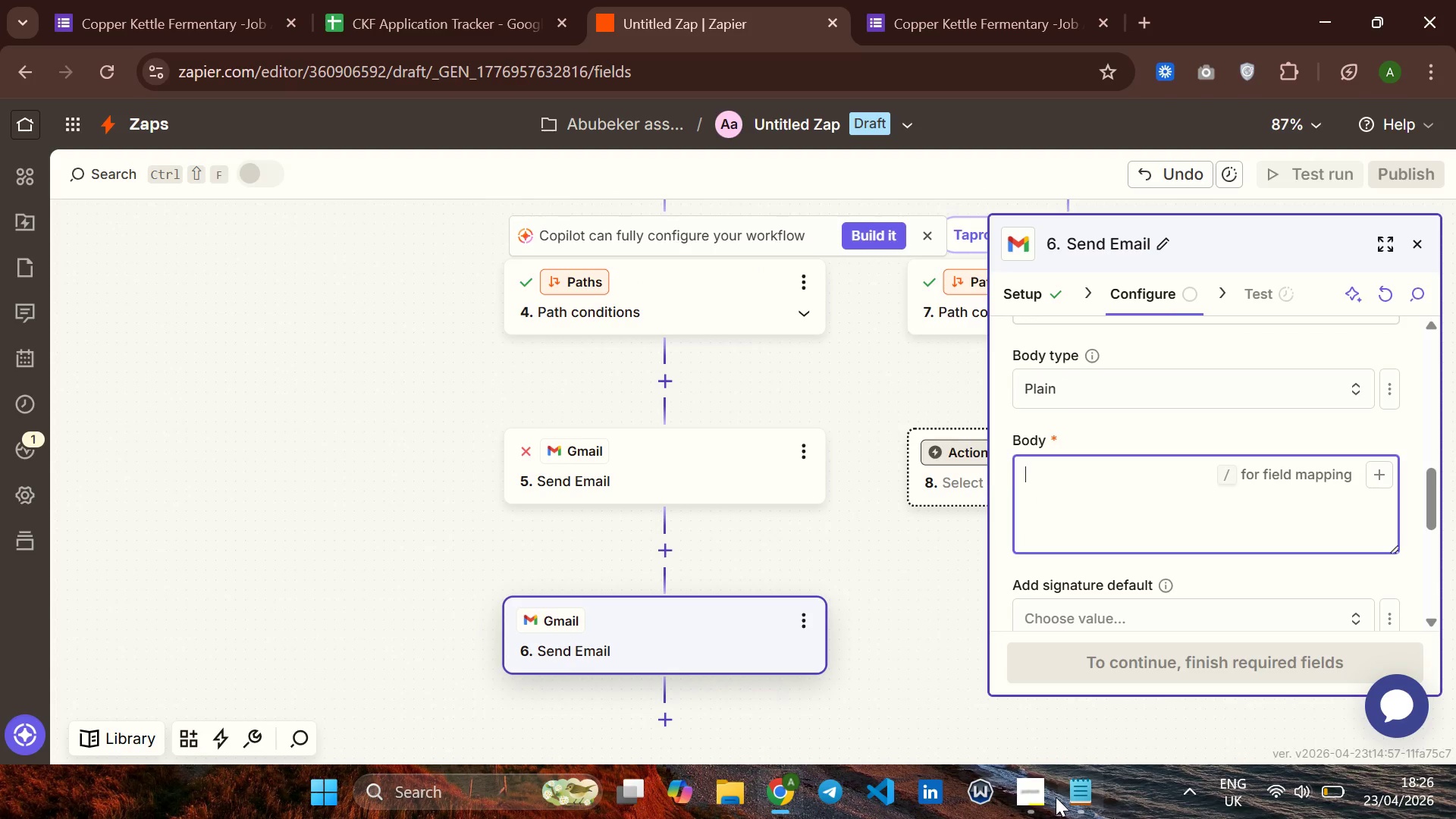 
left_click([1068, 792])
 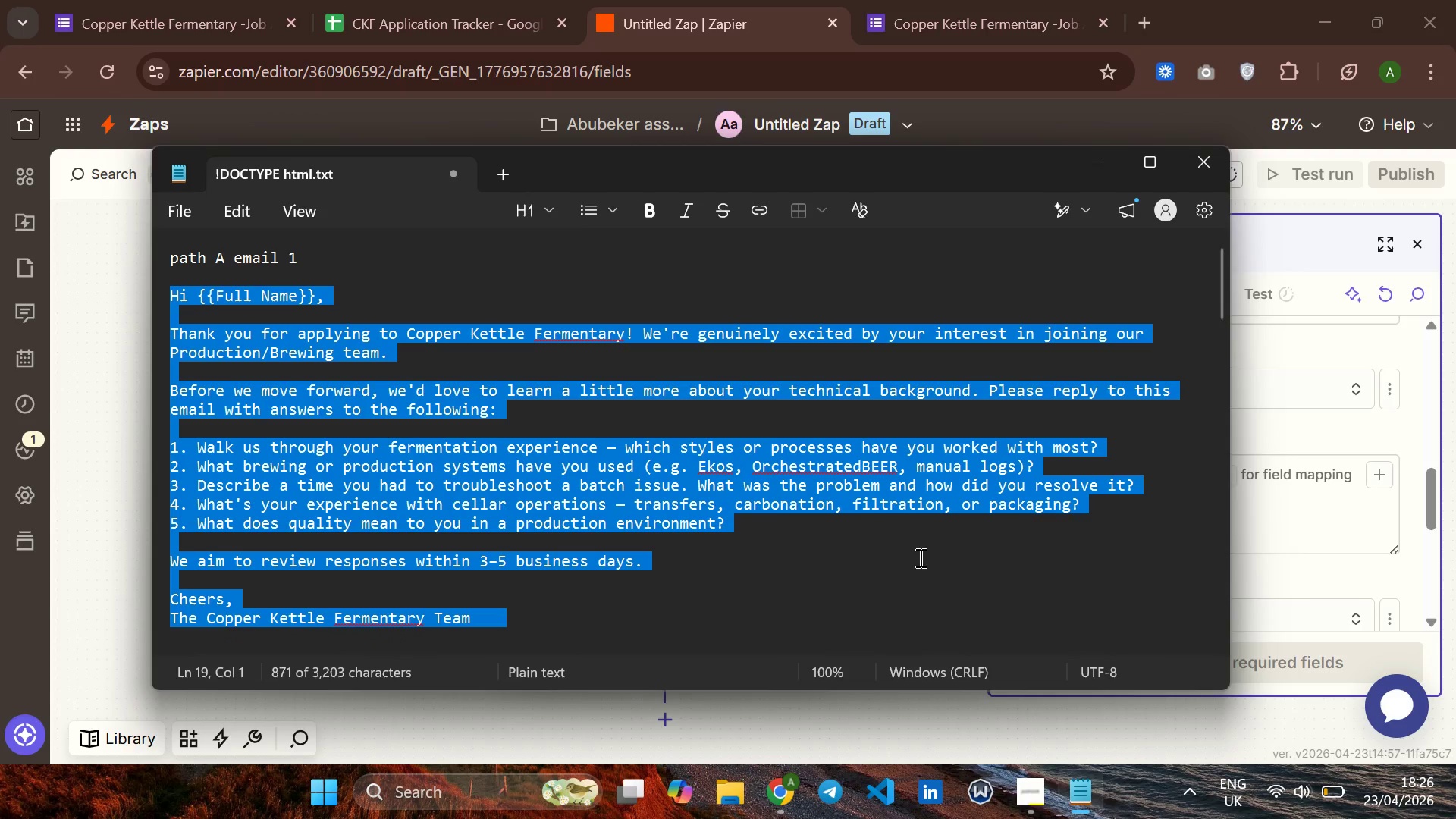 
scroll: coordinate [919, 557], scroll_direction: down, amount: 8.0
 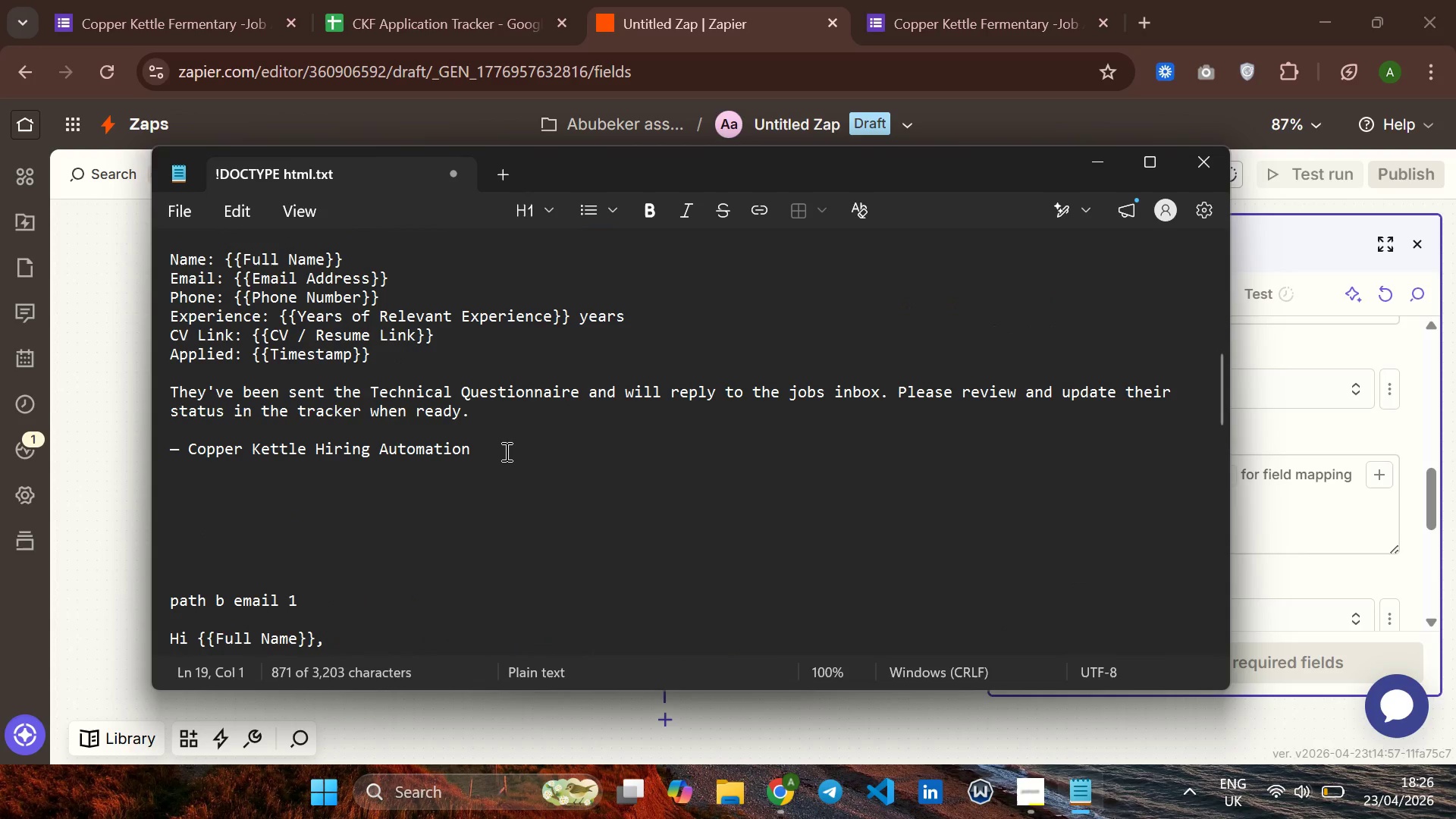 
left_click_drag(start_coordinate=[505, 451], to_coordinate=[169, 366])
 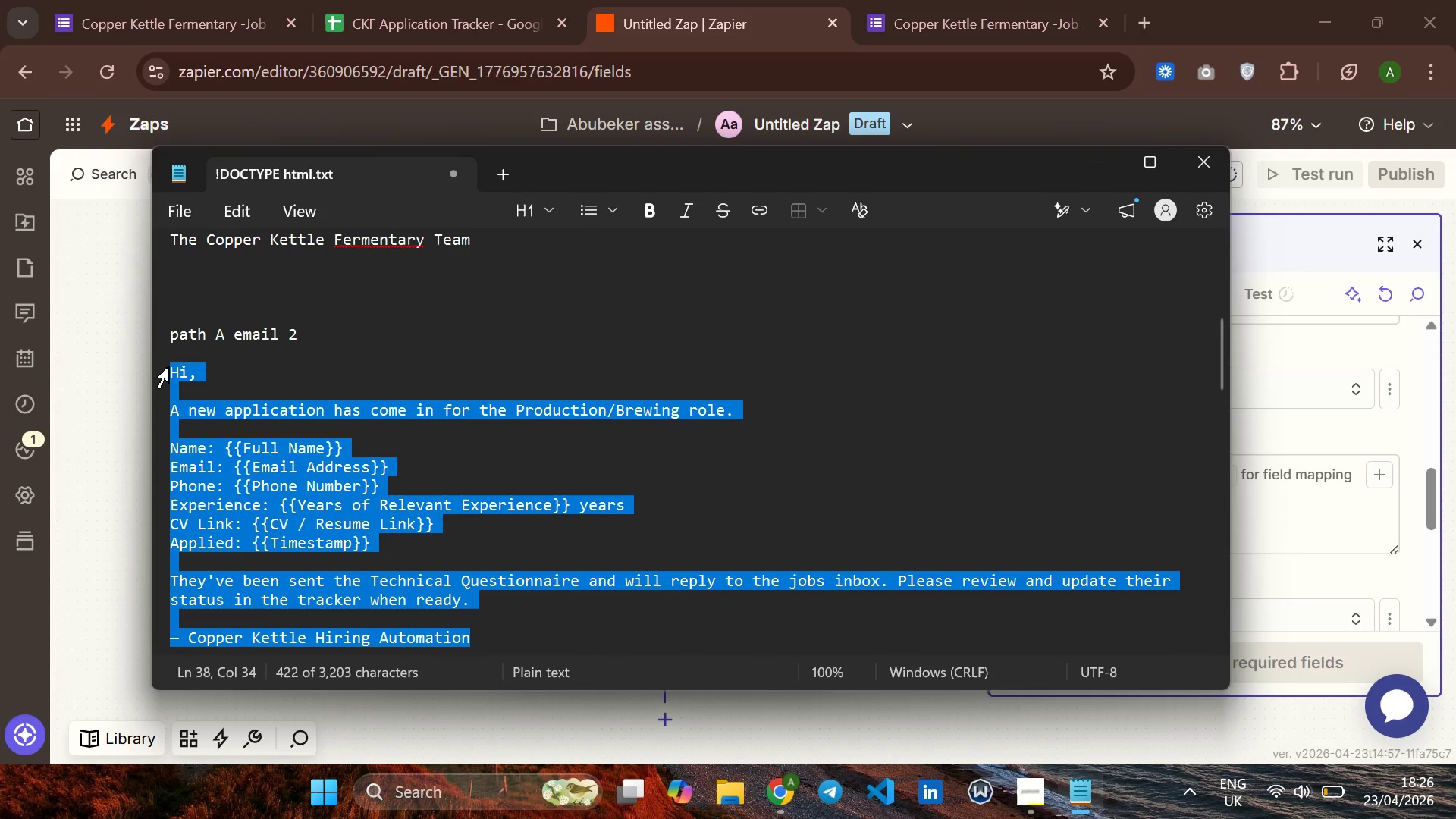 
key(Control+C)
 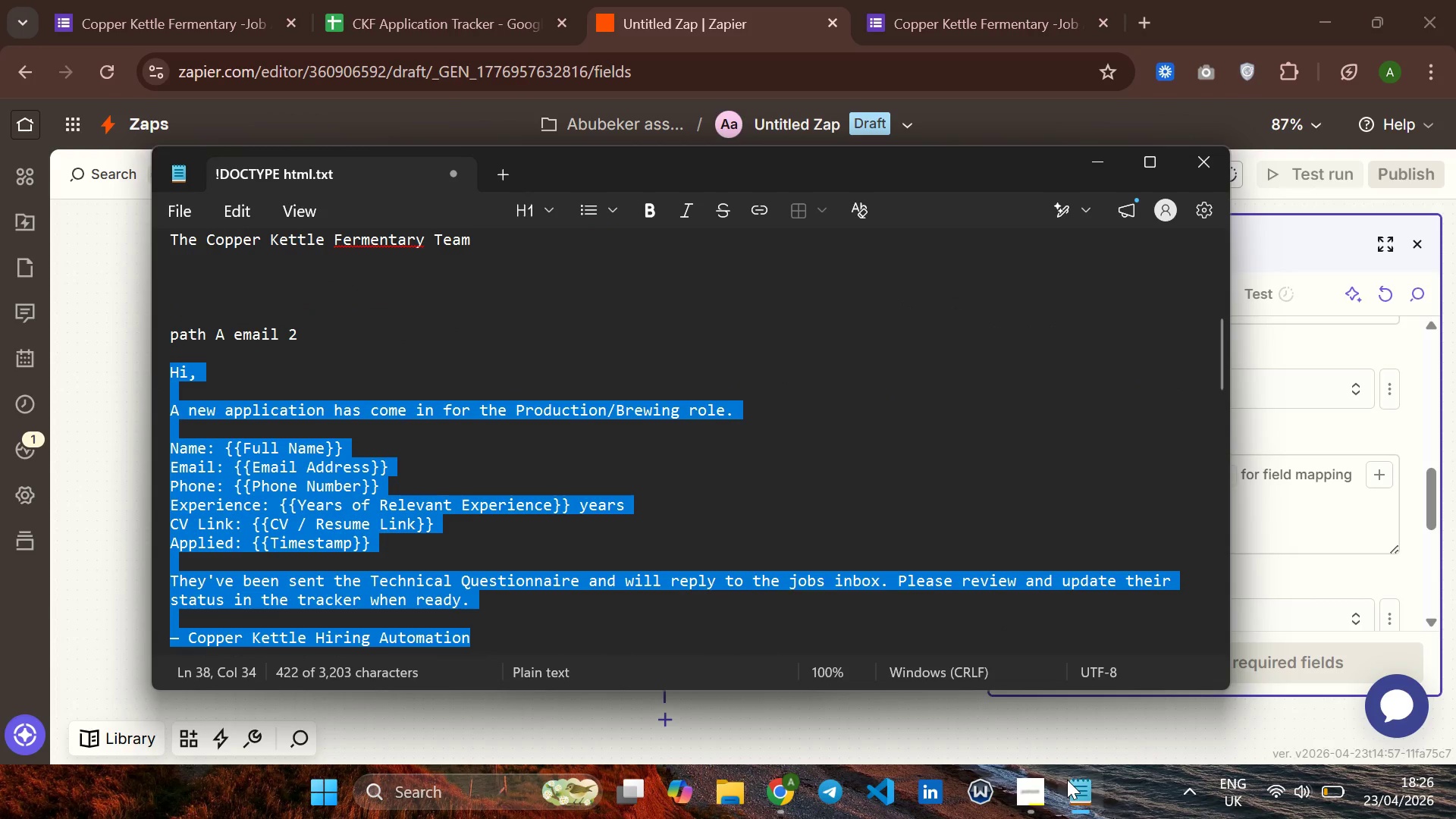 
left_click([1067, 785])
 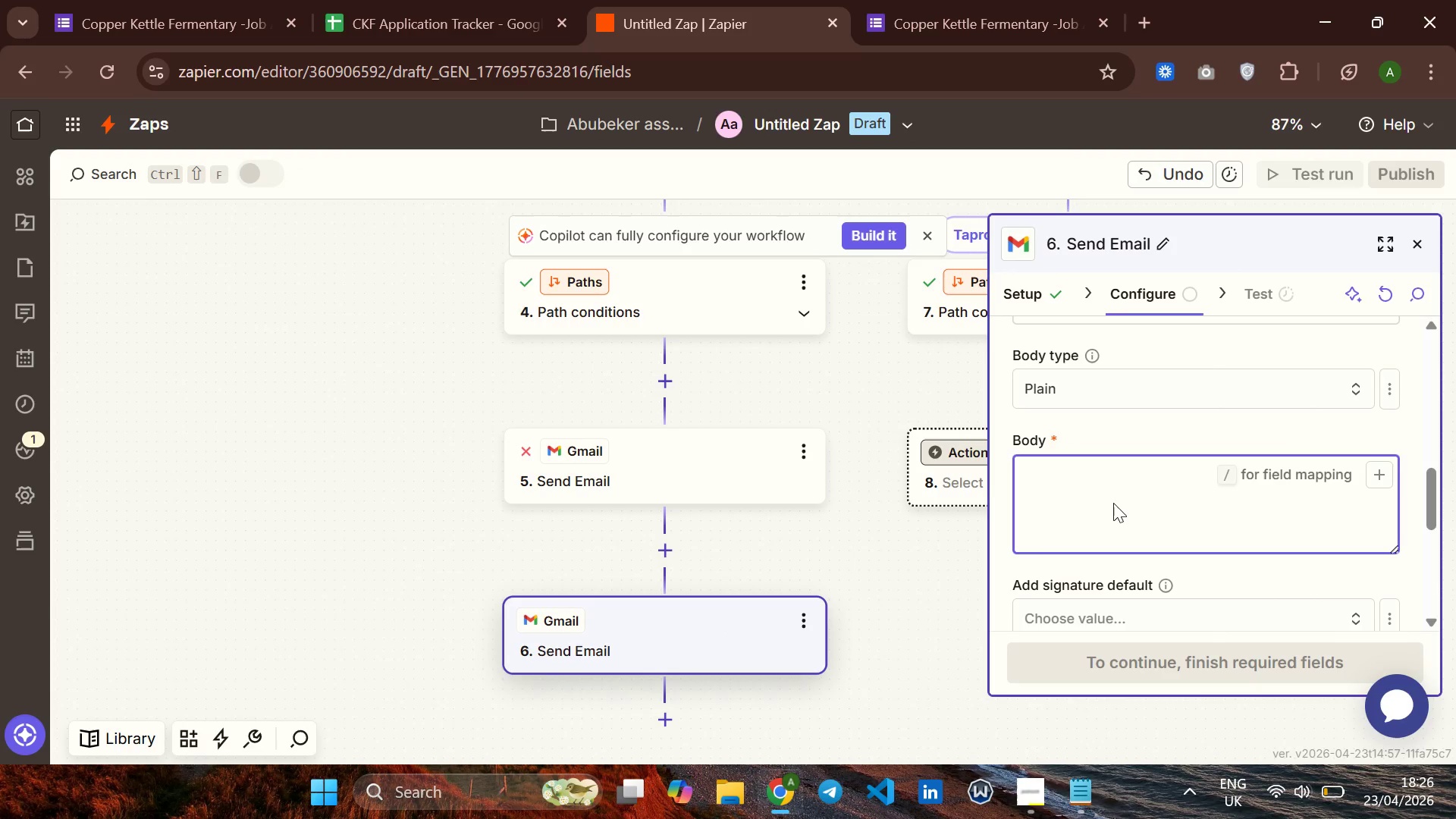 
left_click([1113, 503])
 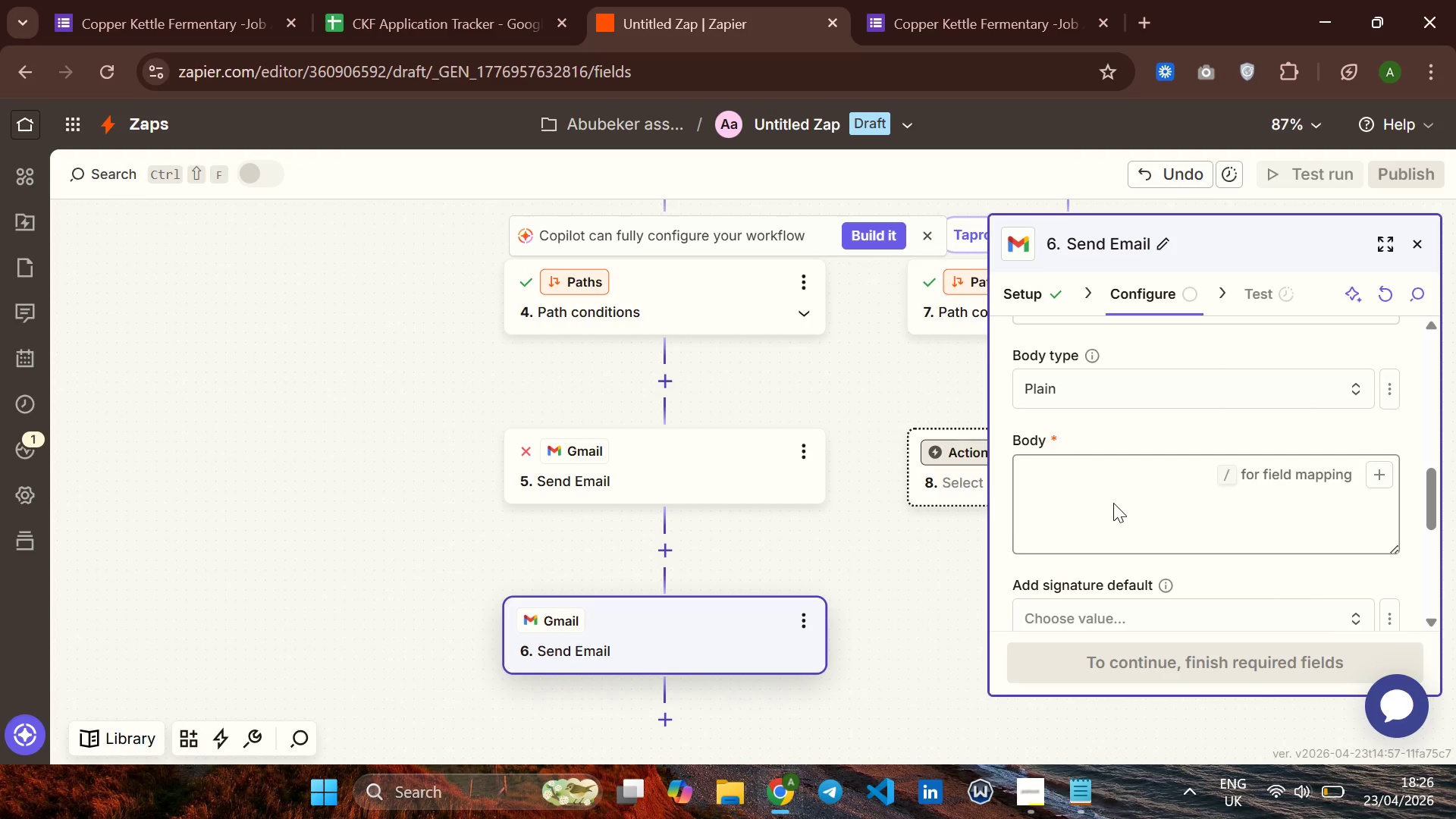 
hold_key(key=ControlLeft, duration=0.75)
 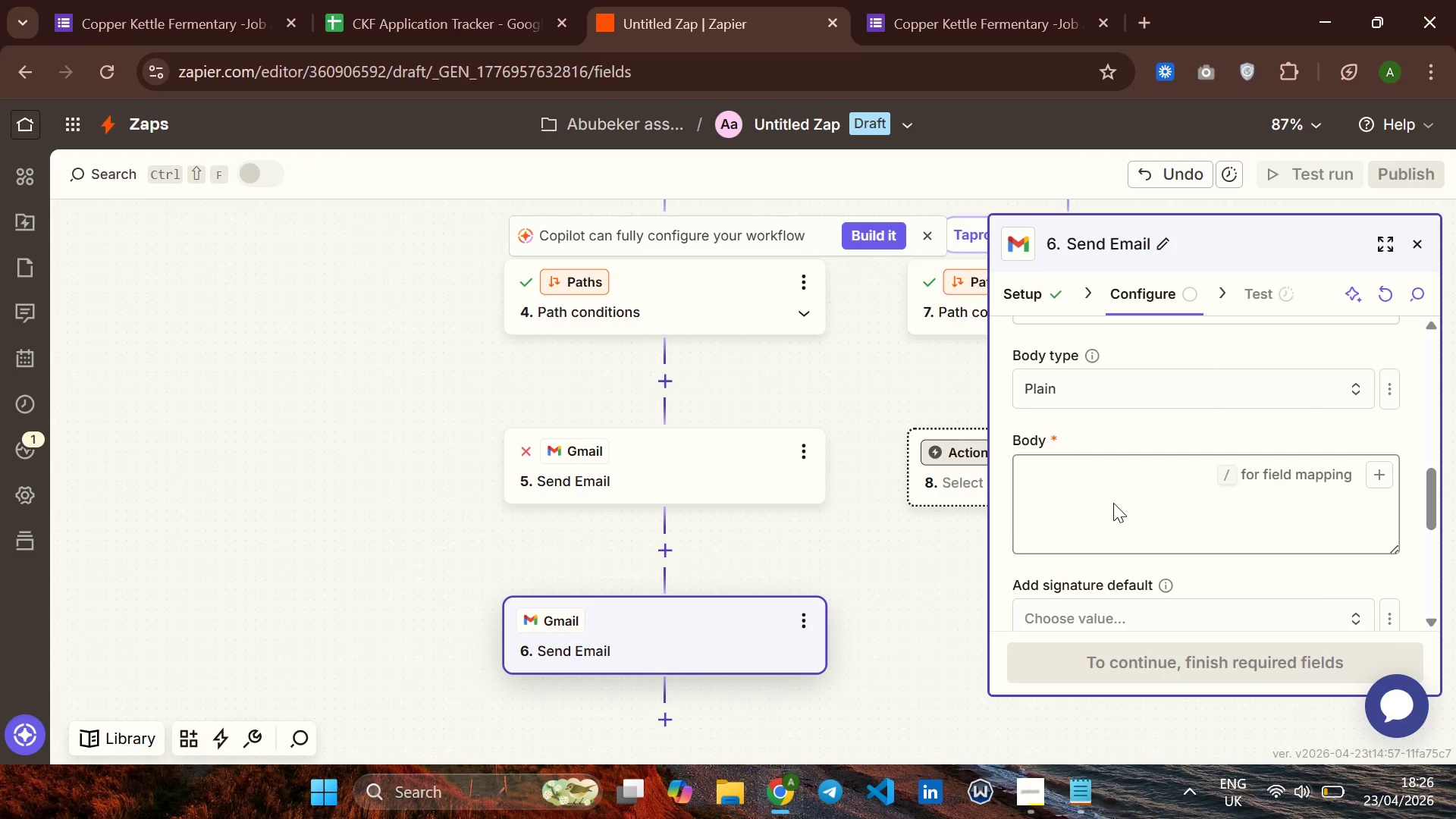 
left_click([1113, 503])
 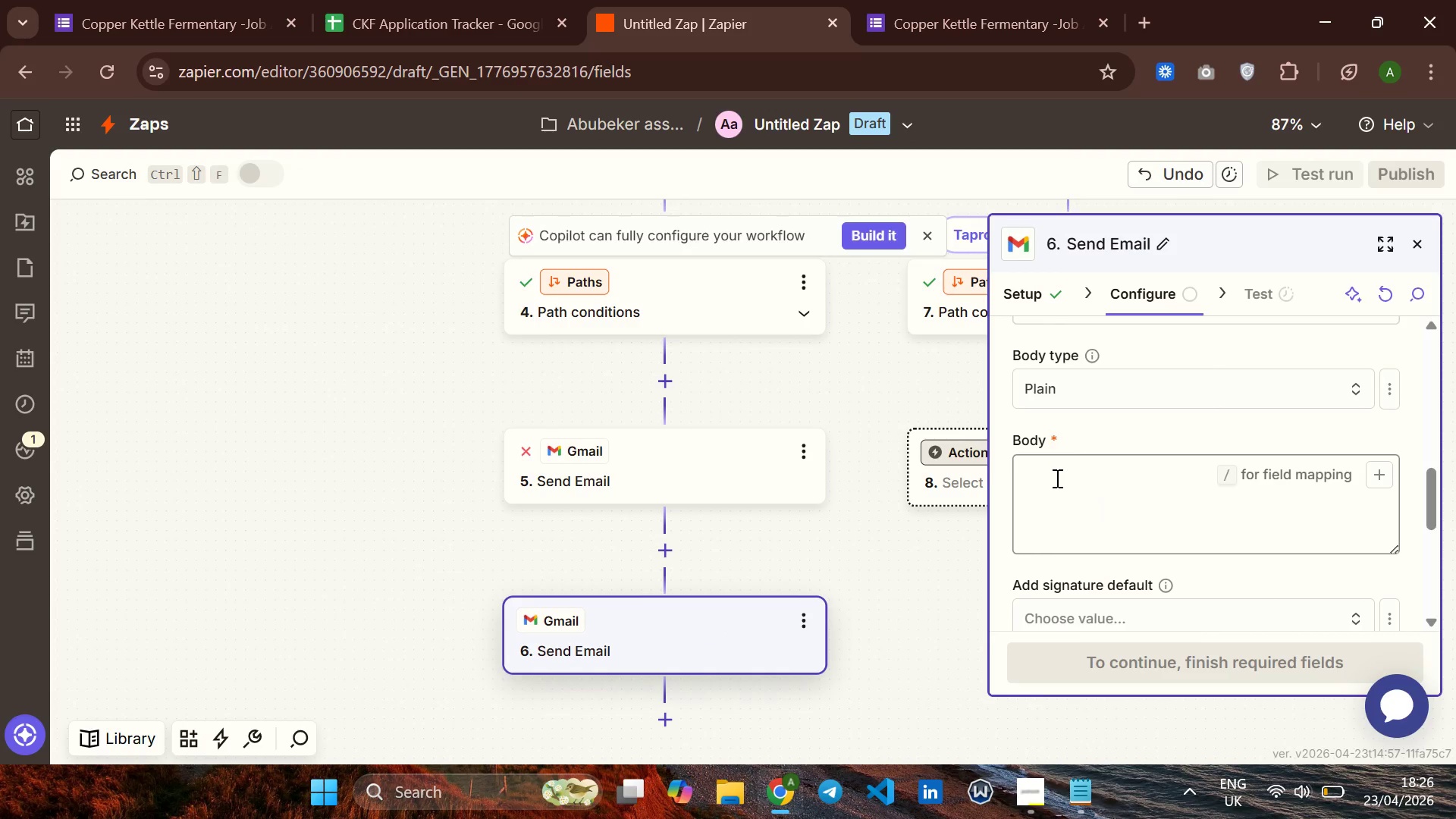 
left_click([1056, 478])
 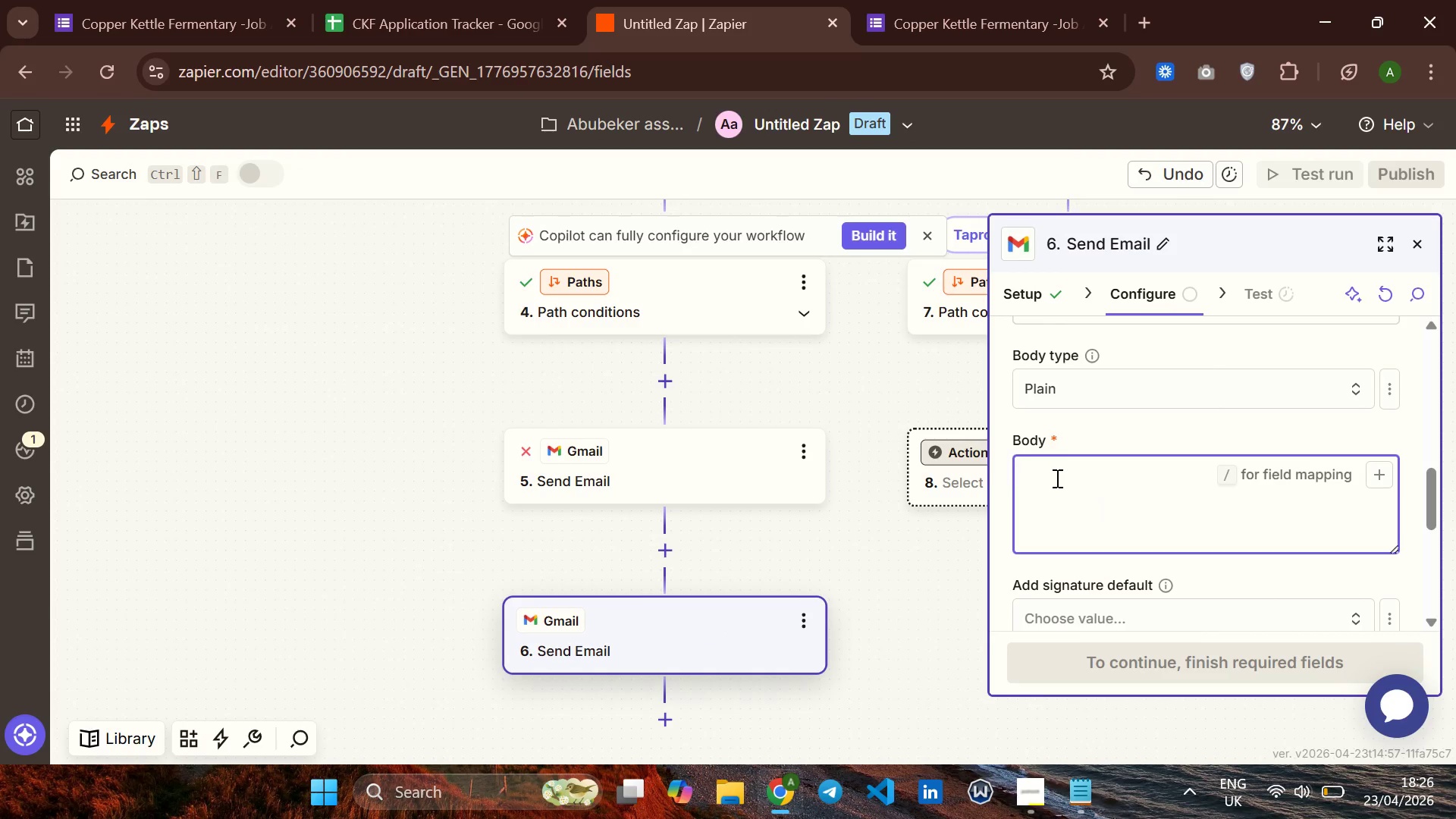 
key(Control+V)
 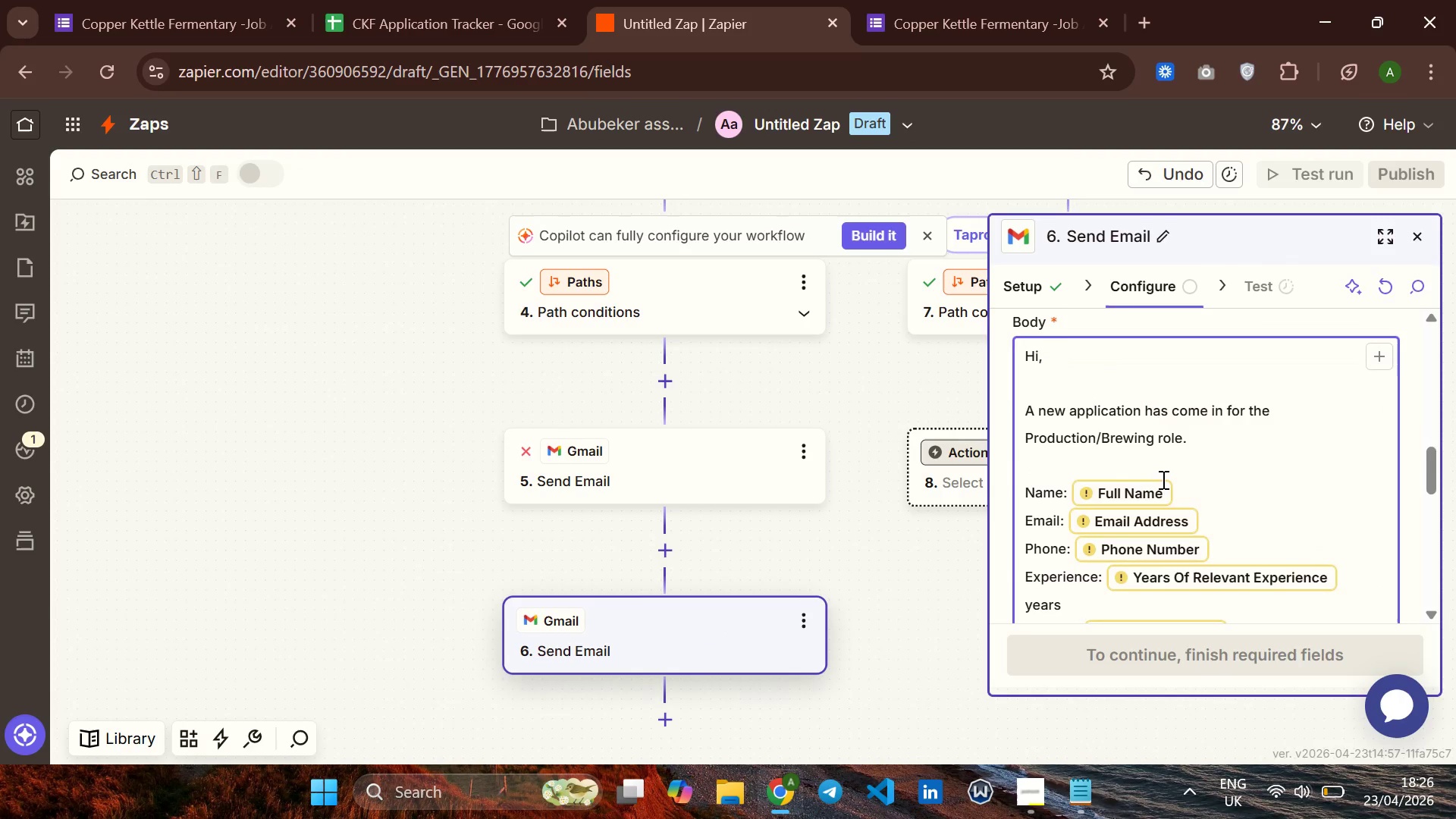 
wait(5.19)
 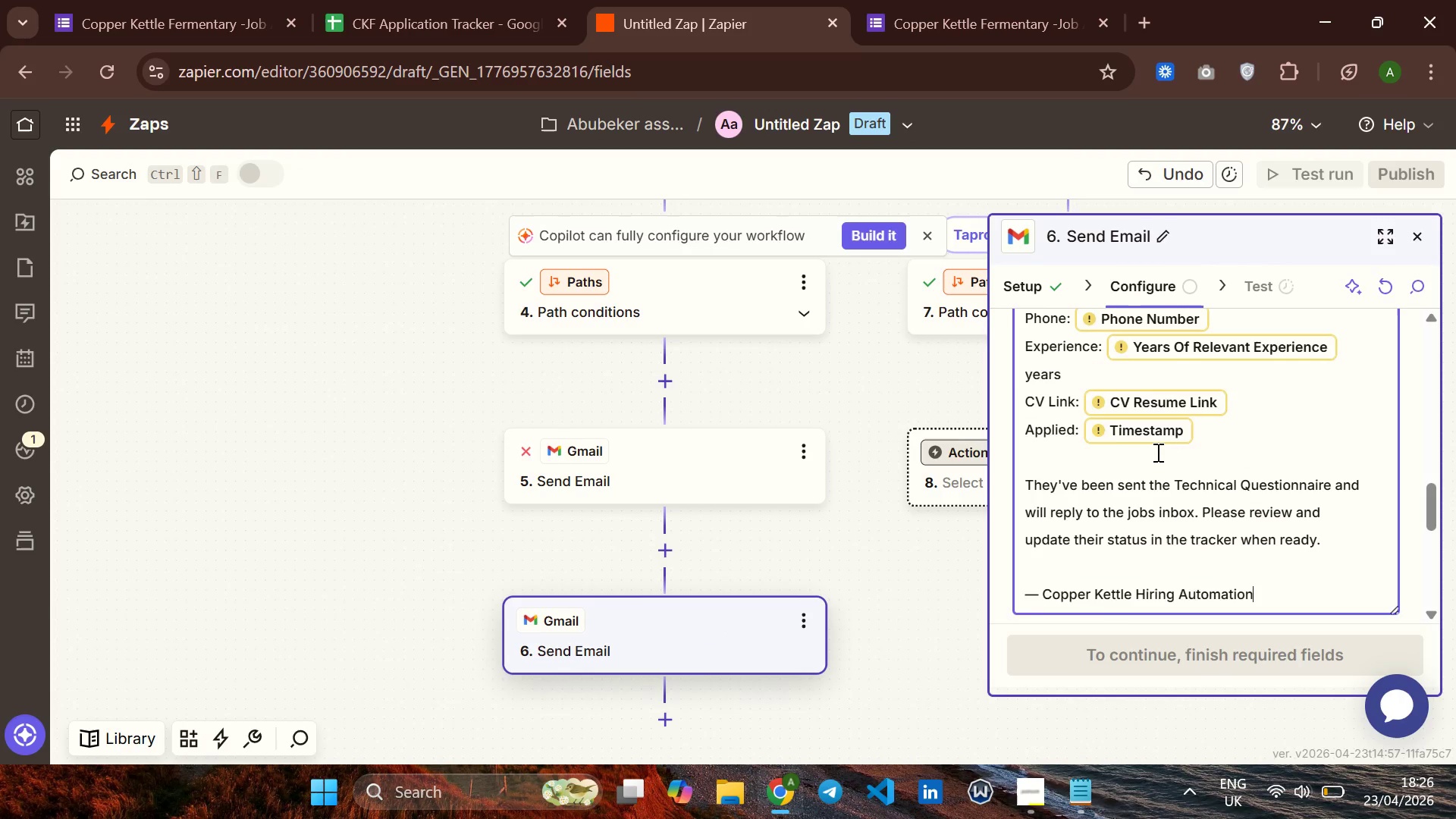 
left_click([1191, 493])
 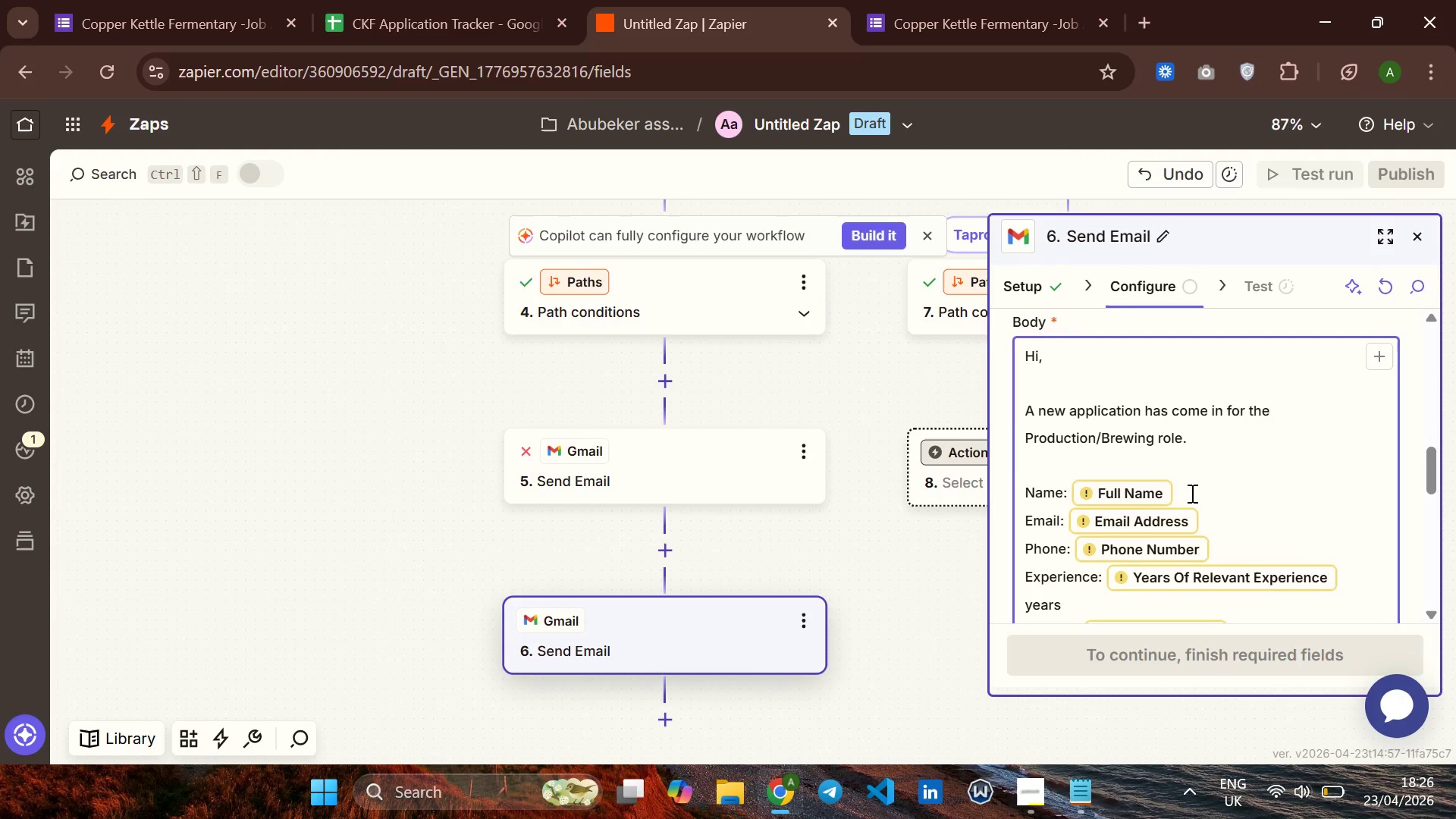 
left_click([1191, 493])
 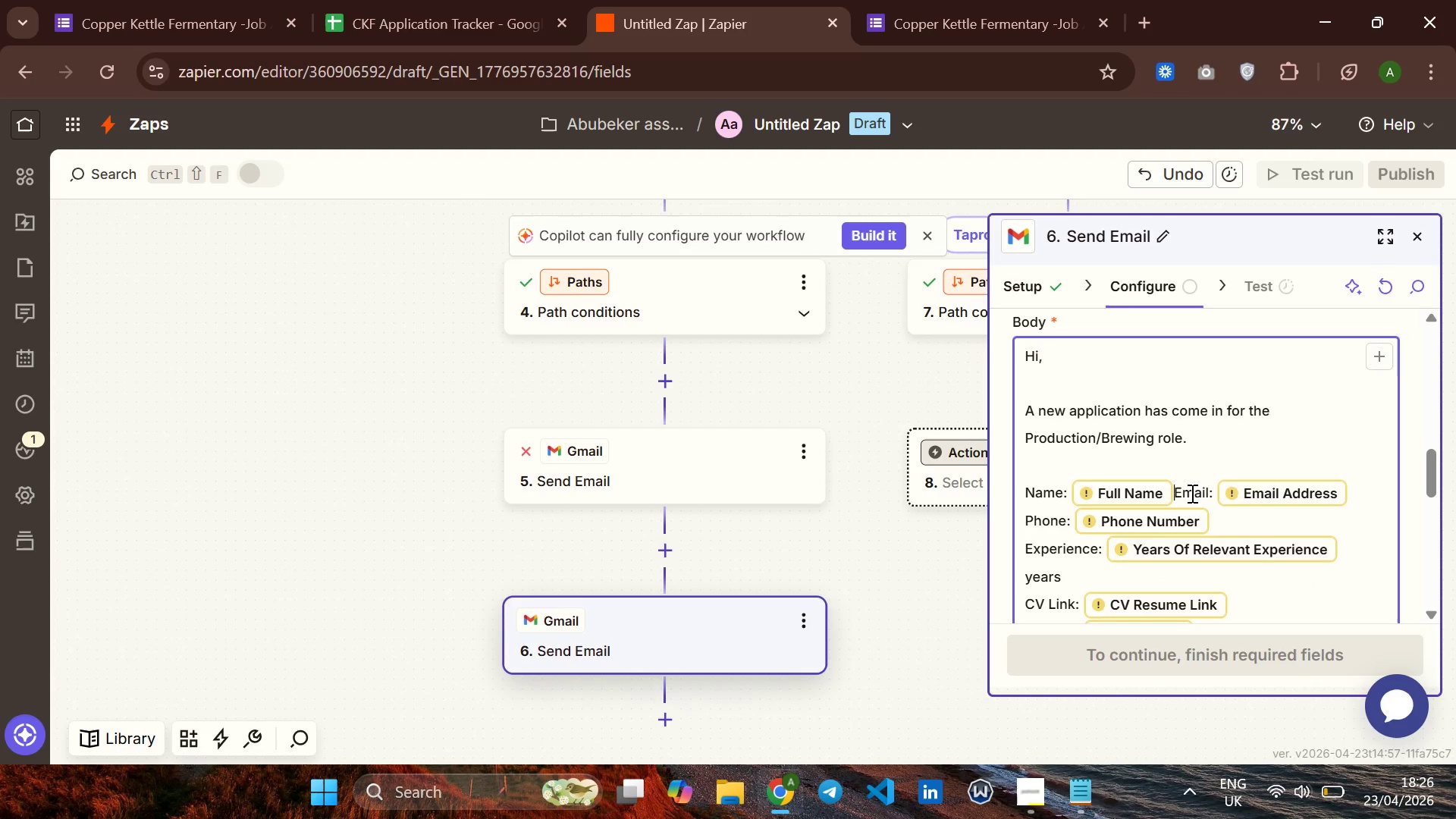 
key(Backspace)
 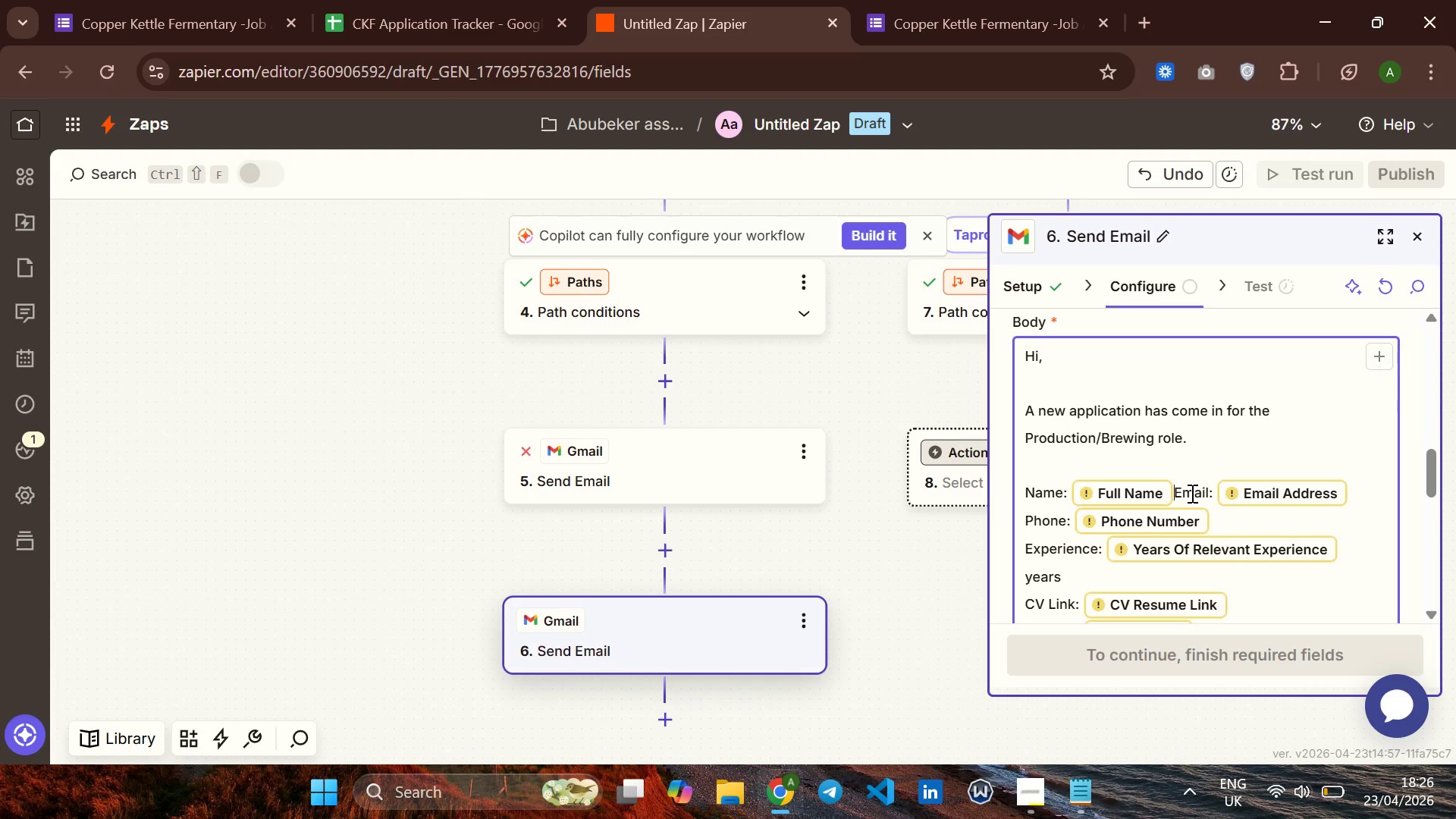 
key(Enter)
 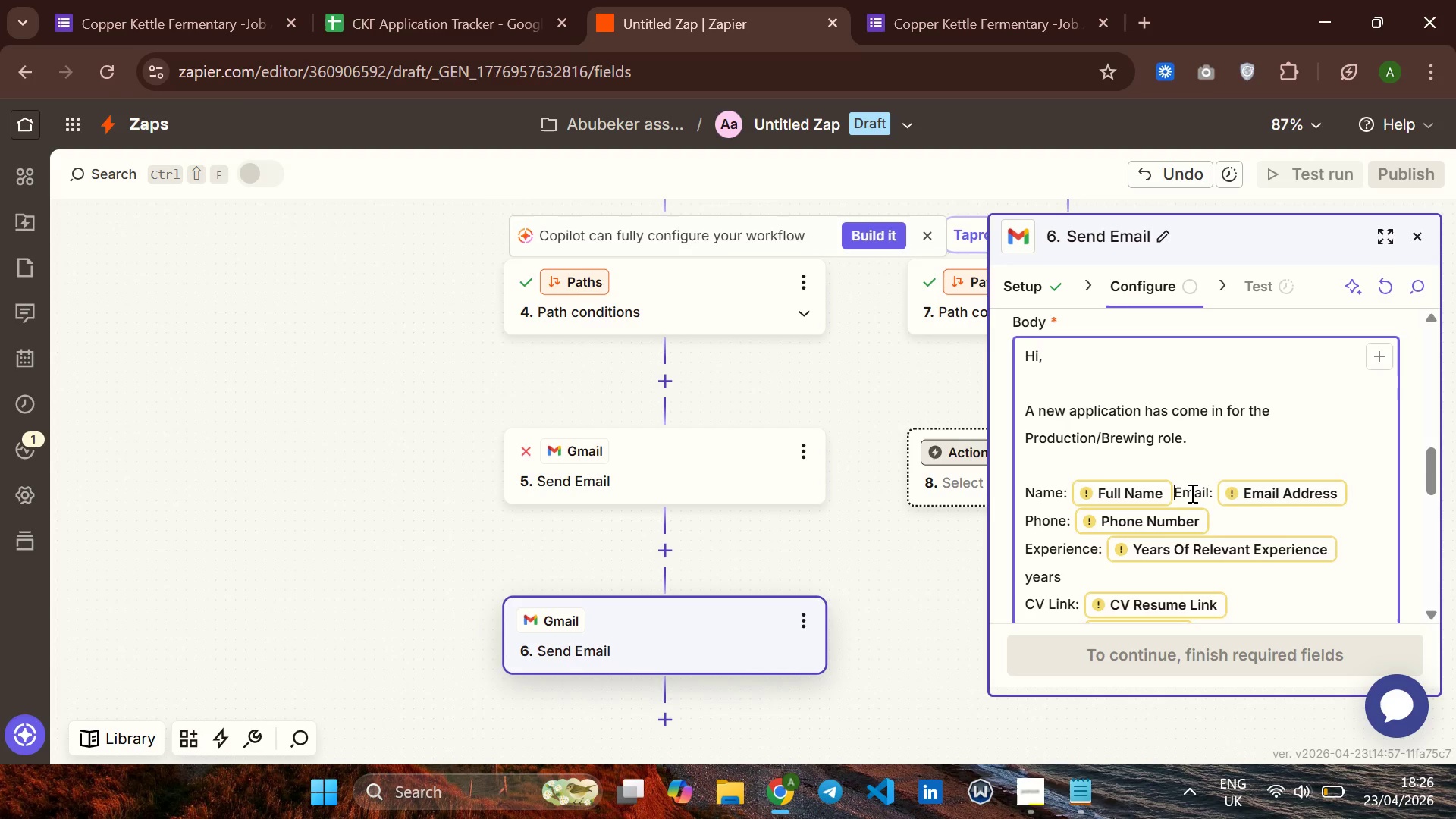 
key(Backspace)
 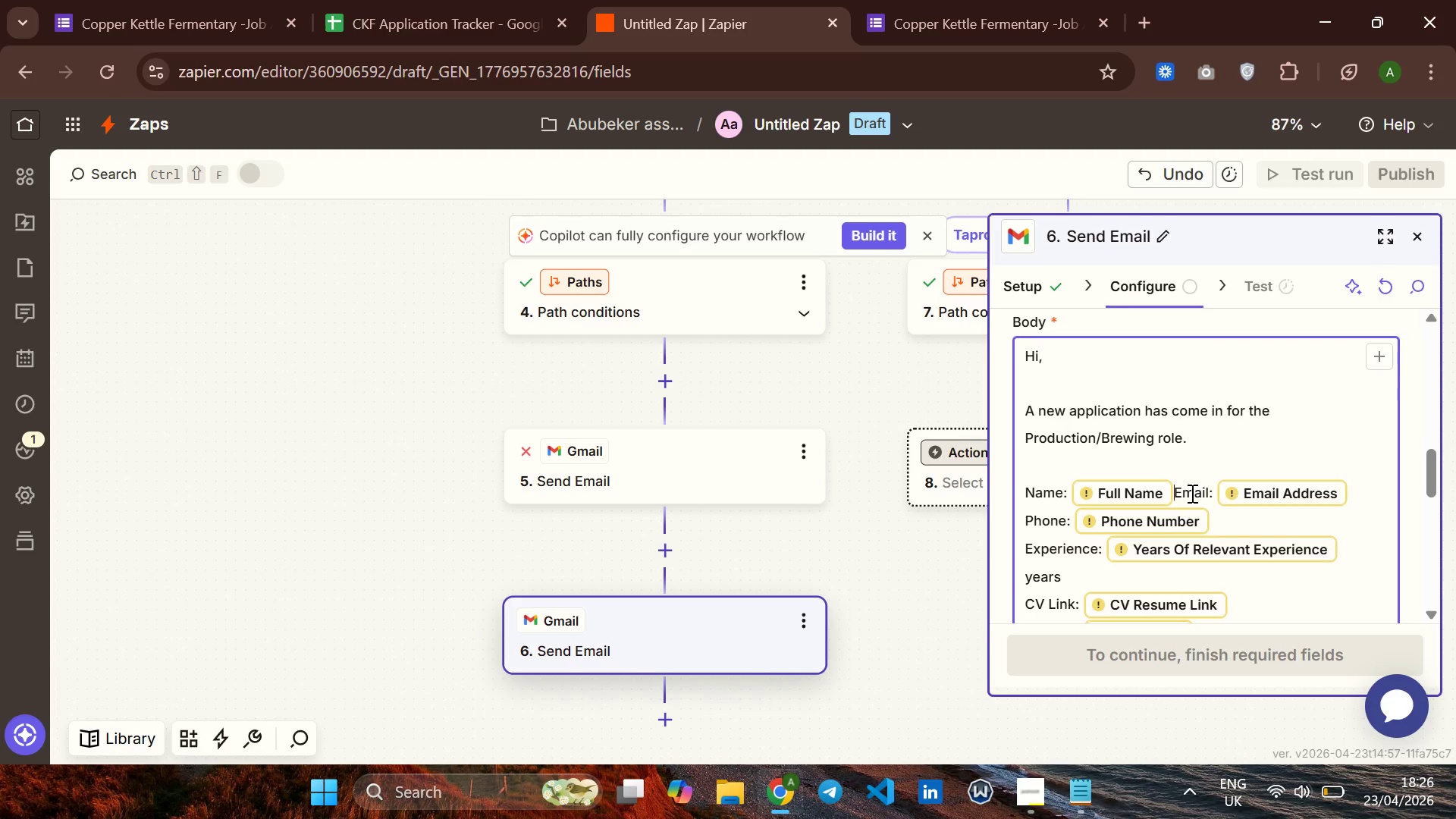 
key(Backspace)
 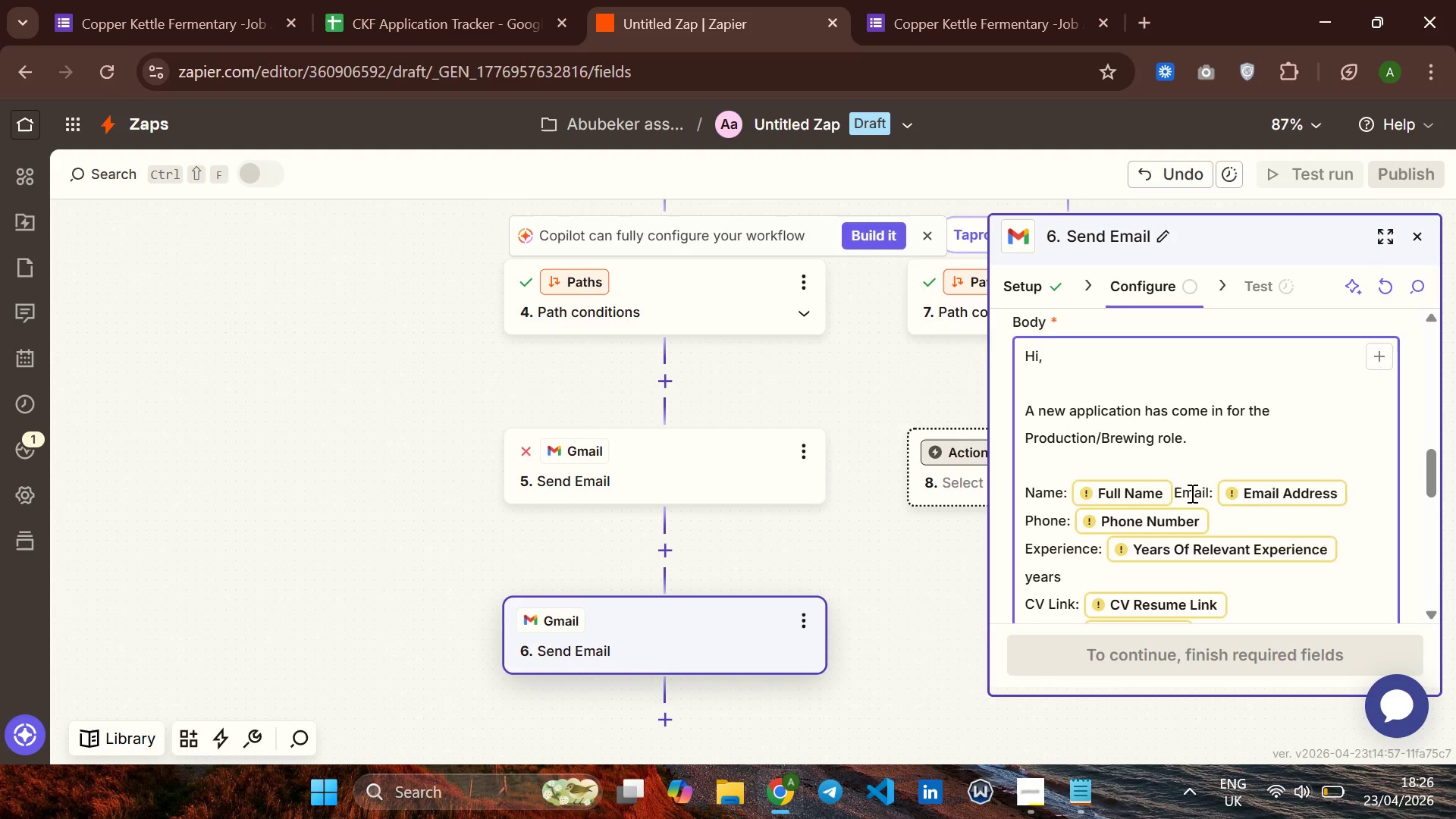 
key(Backspace)
 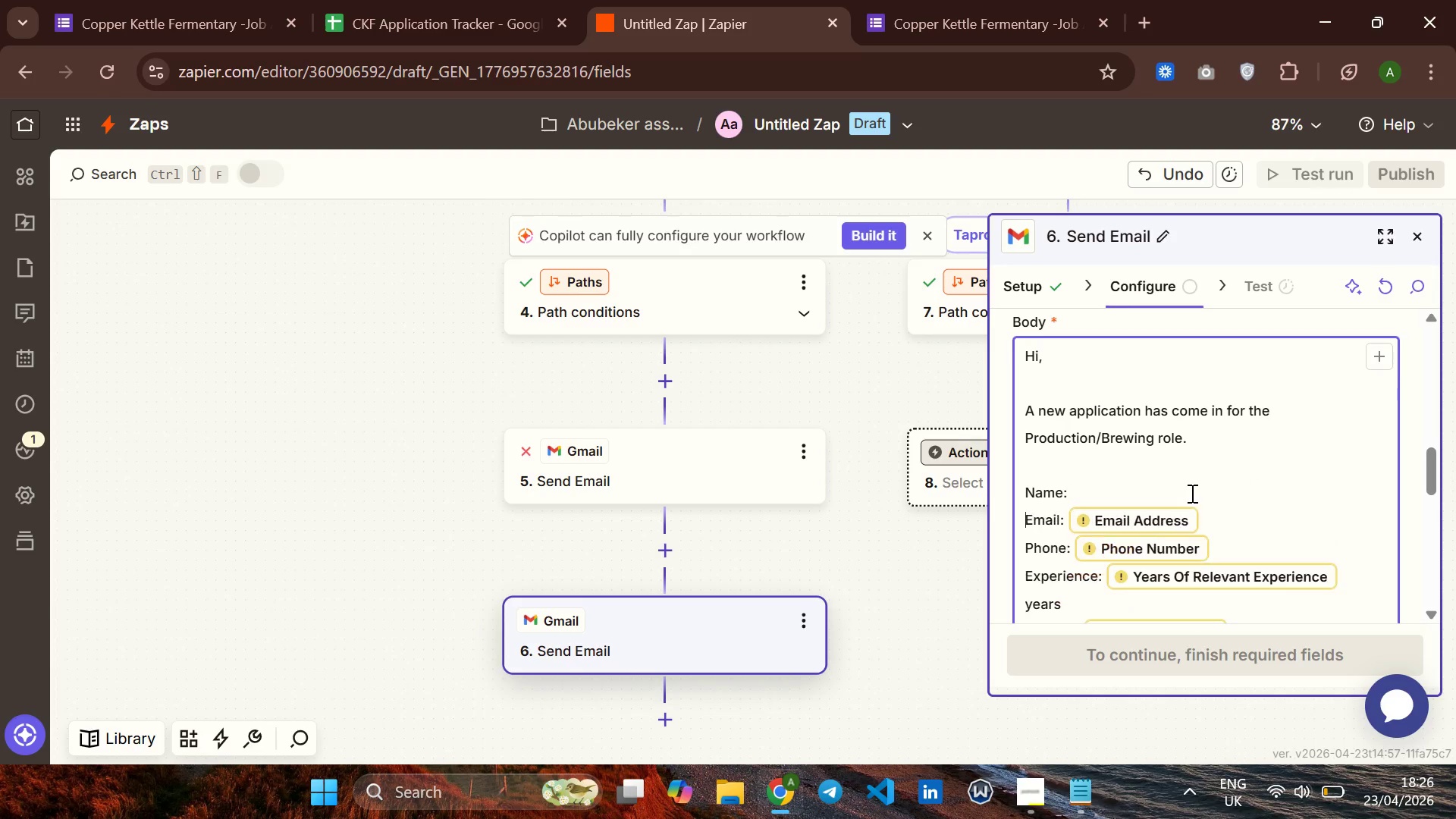 
key(Enter)
 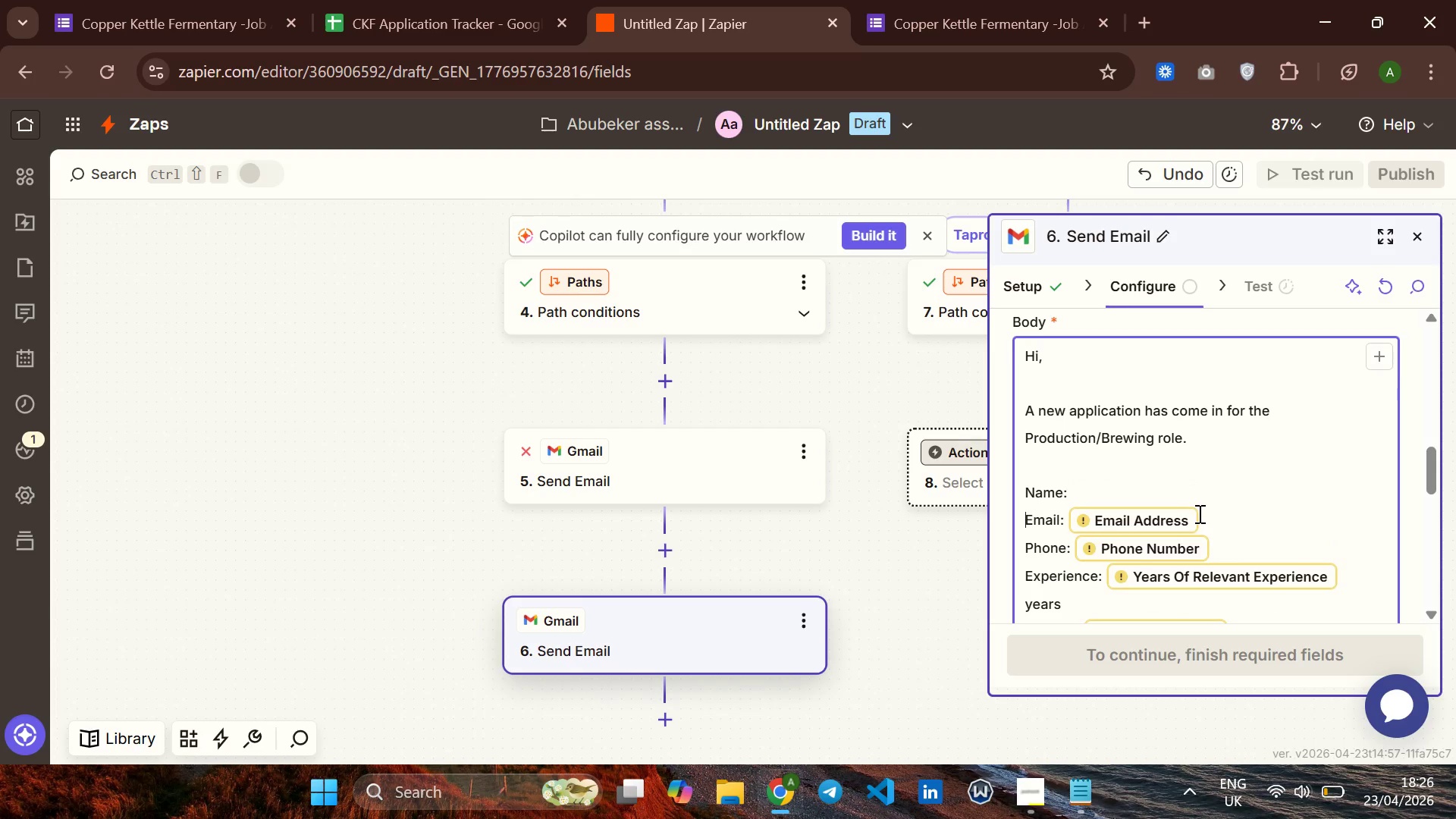 
left_click([1198, 513])
 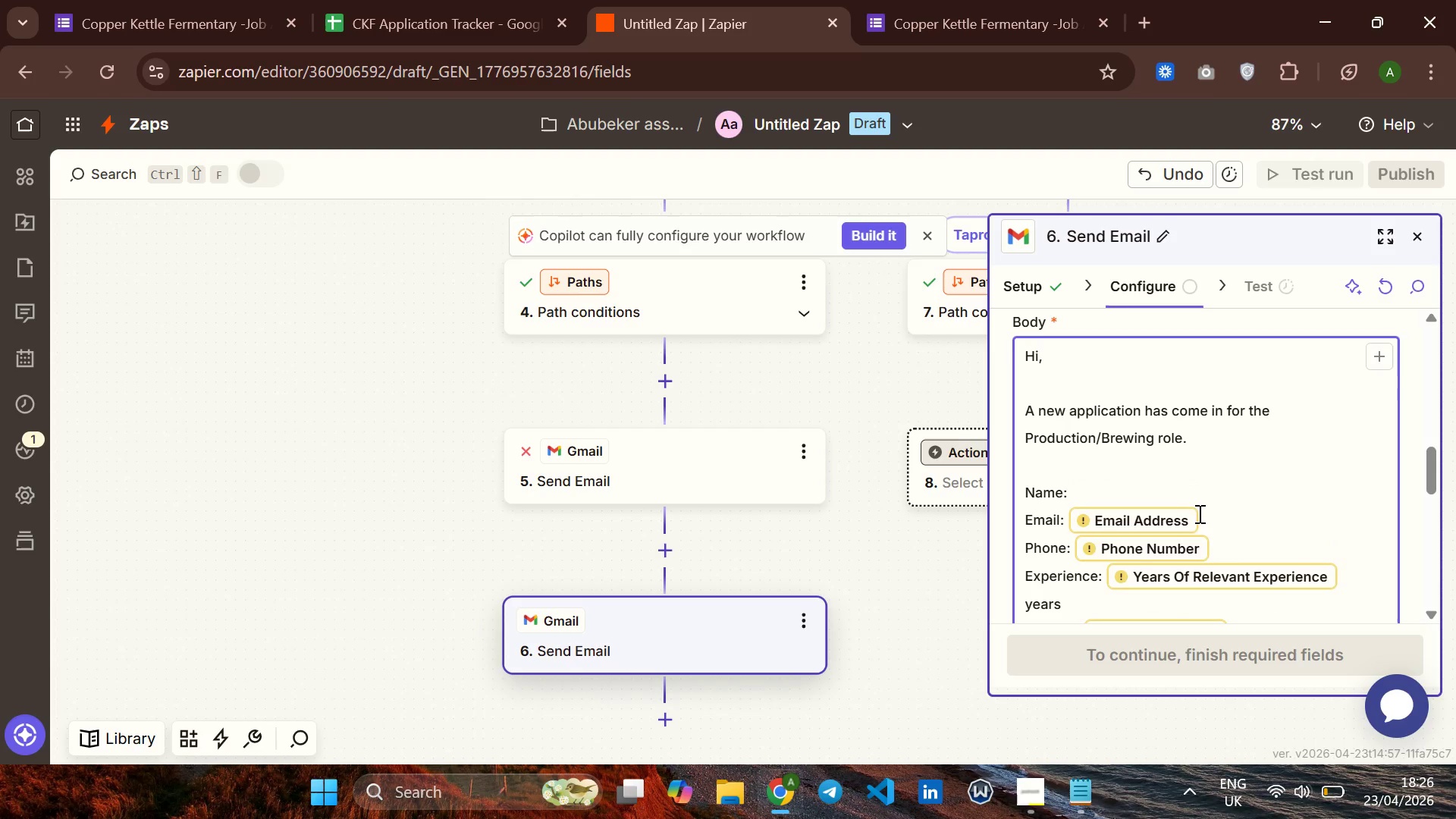 
key(Backspace)
 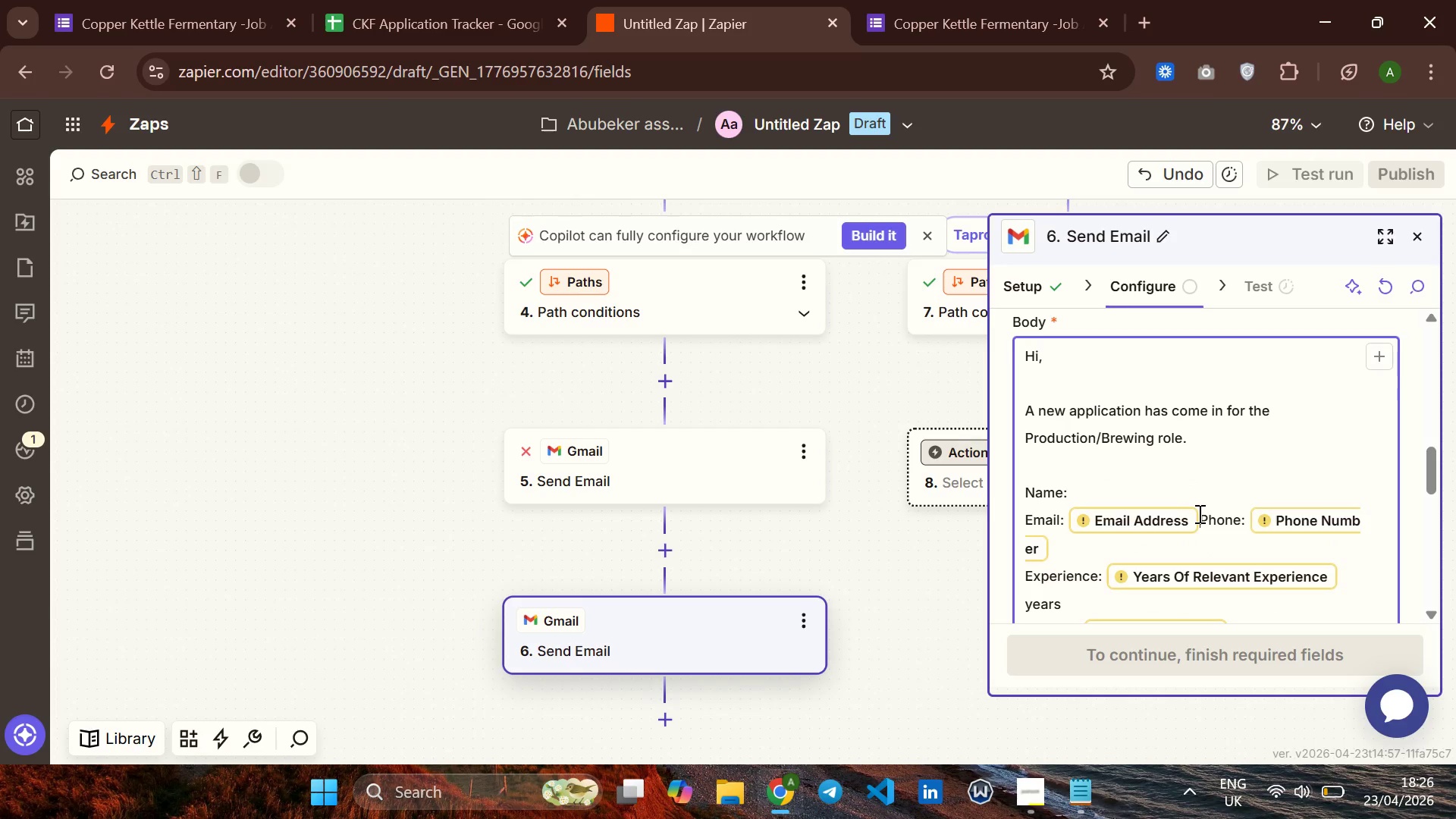 
key(Backspace)
 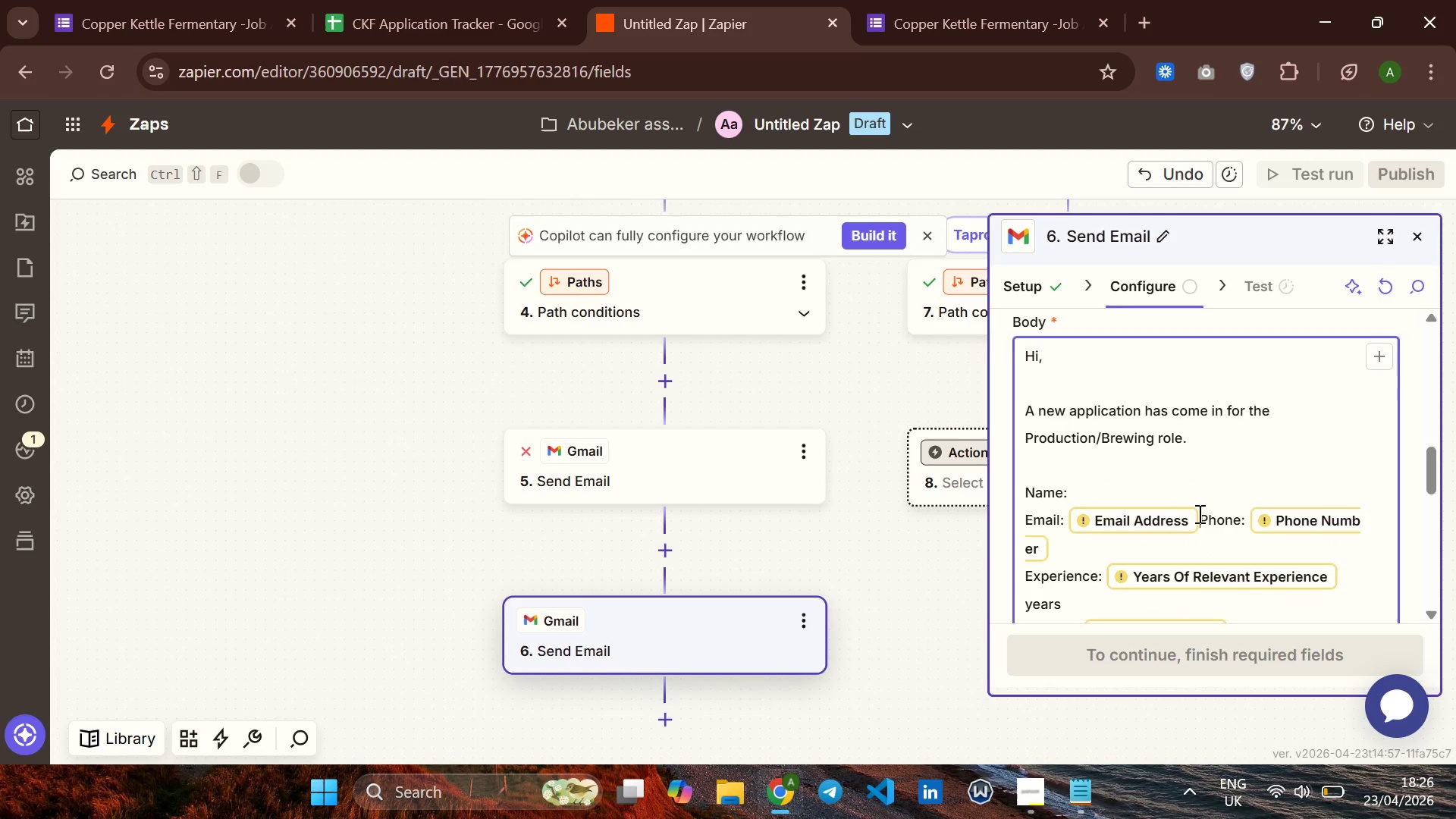 
key(Backspace)
 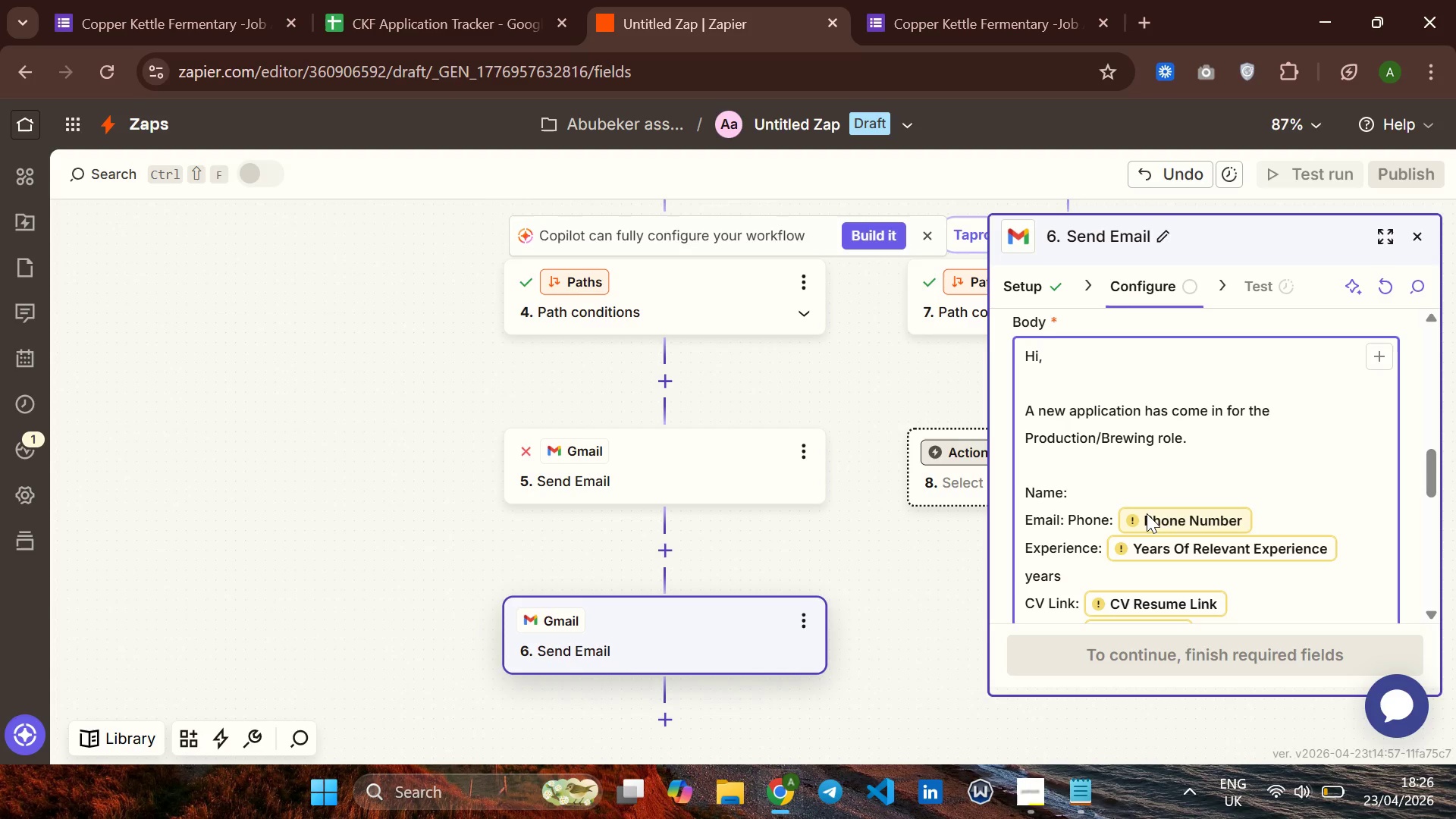 
key(Enter)
 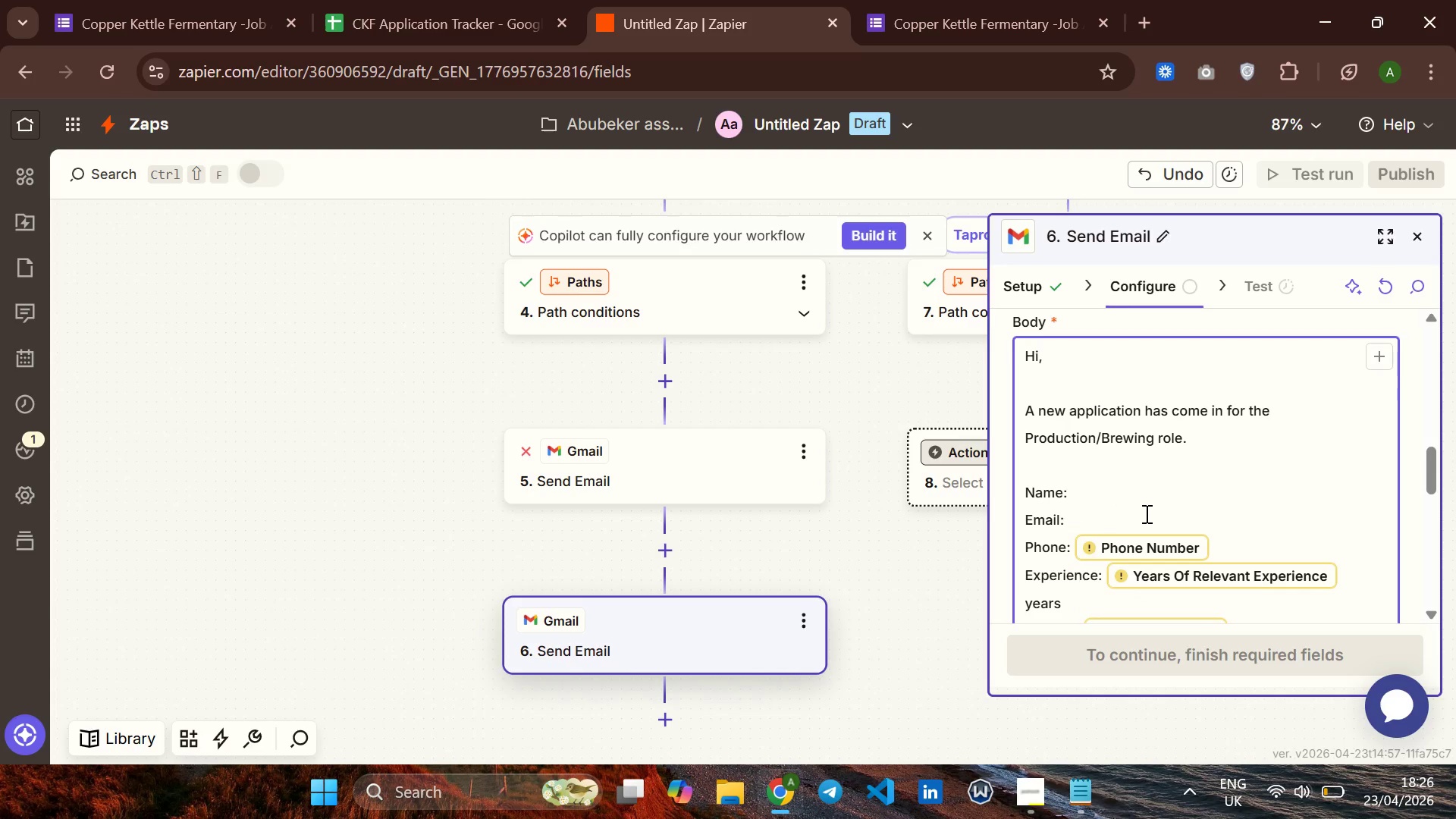 
key(ArrowRight)
 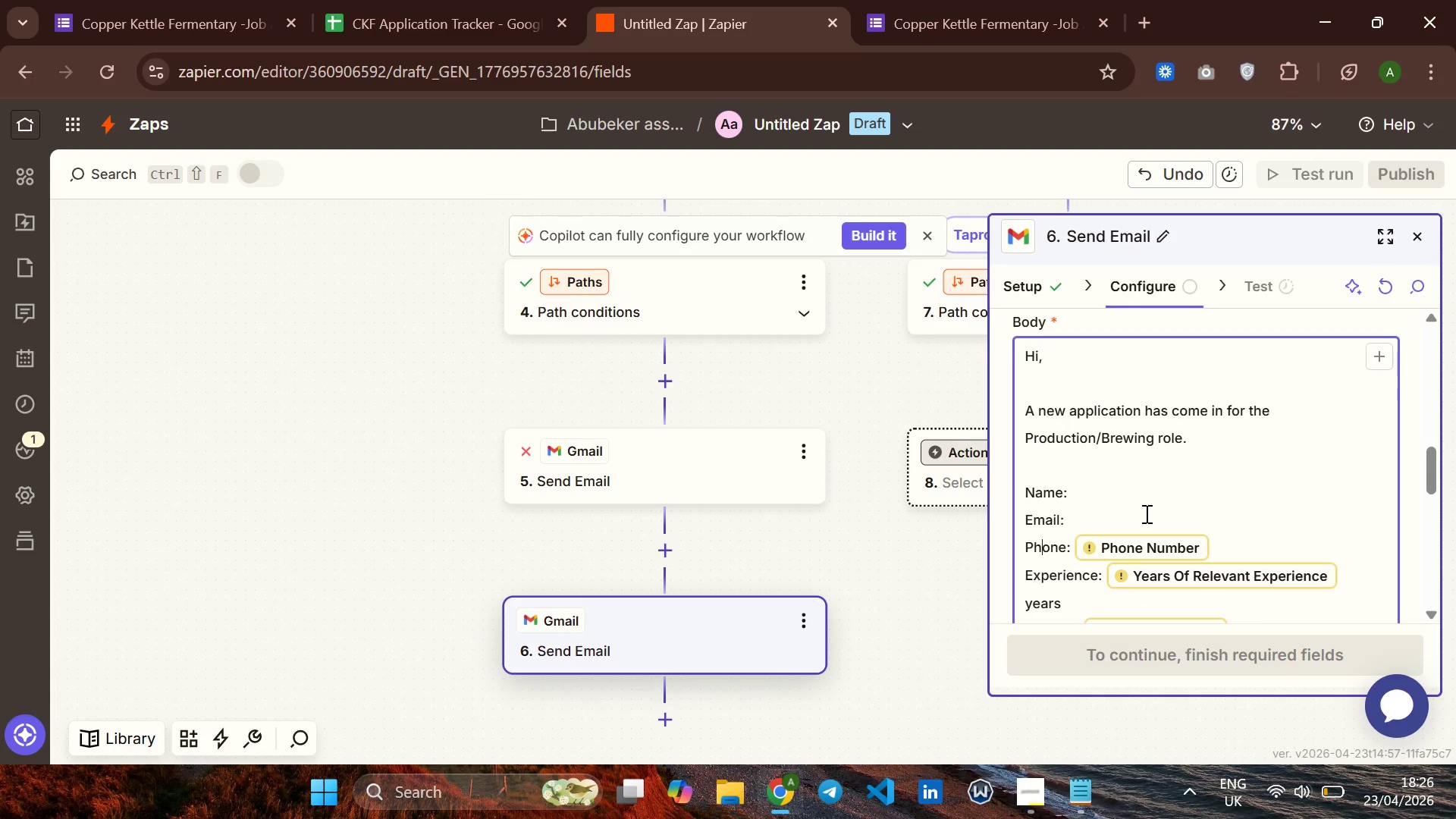 
key(ArrowRight)
 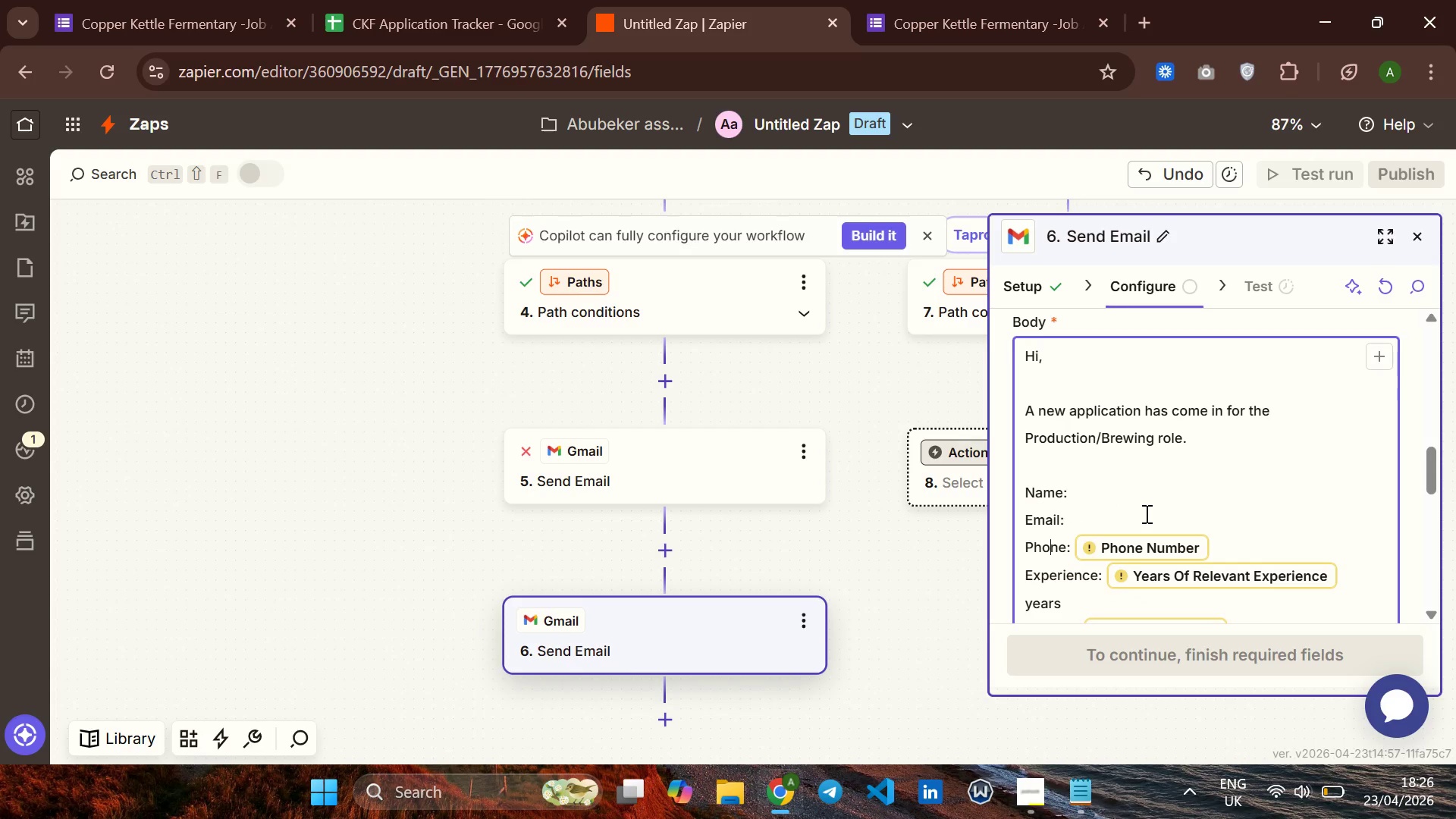 
key(ArrowRight)
 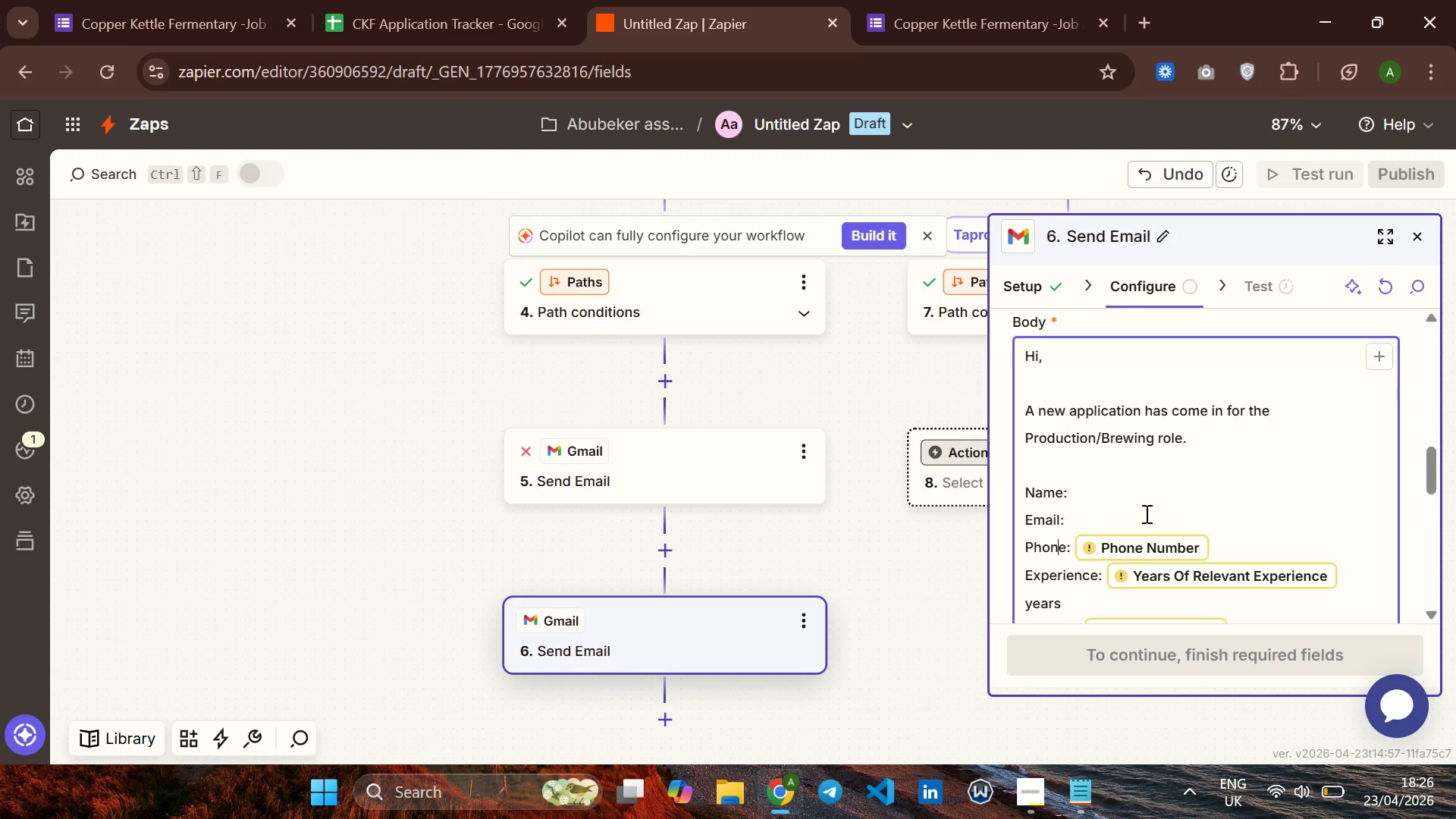 
hold_key(key=ArrowRight, duration=0.7)
 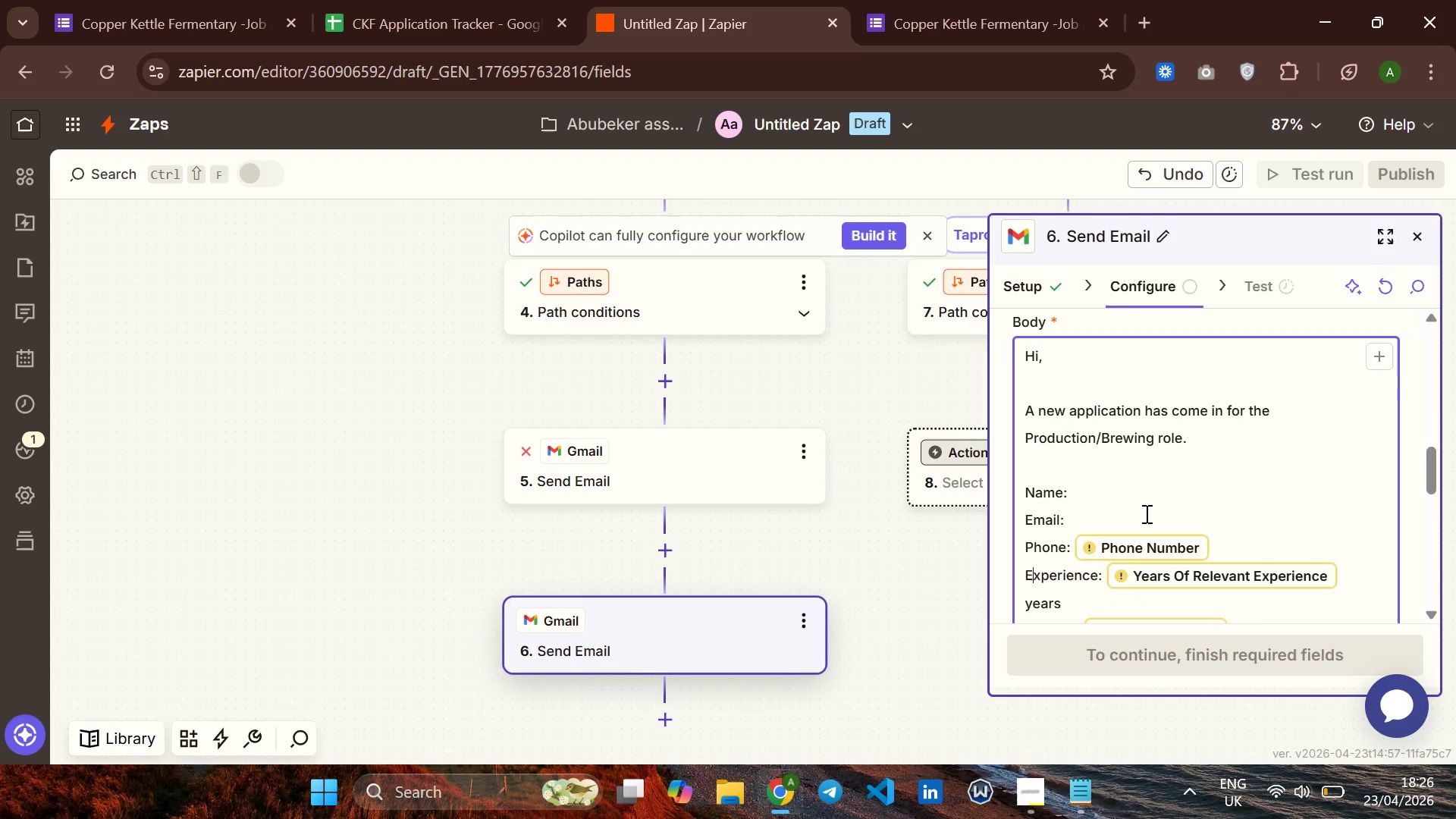 
key(ArrowRight)
 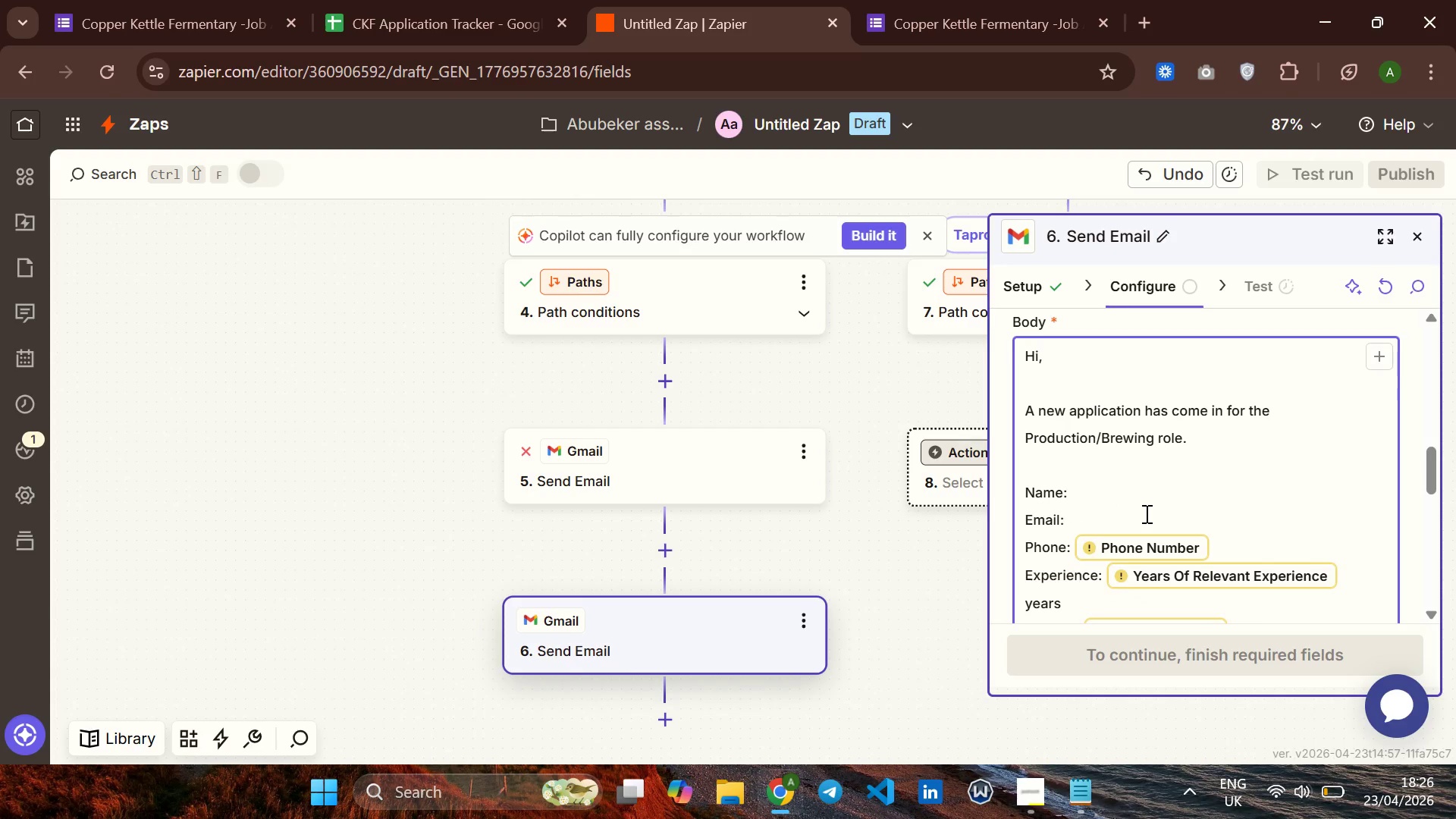 
key(ArrowLeft)
 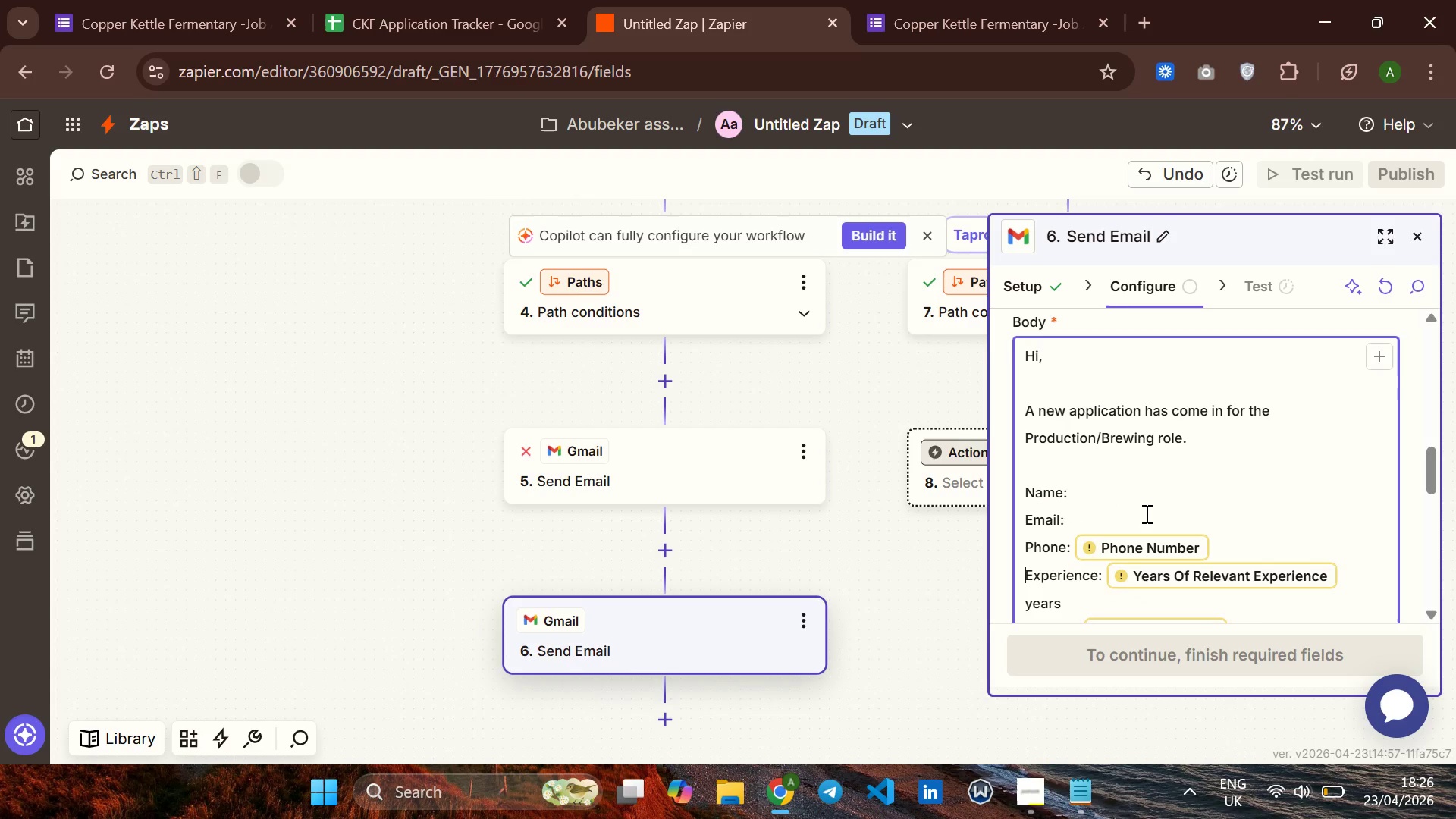 
key(ArrowLeft)
 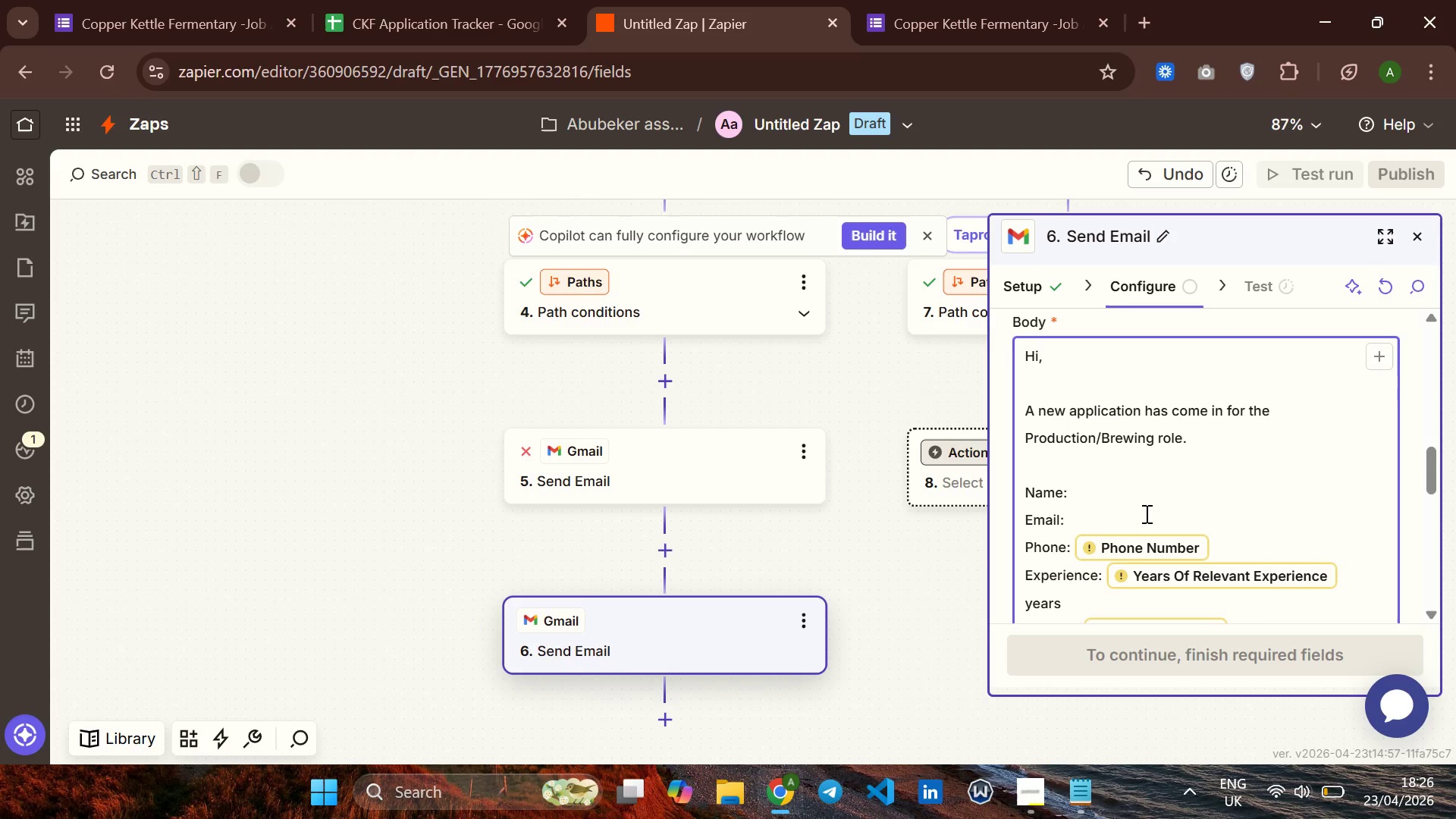 
key(Backspace)
 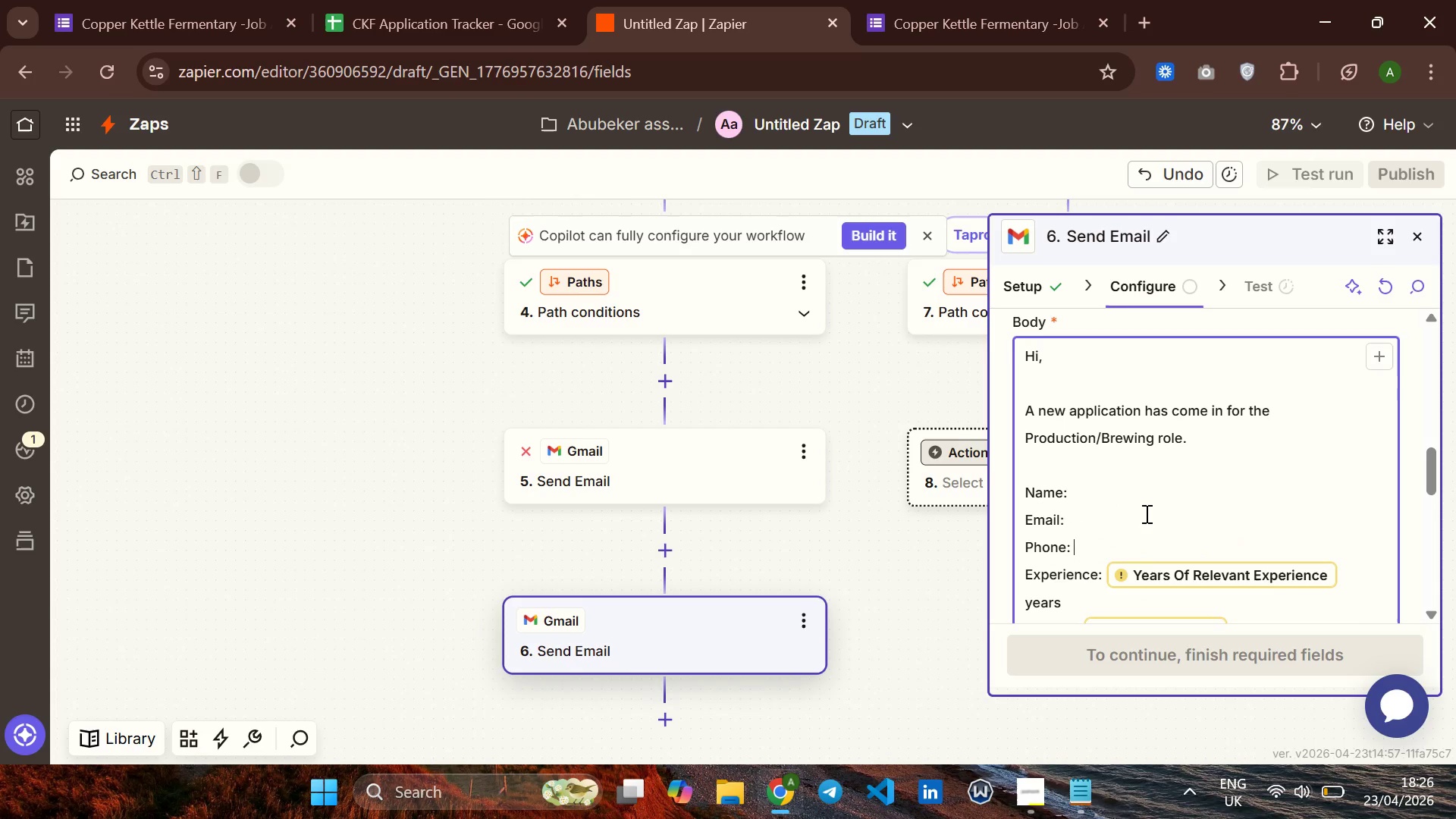 
key(Backspace)
 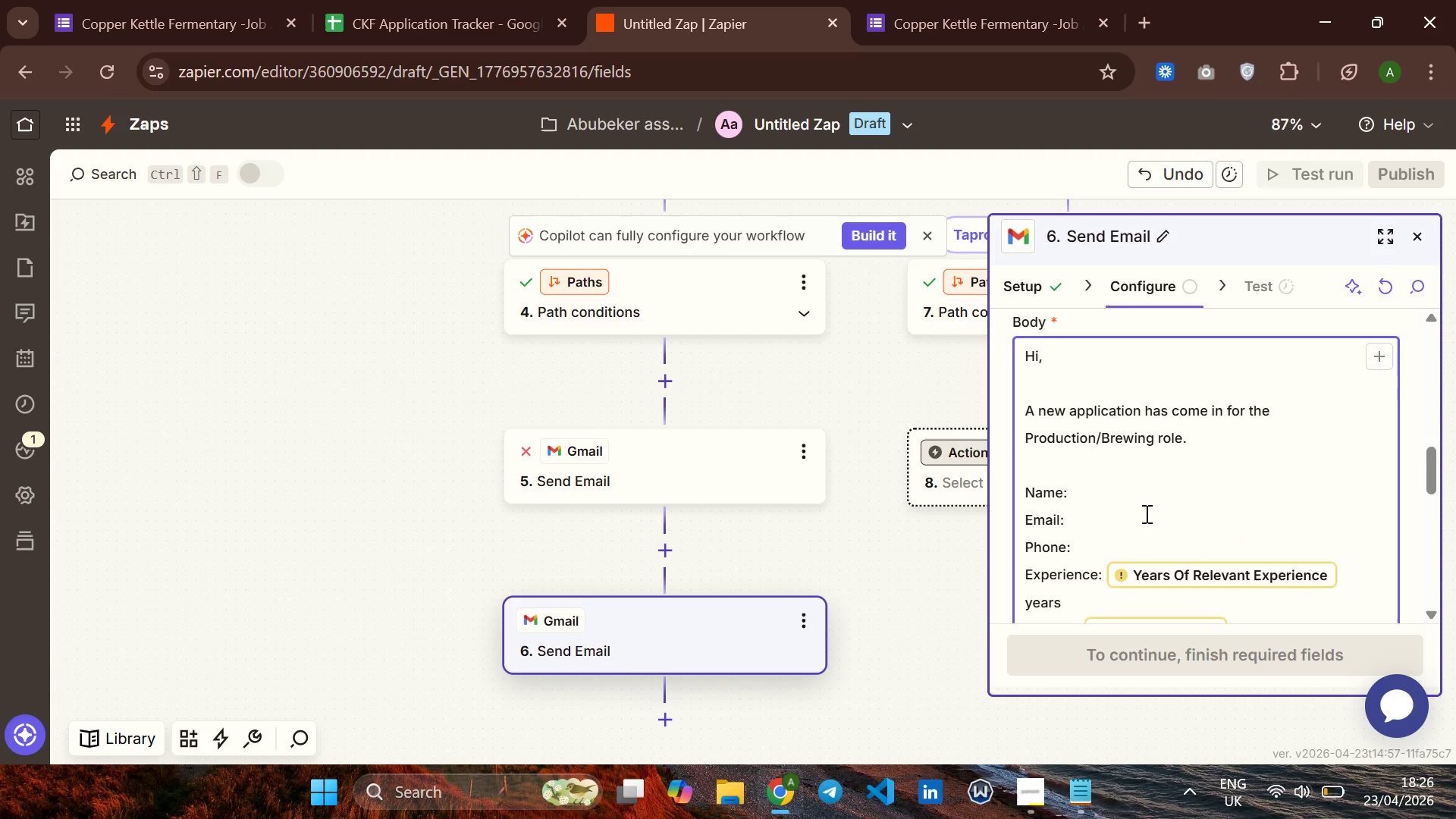 
key(ArrowDown)
 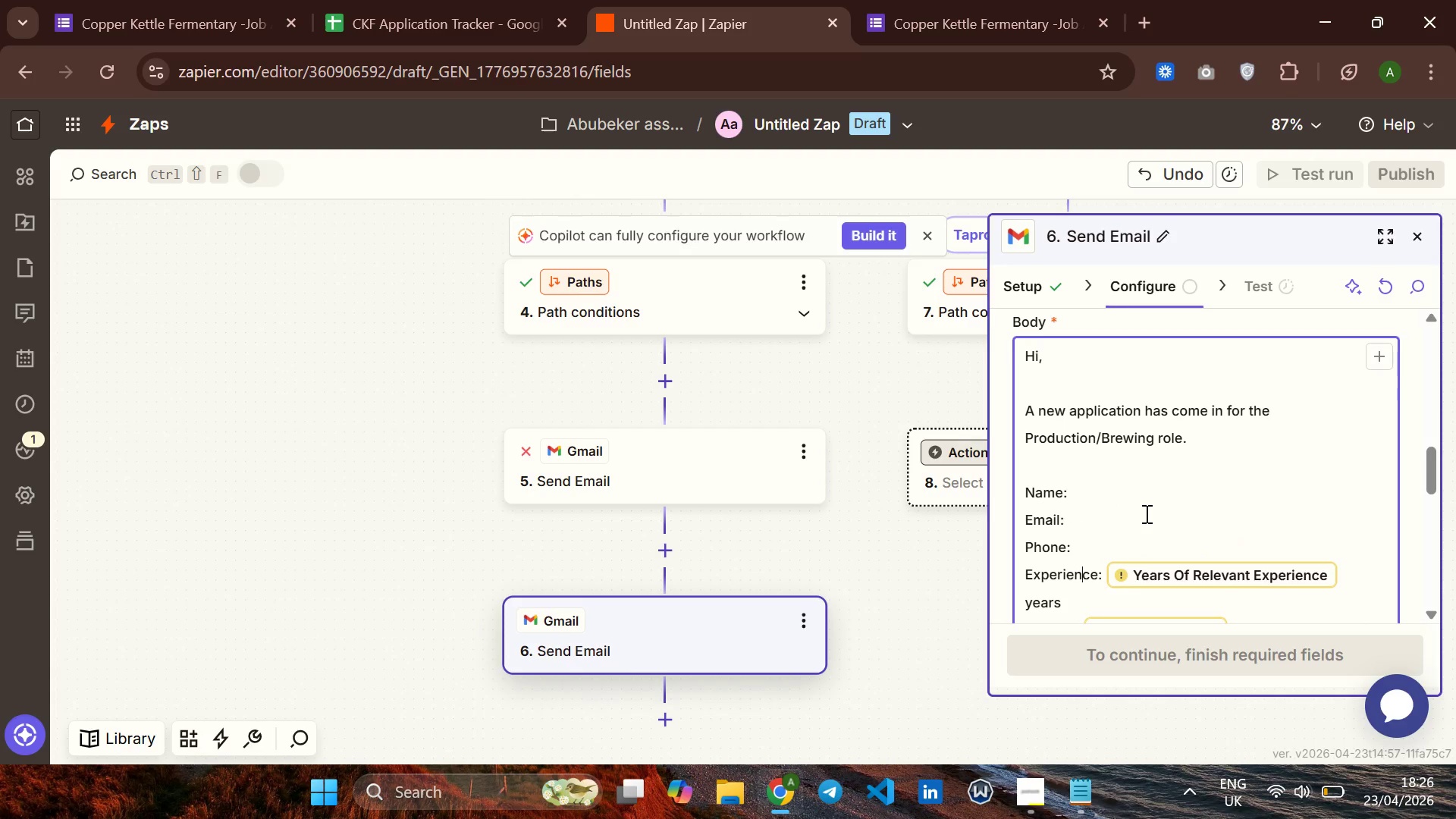 
hold_key(key=ArrowRight, duration=1.09)
 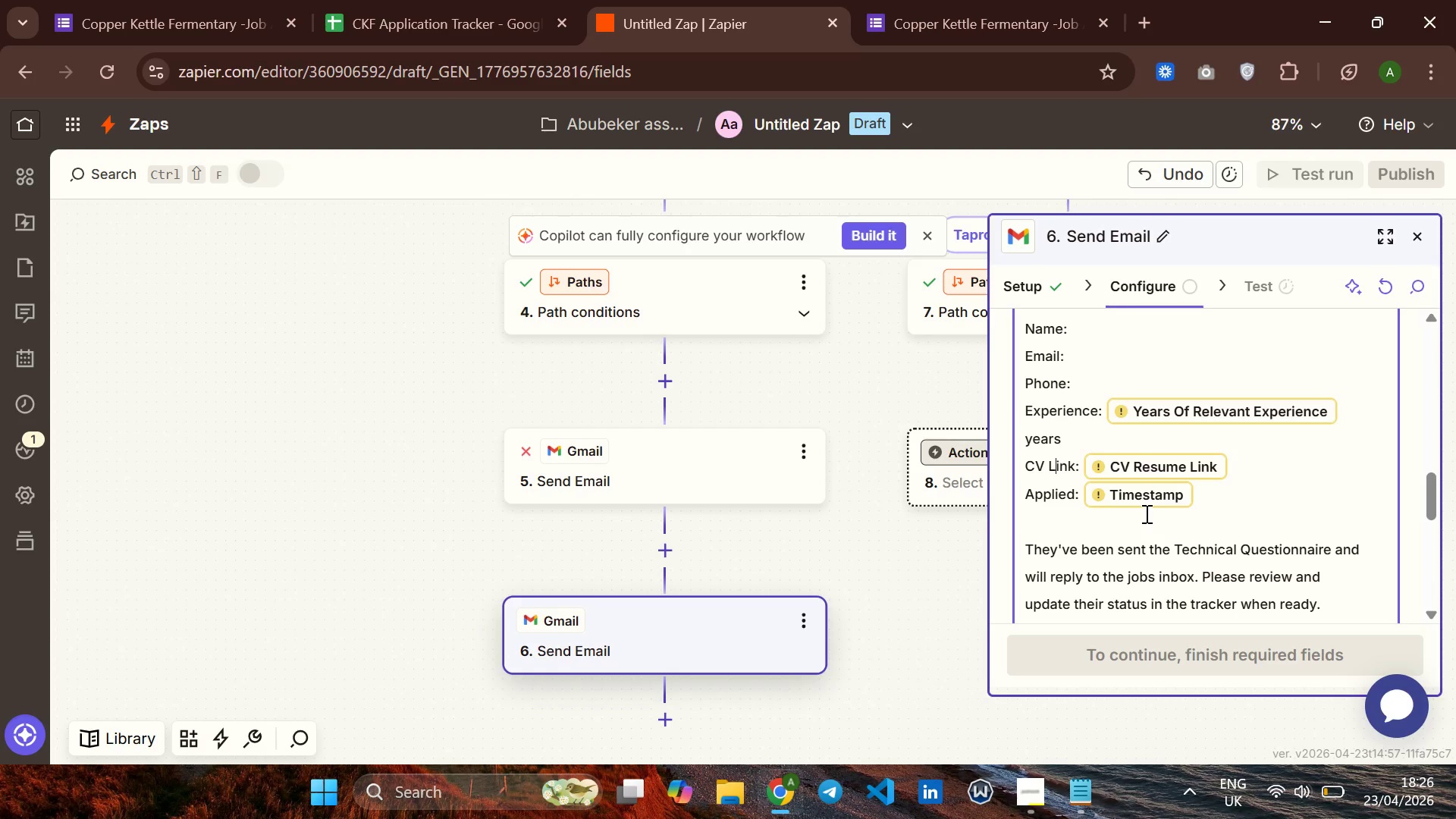 
key(ArrowLeft)
 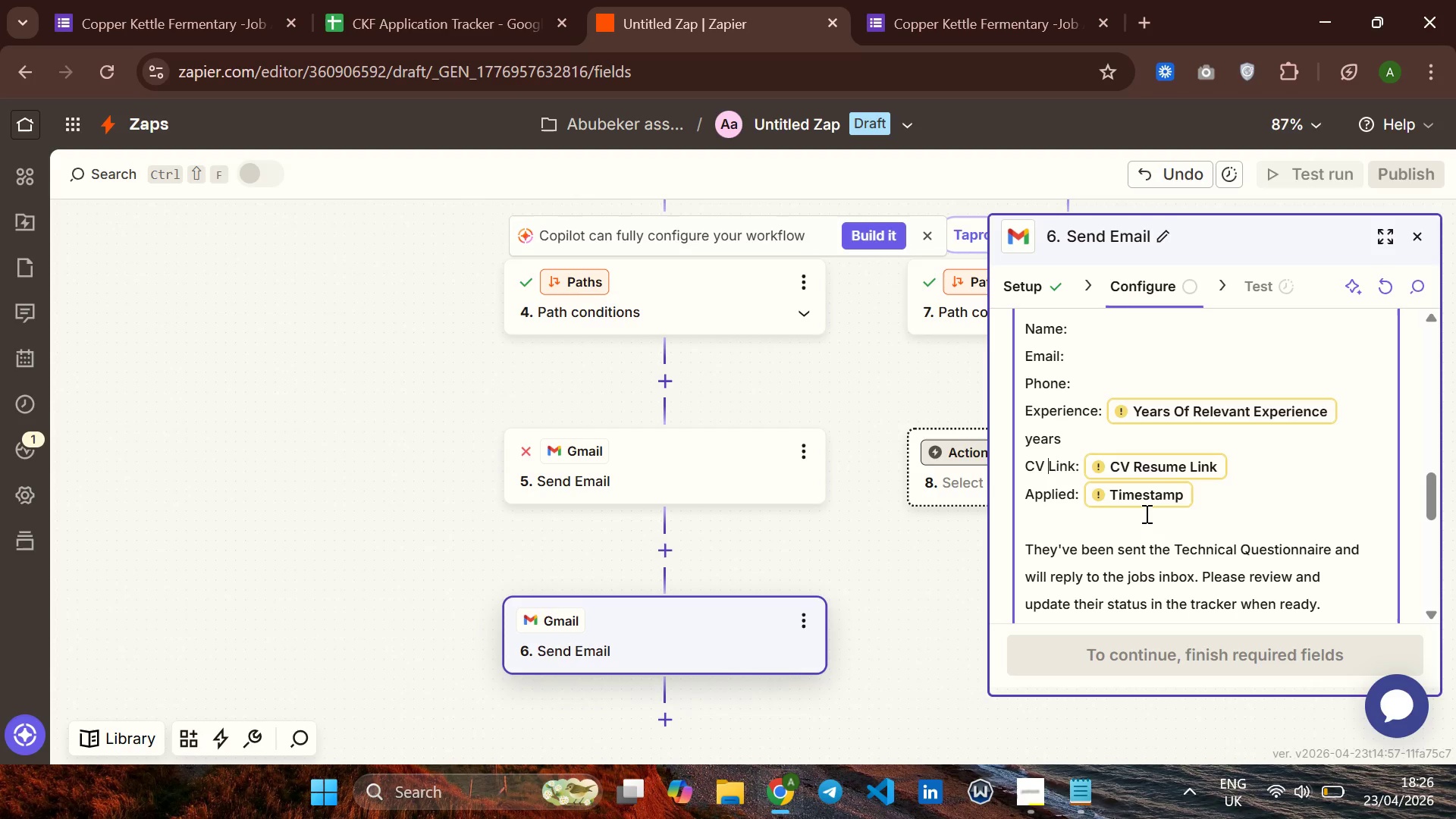 
key(ArrowLeft)
 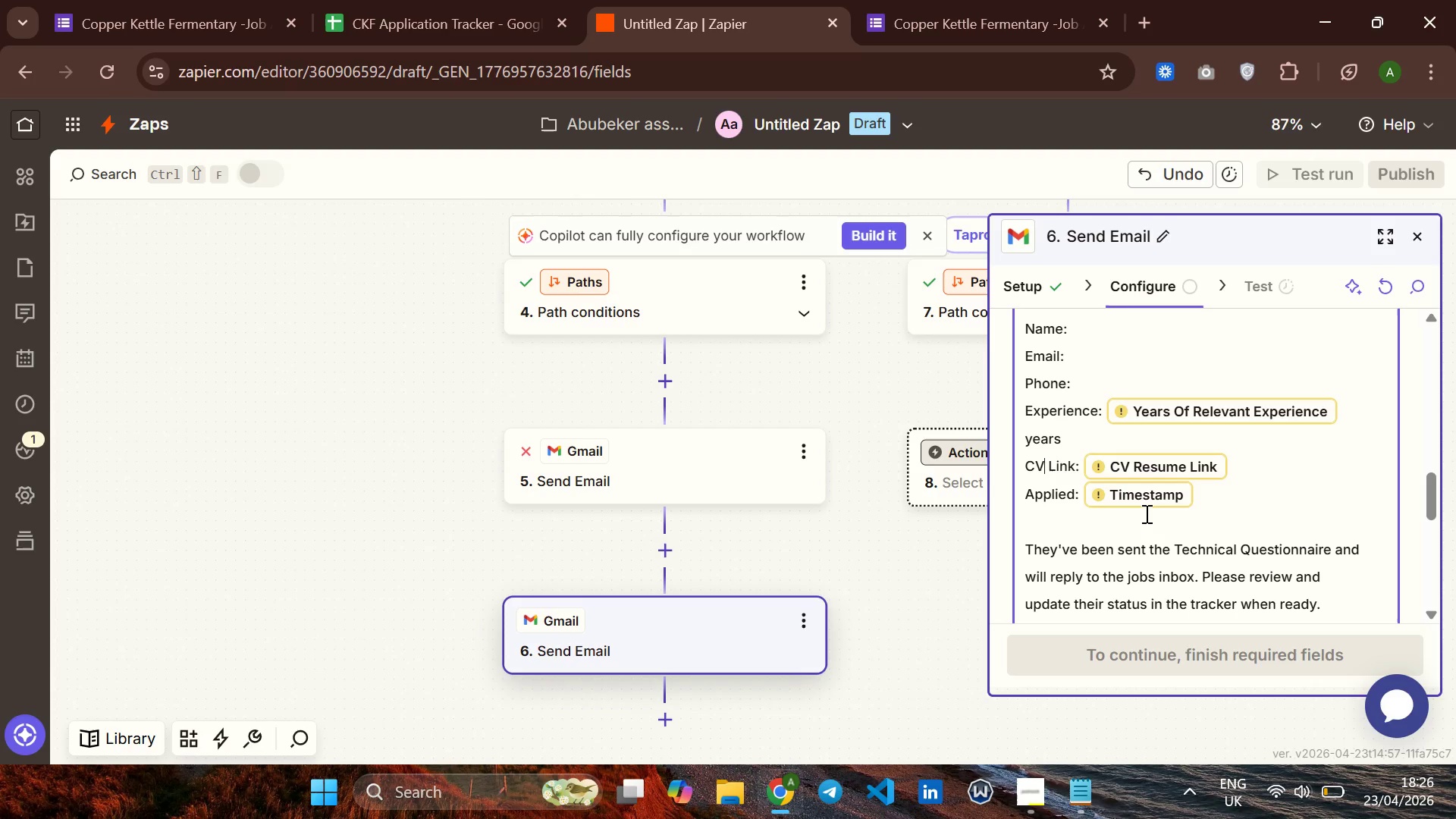 
key(ArrowLeft)
 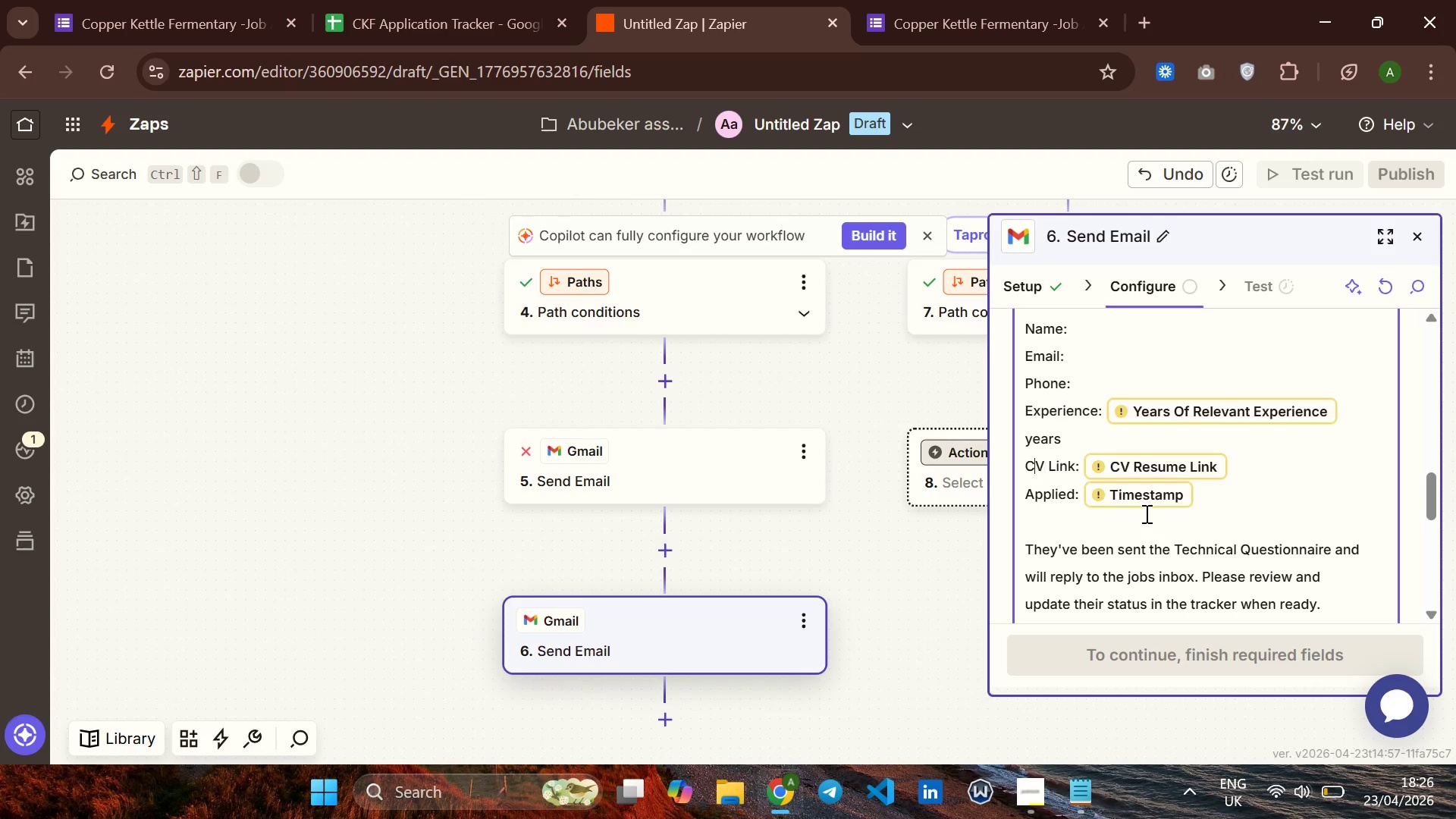 
key(ArrowLeft)
 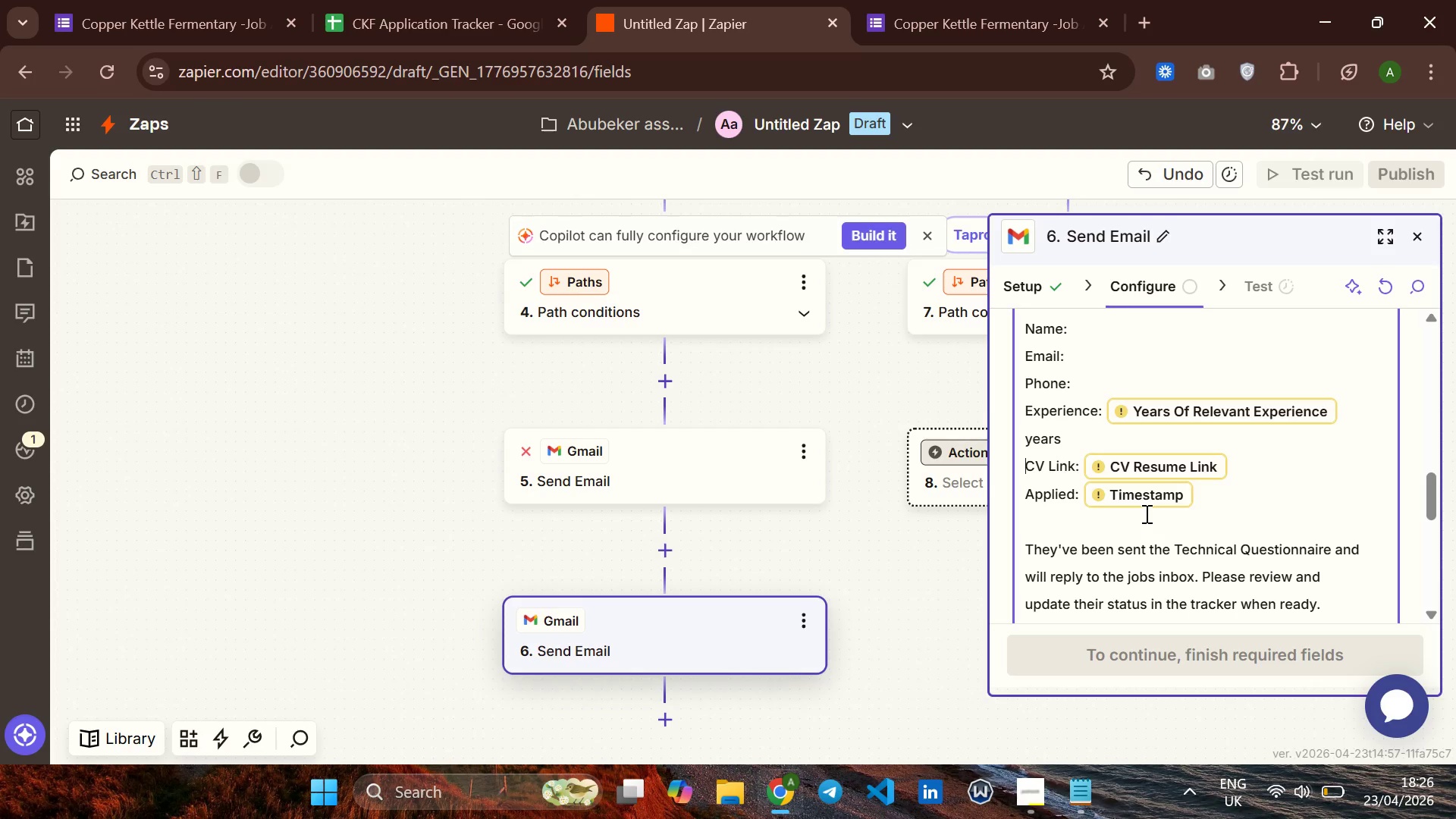 
key(ArrowLeft)
 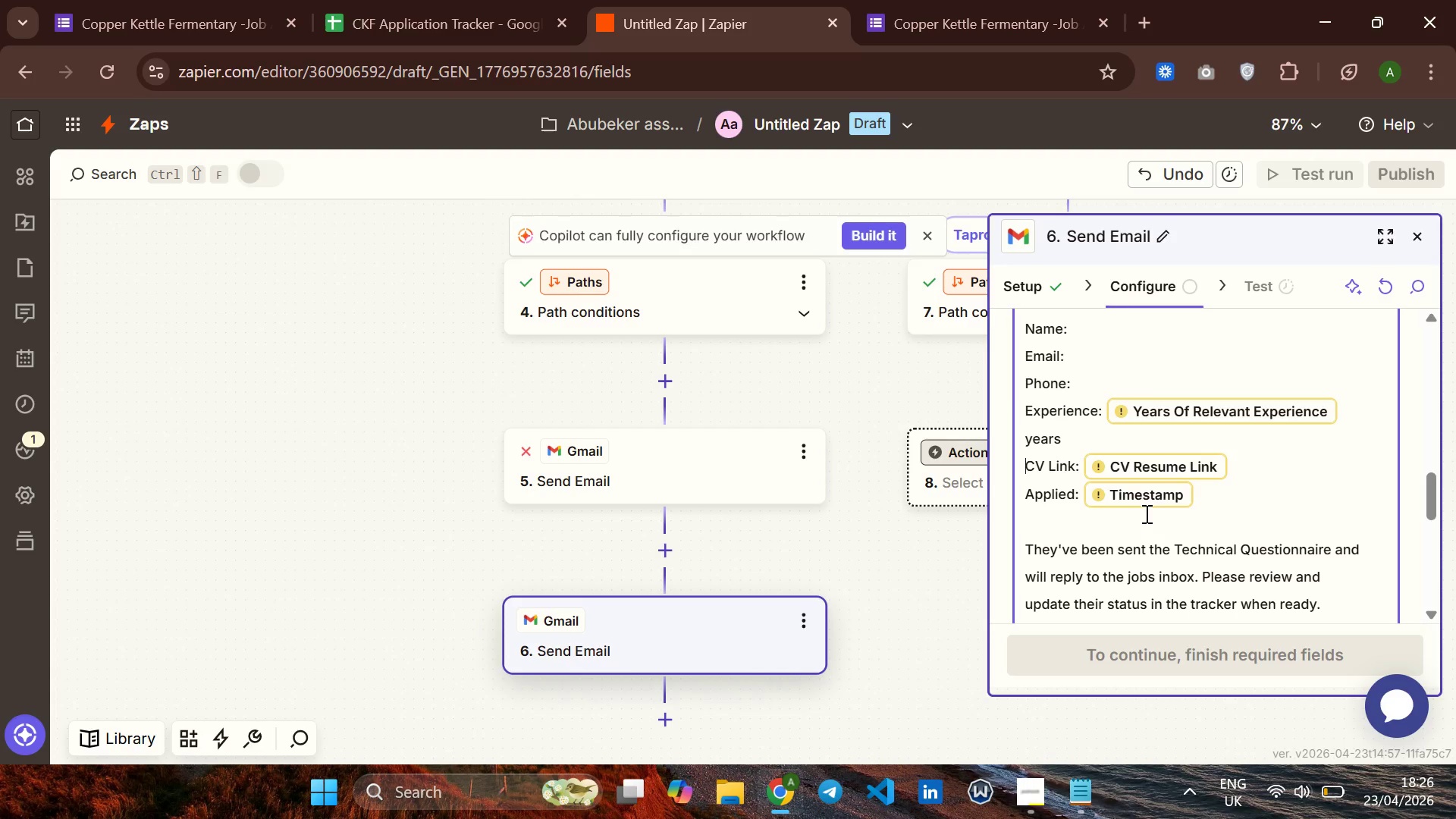 
key(ArrowLeft)
 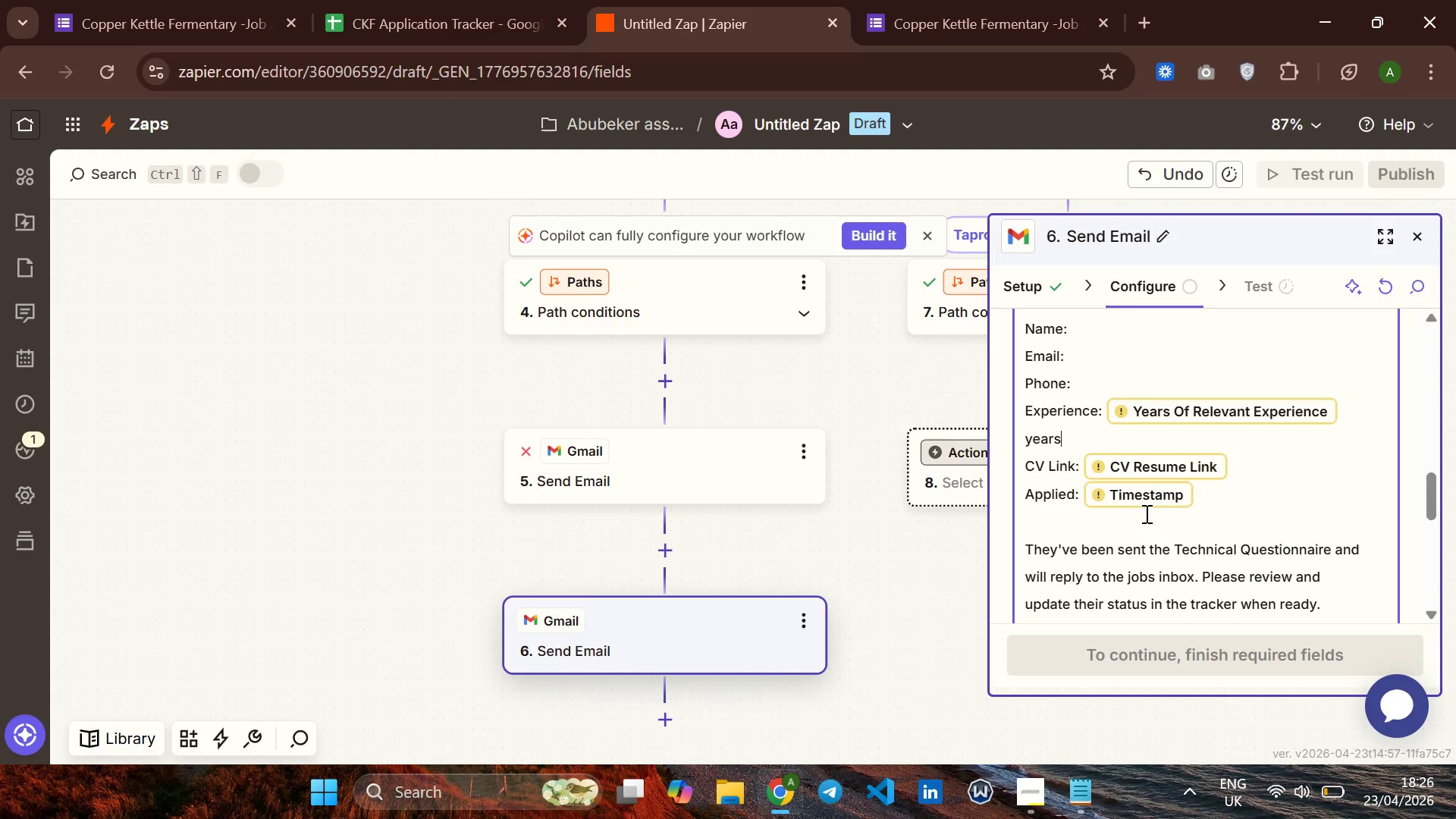 
key(ArrowLeft)
 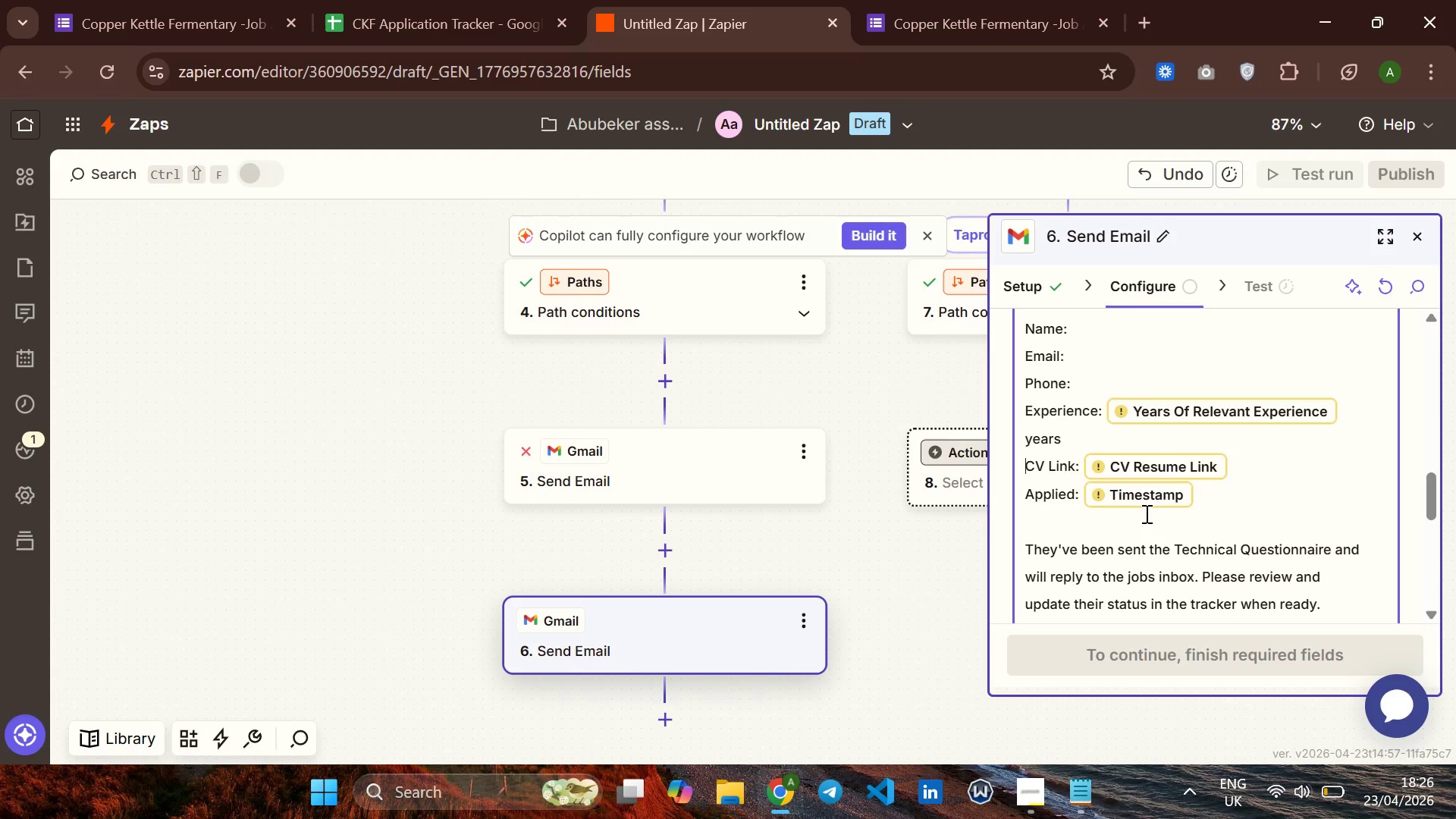 
key(ArrowRight)
 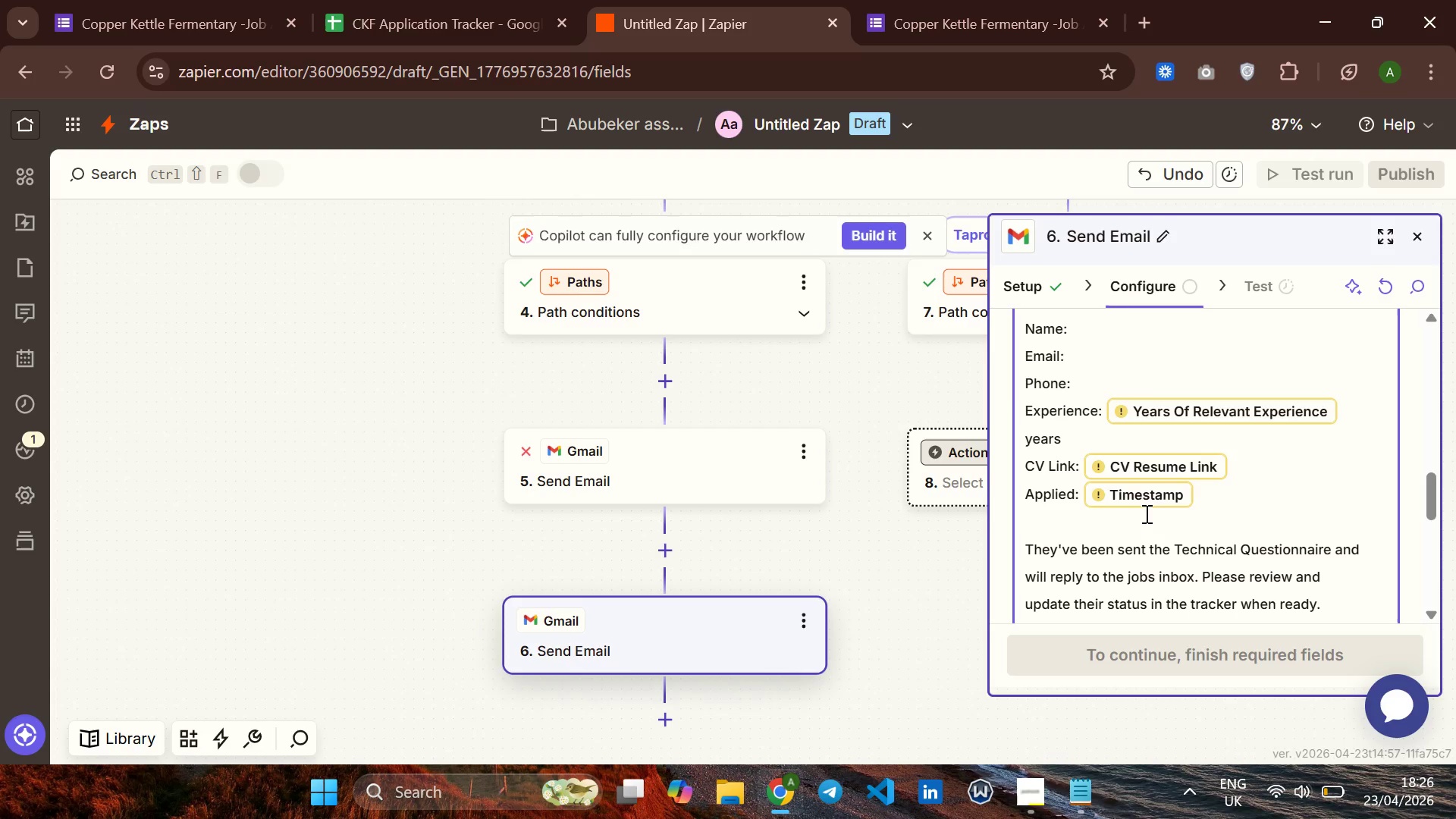 
key(ArrowLeft)
 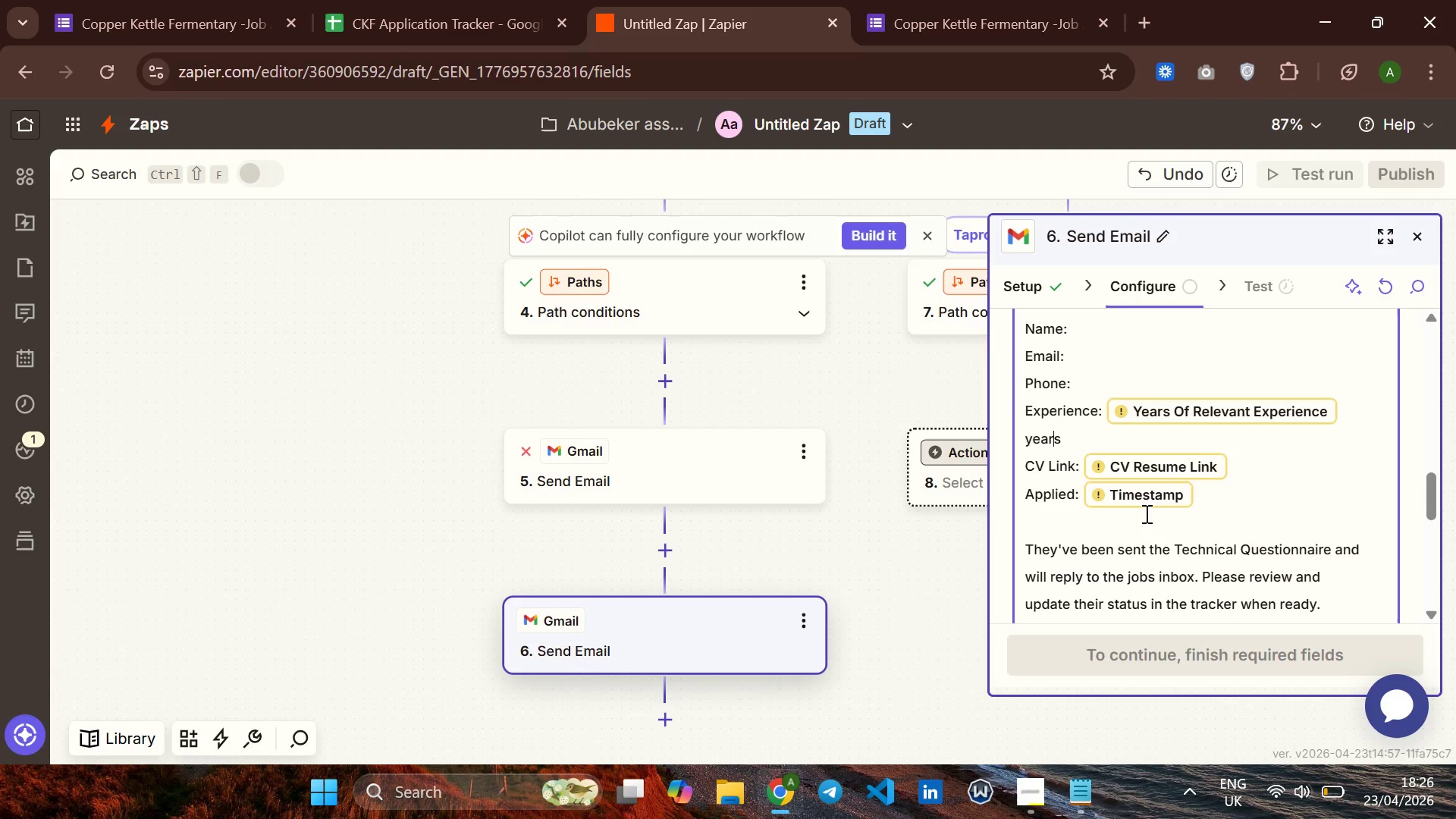 
key(ArrowLeft)
 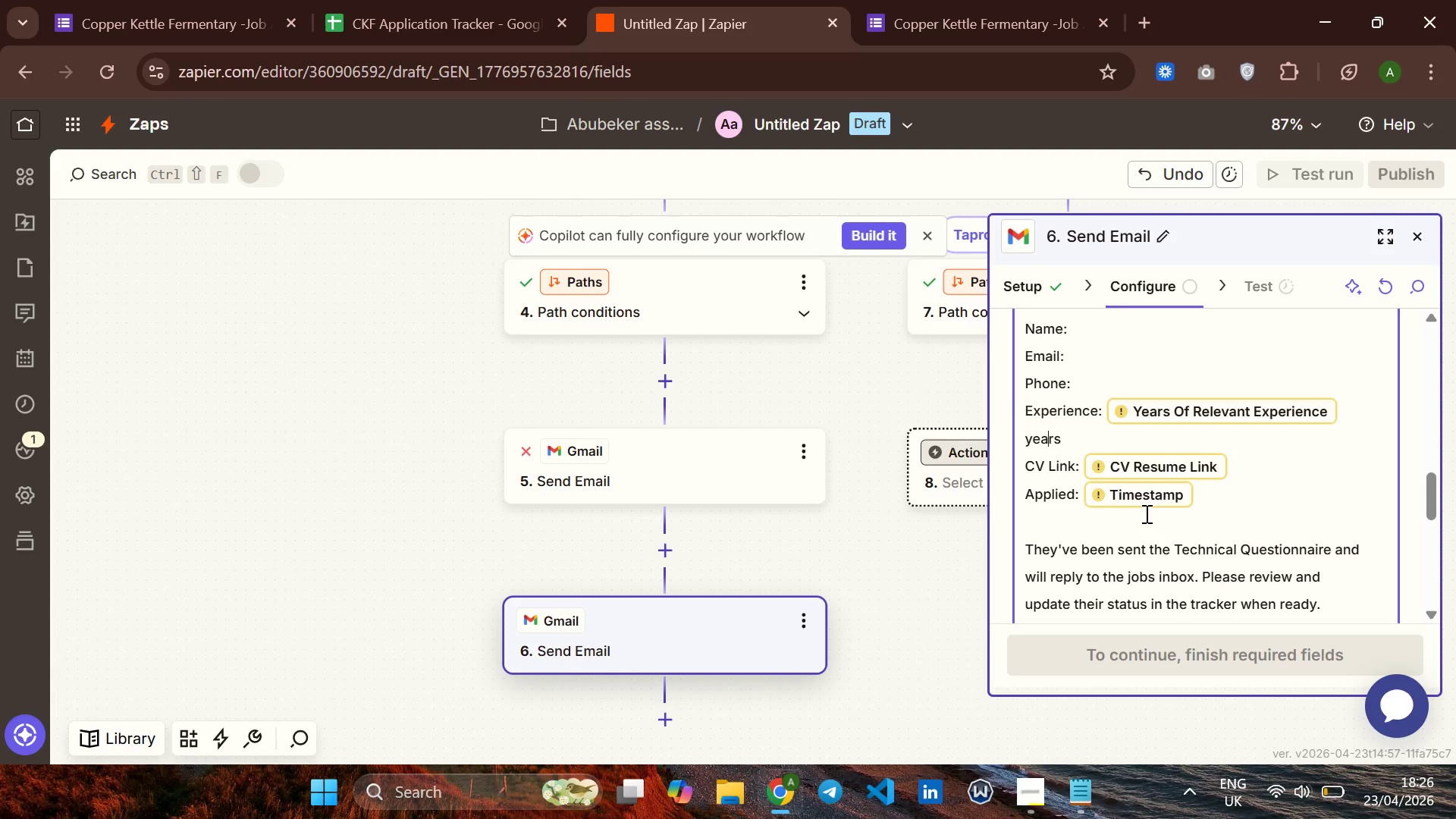 
key(ArrowLeft)
 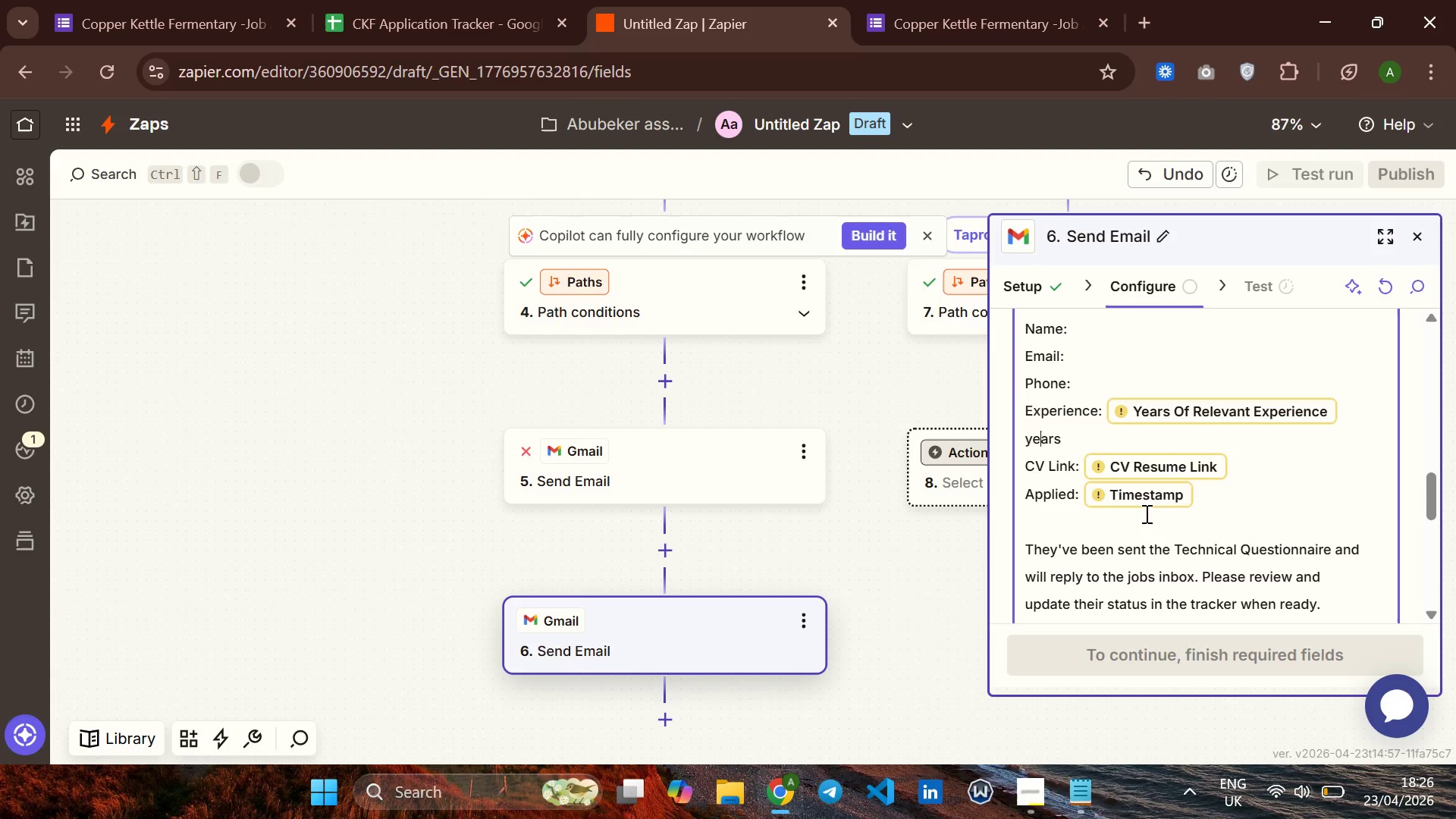 
key(ArrowLeft)
 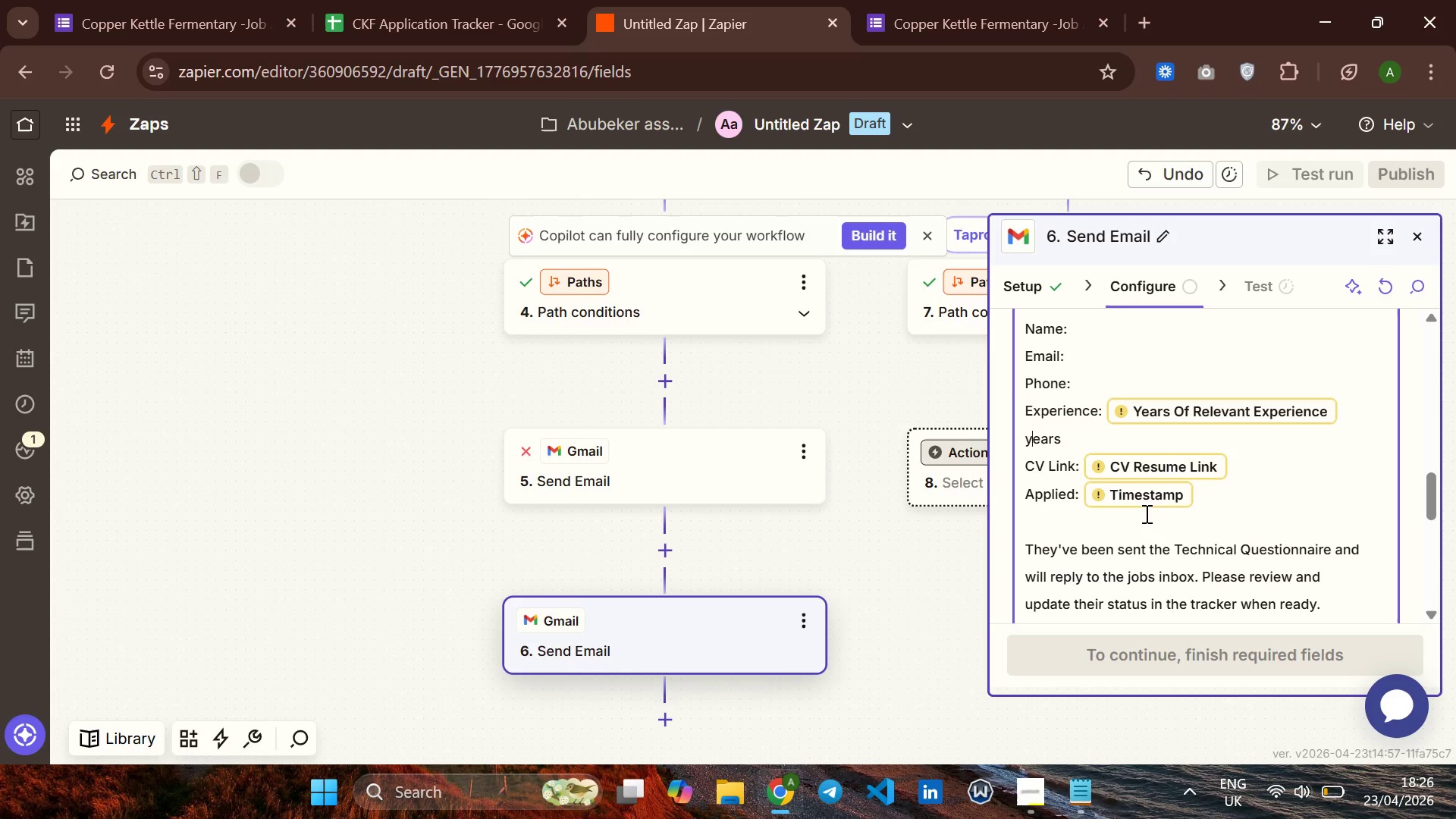 
key(ArrowLeft)
 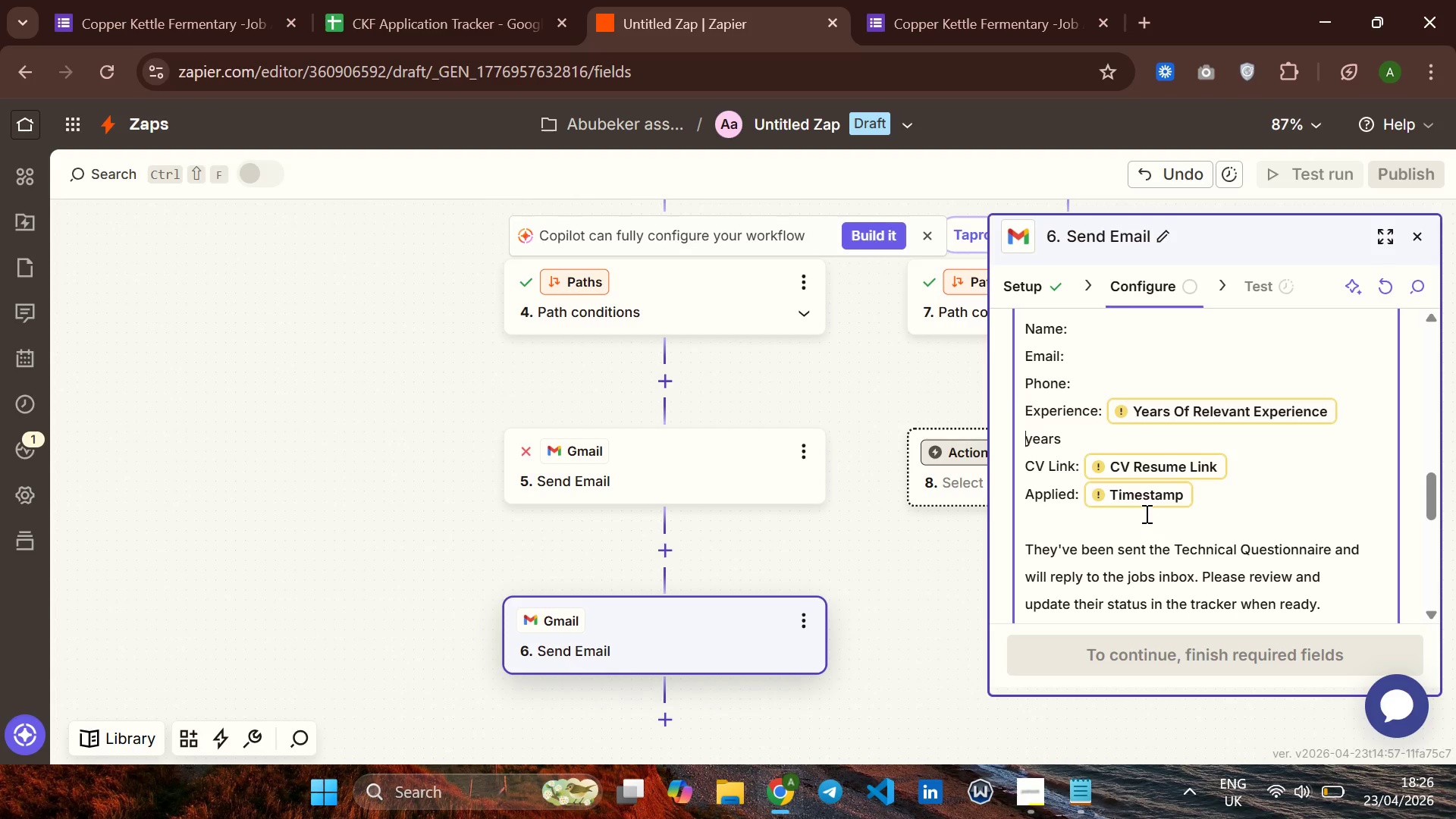 
key(ArrowLeft)
 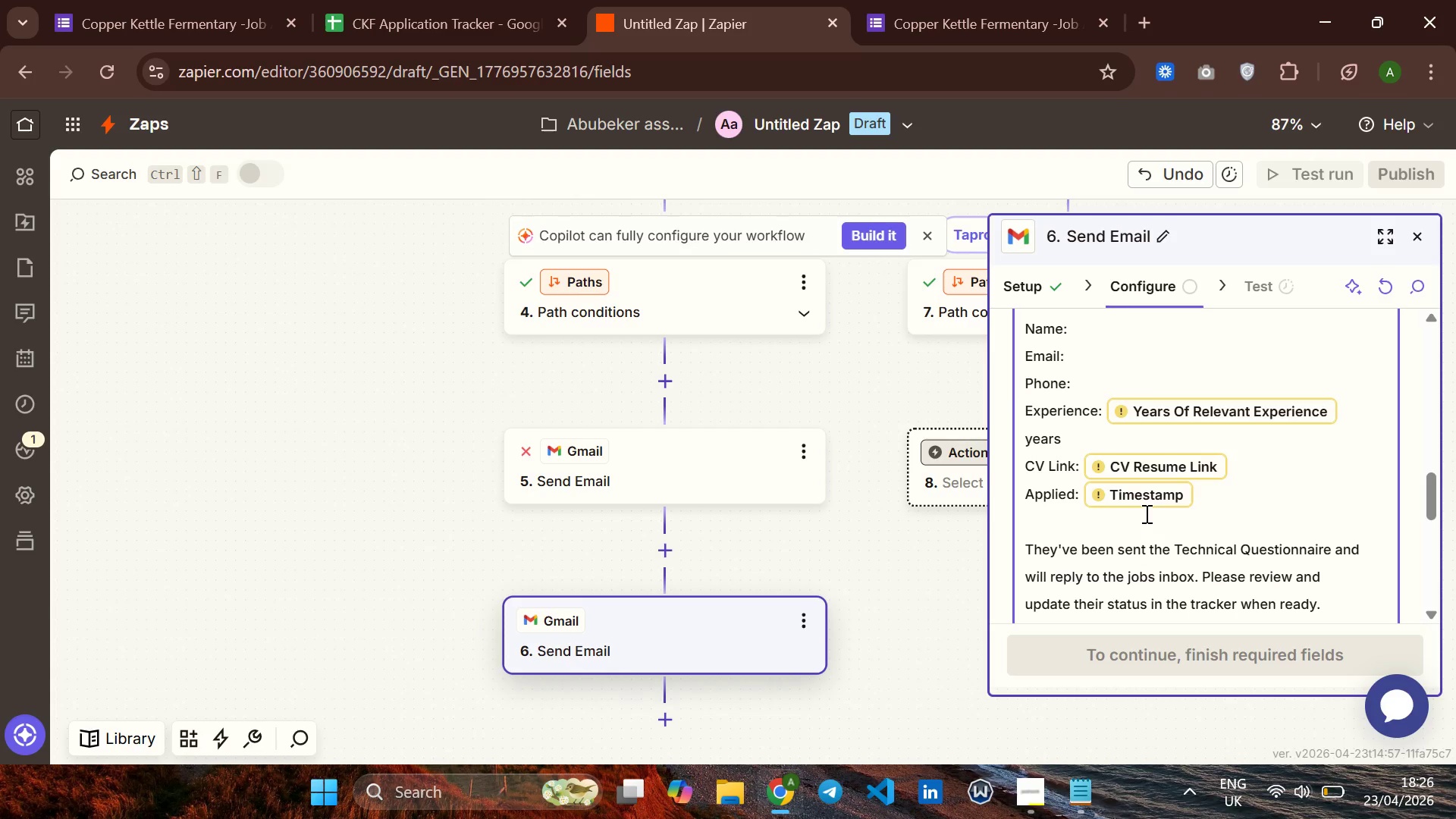 
key(Backspace)
 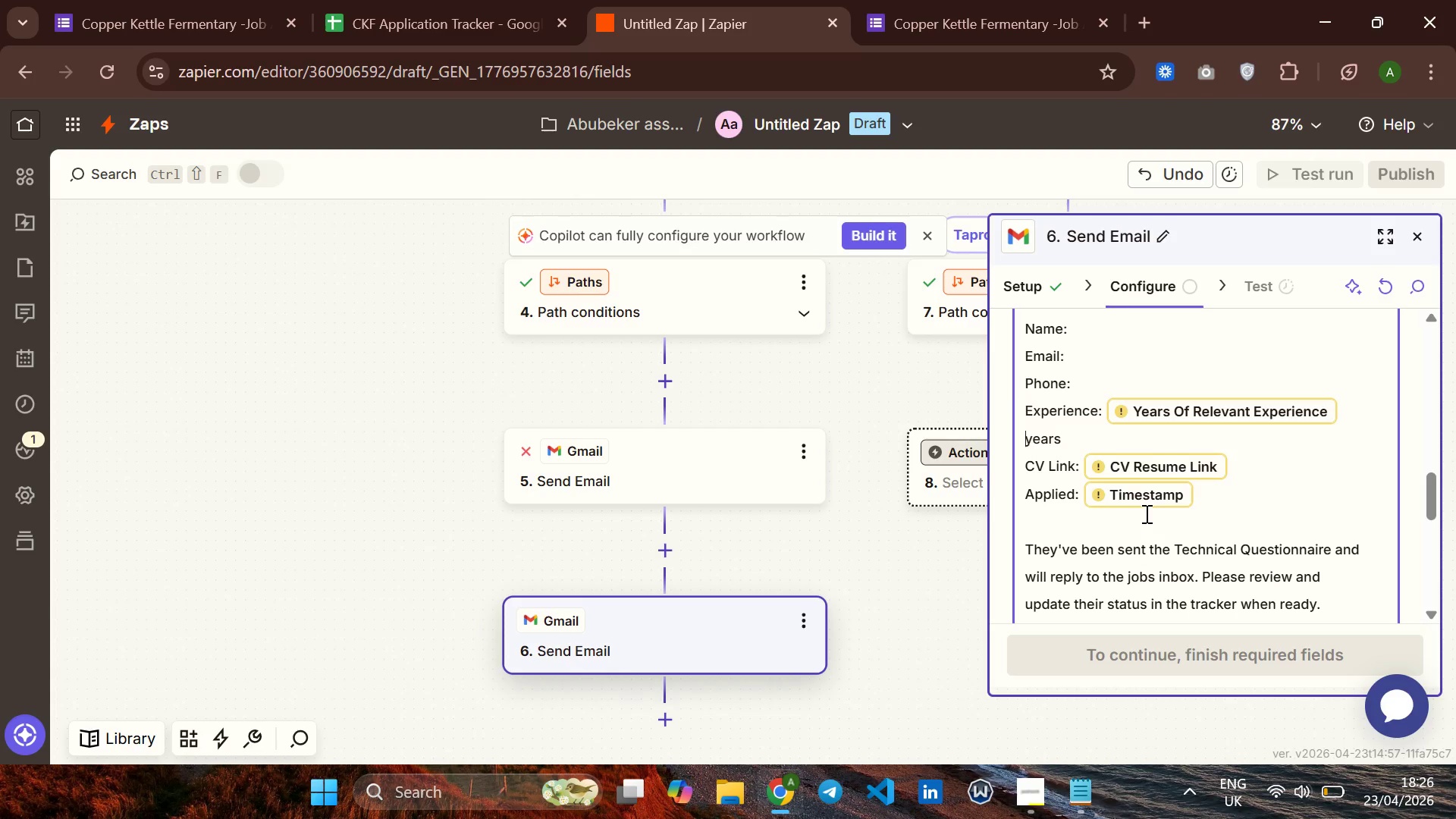 
key(Backspace)
 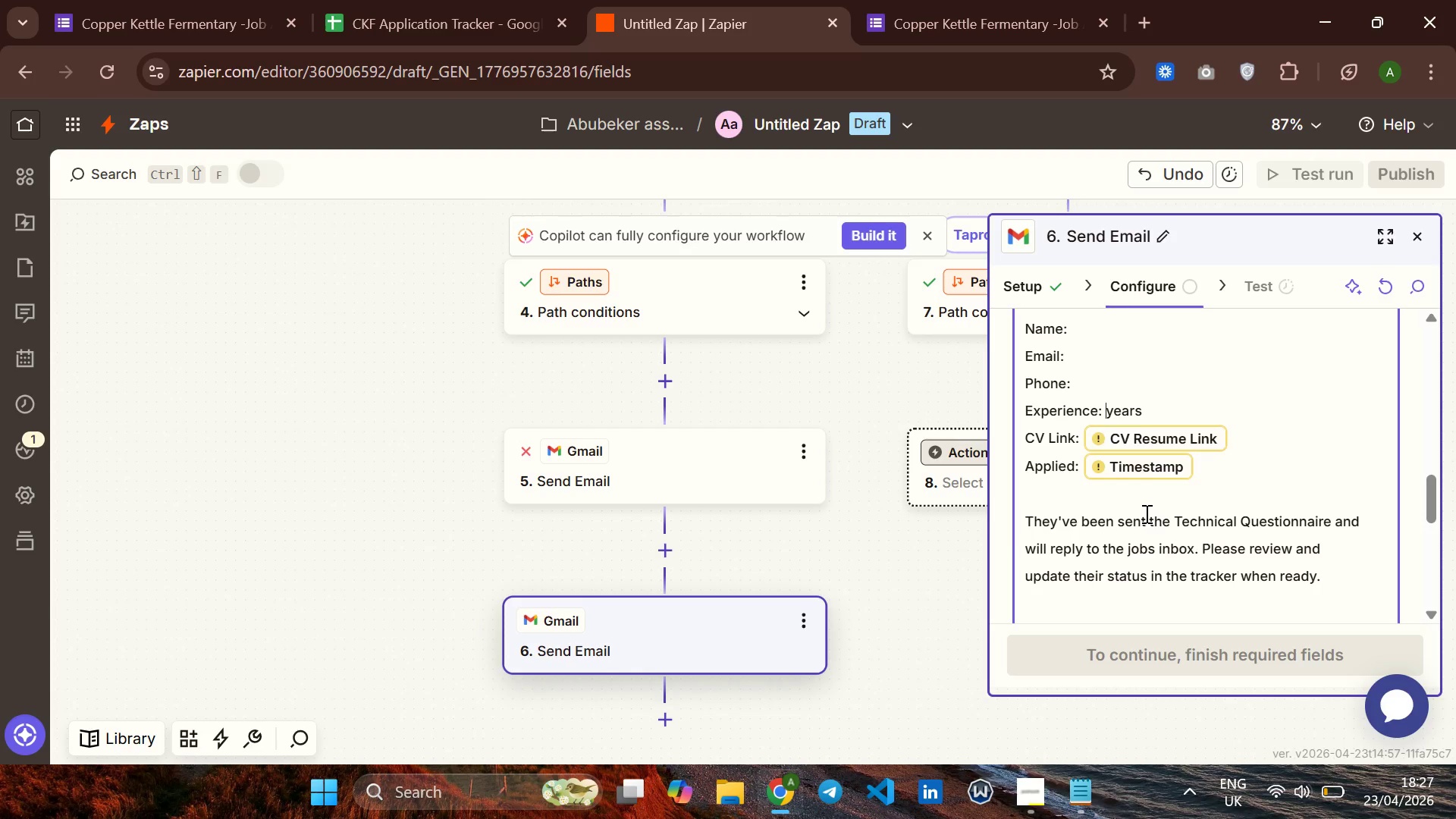 
wait(14.53)
 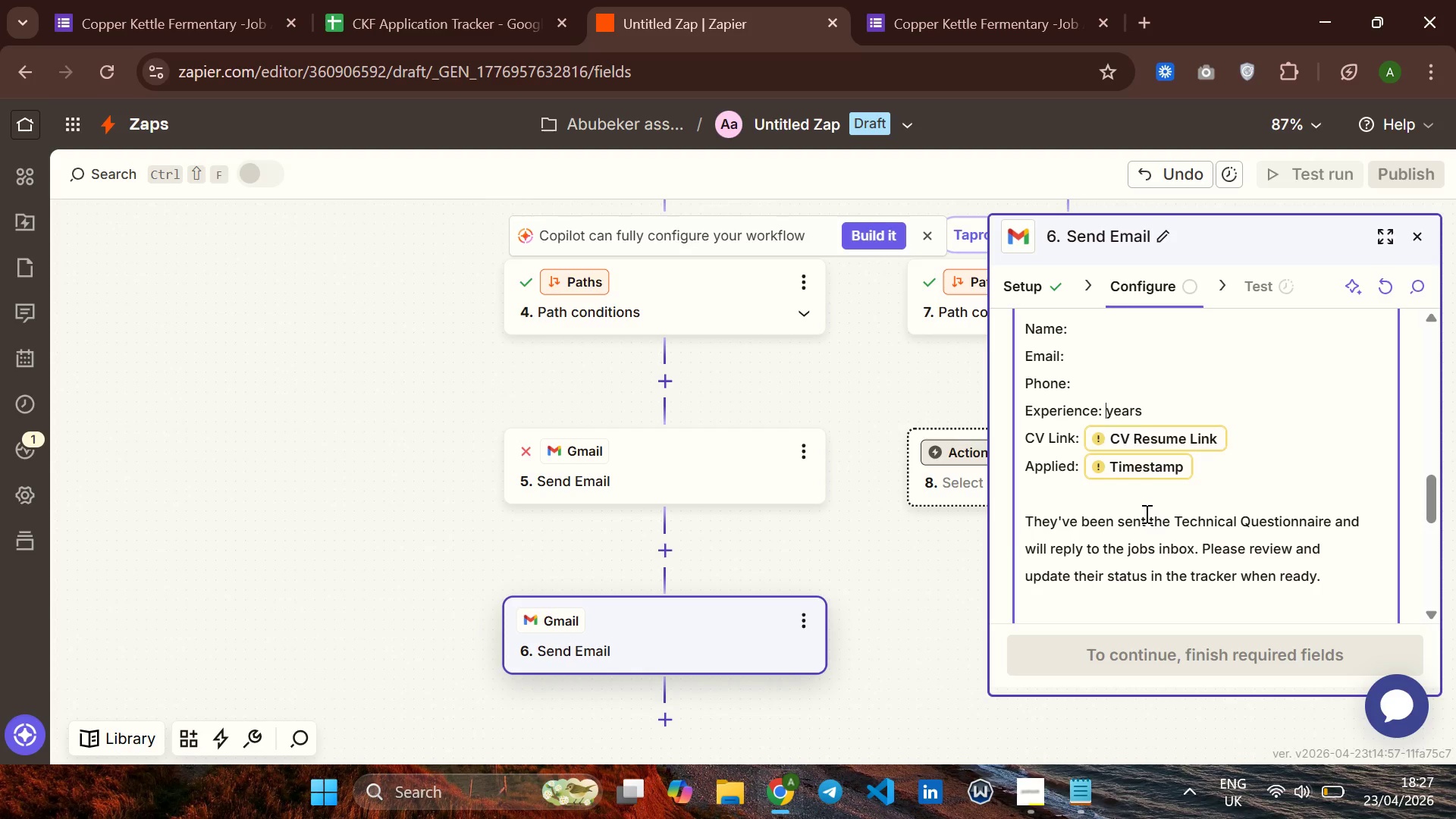 
key(BracketLeft)
 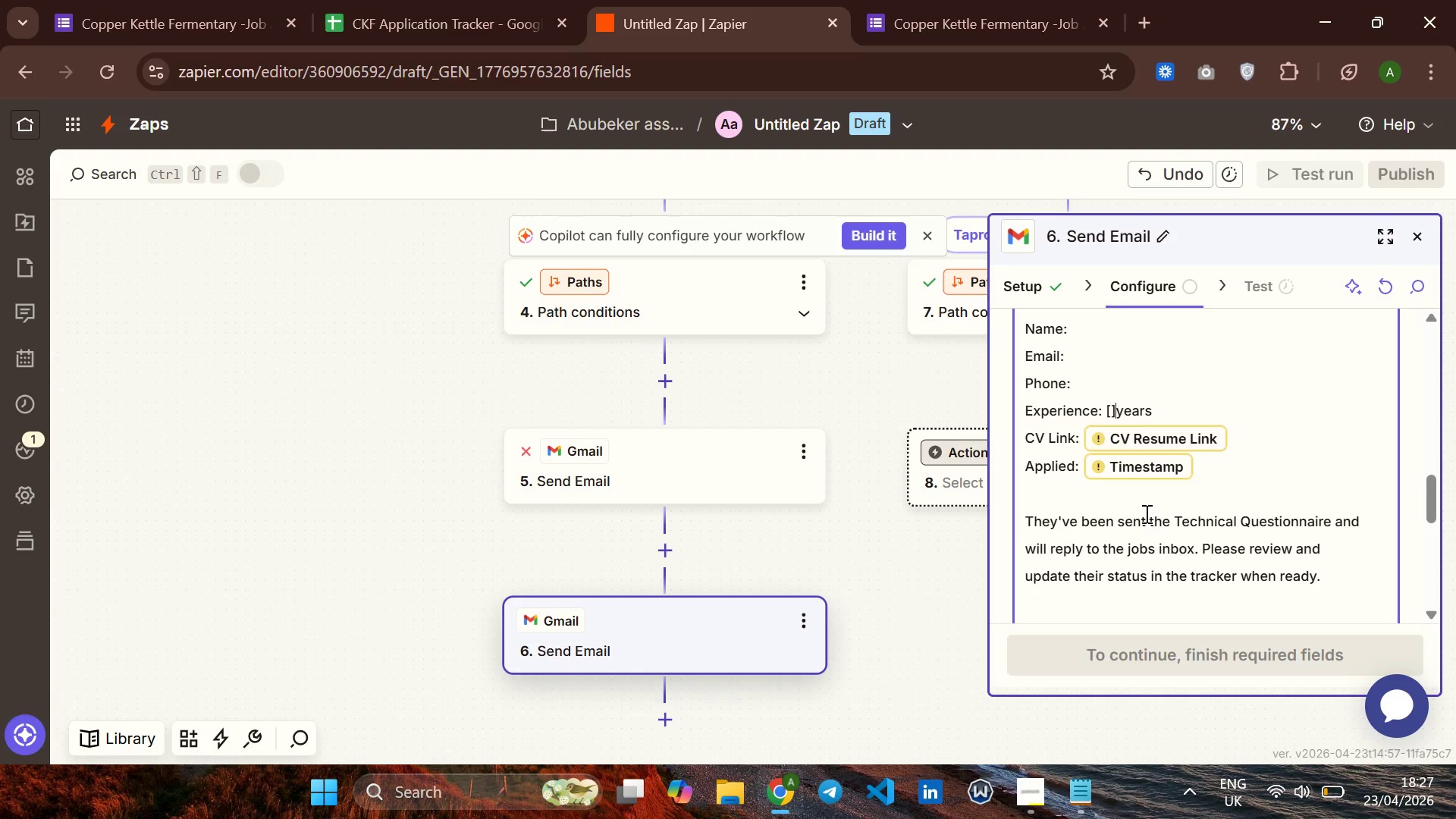 
key(BracketRight)
 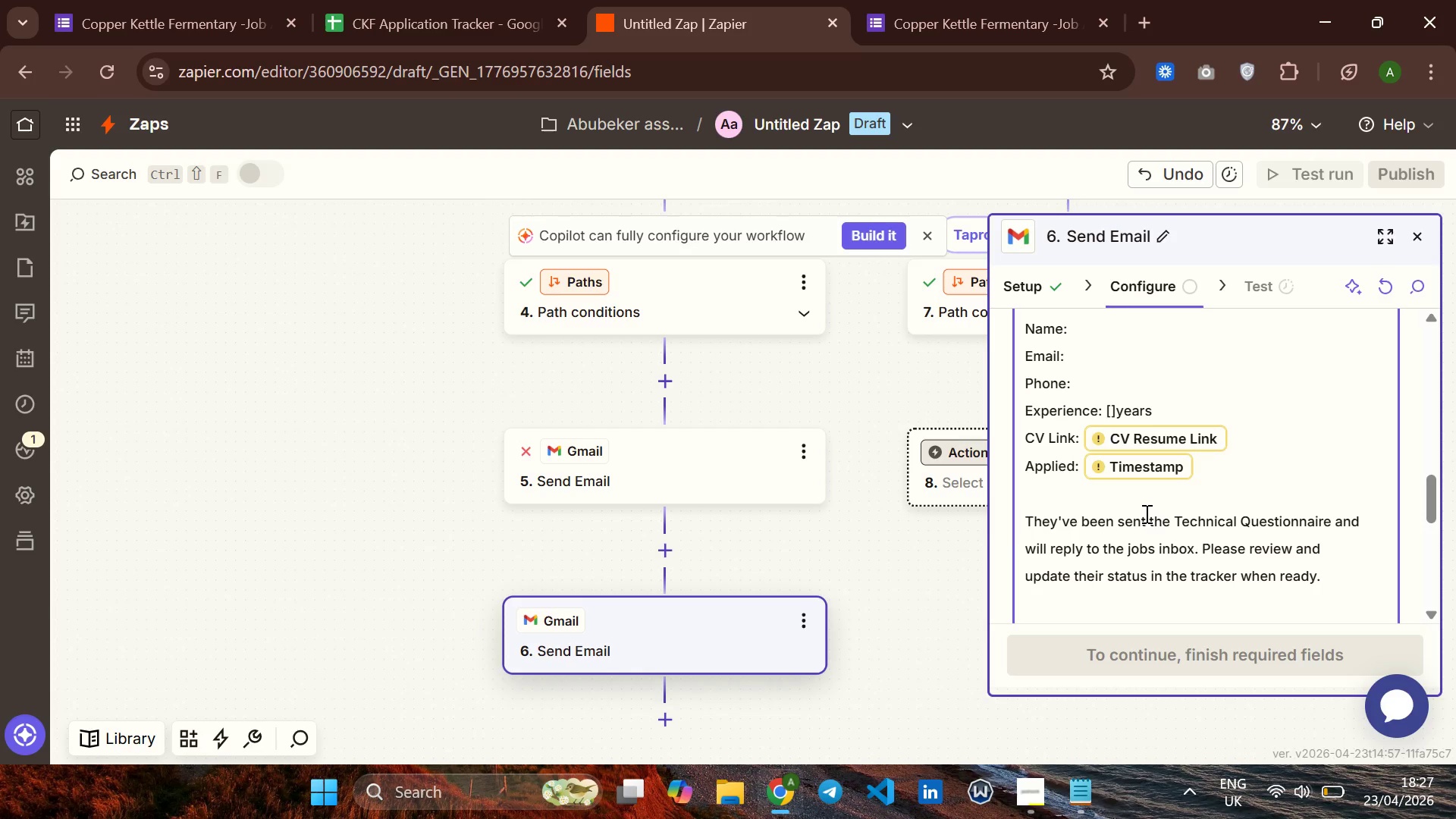 
key(ArrowDown)
 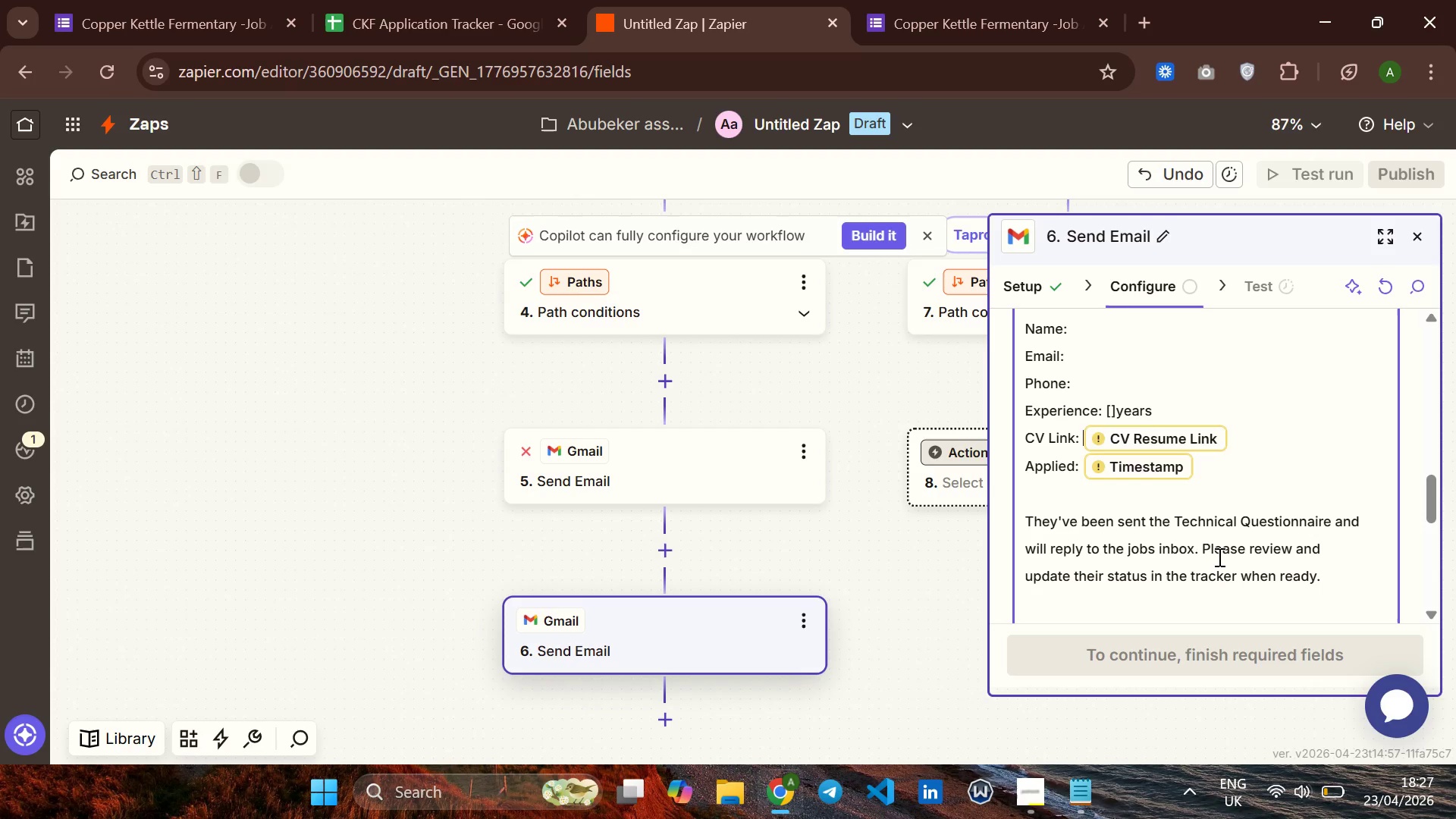 
key(ArrowRight)
 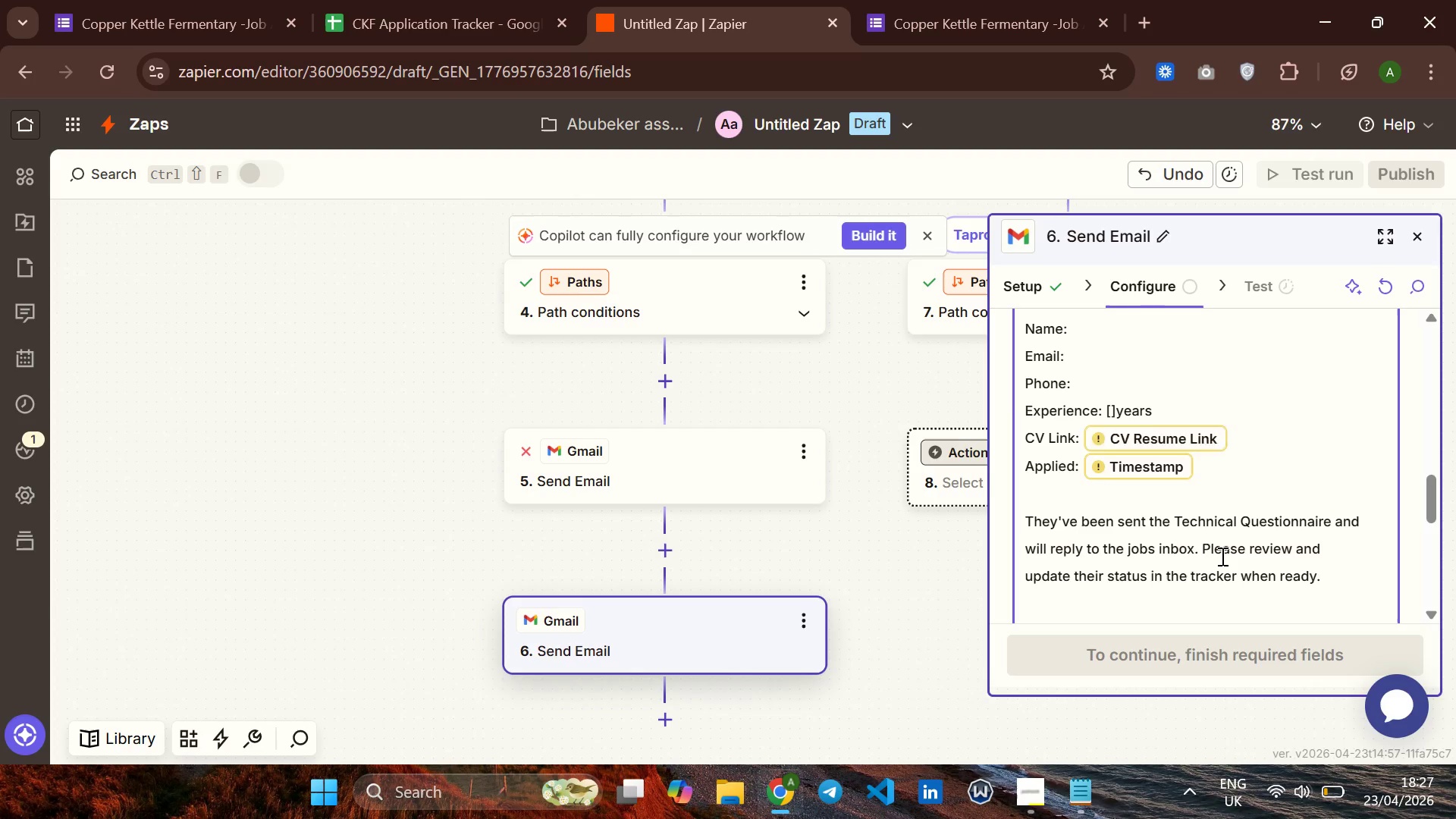 
key(Backspace)
 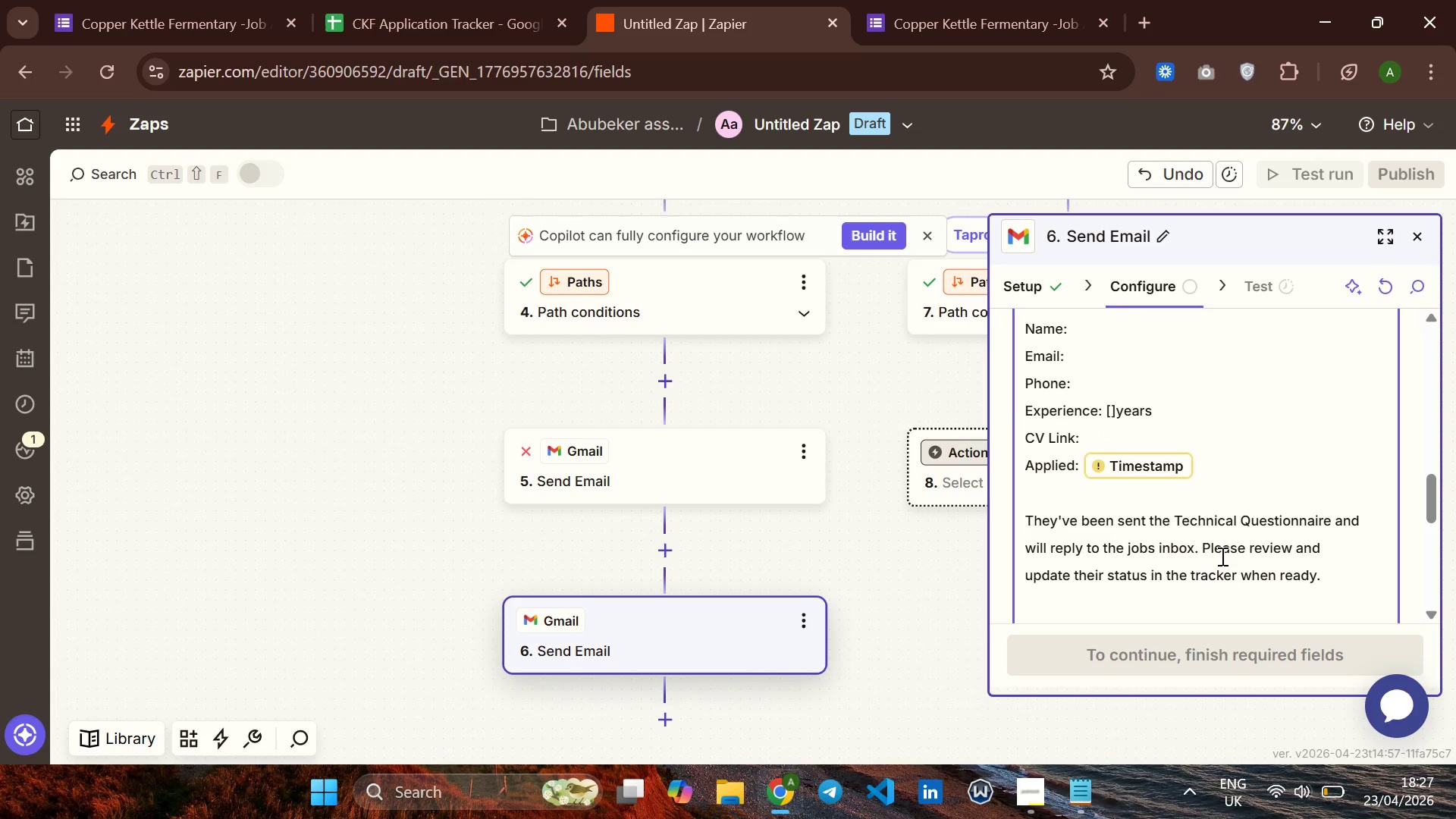 
key(ArrowDown)
 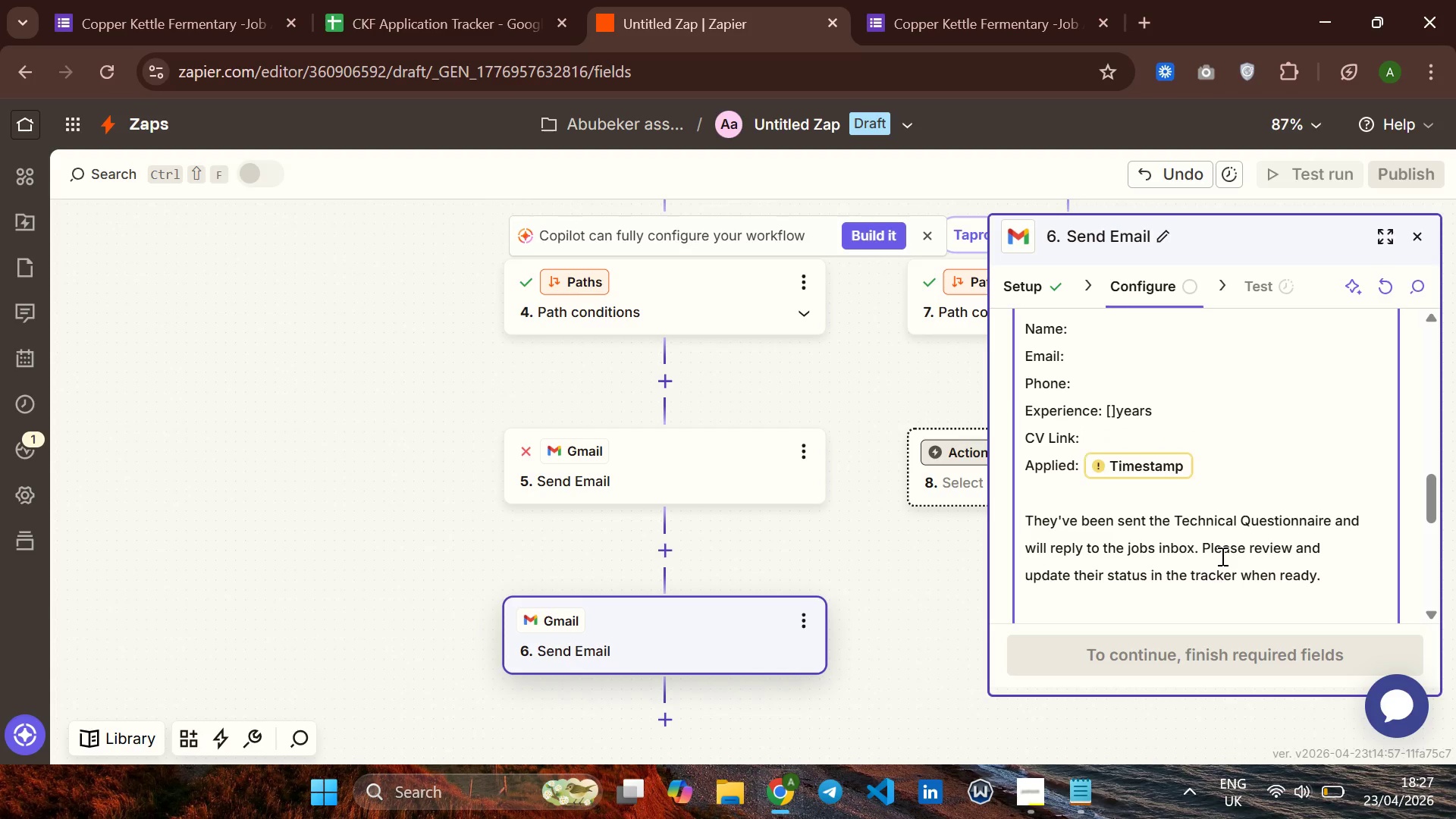 
key(ArrowRight)
 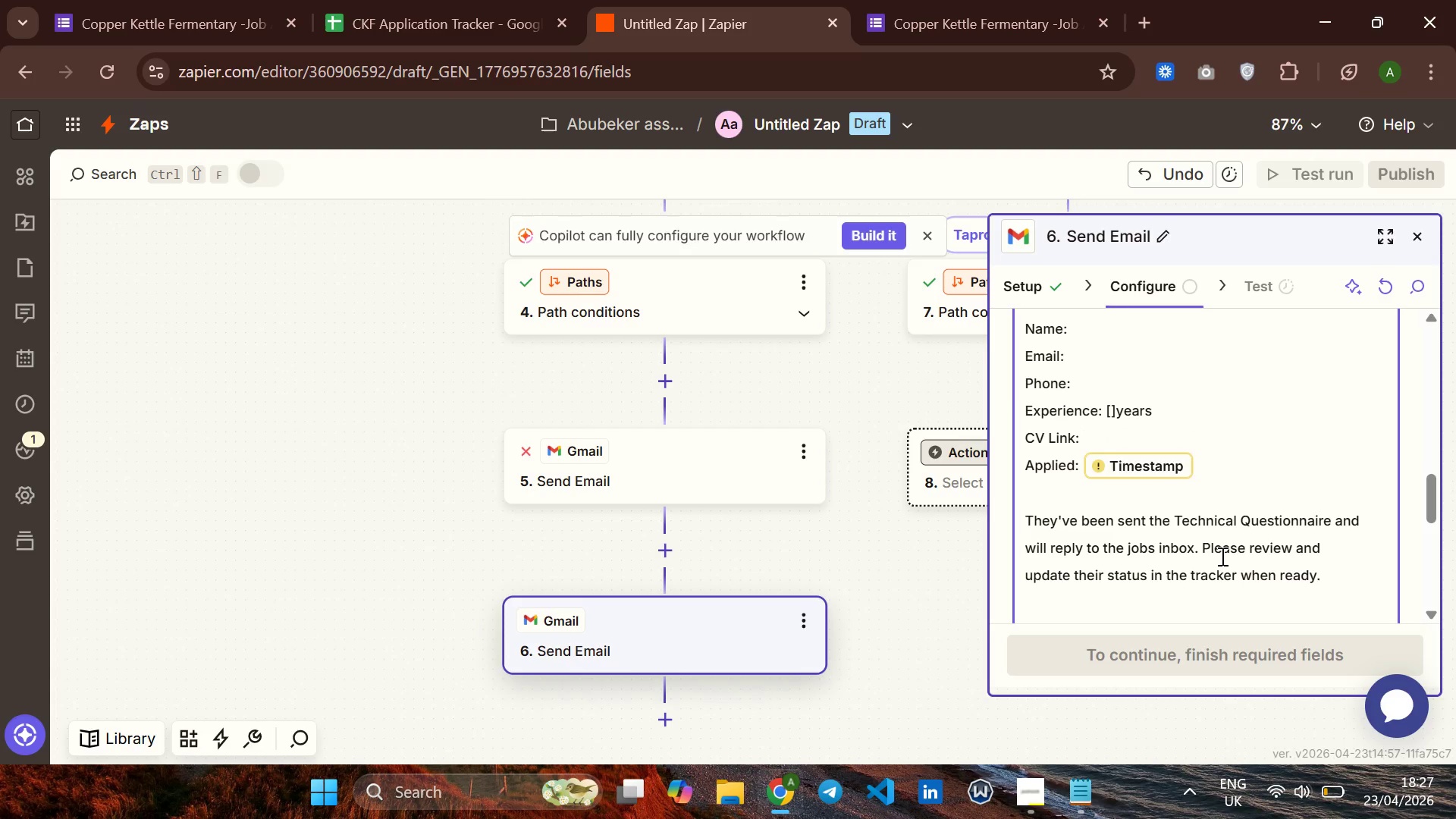 
key(Backspace)
 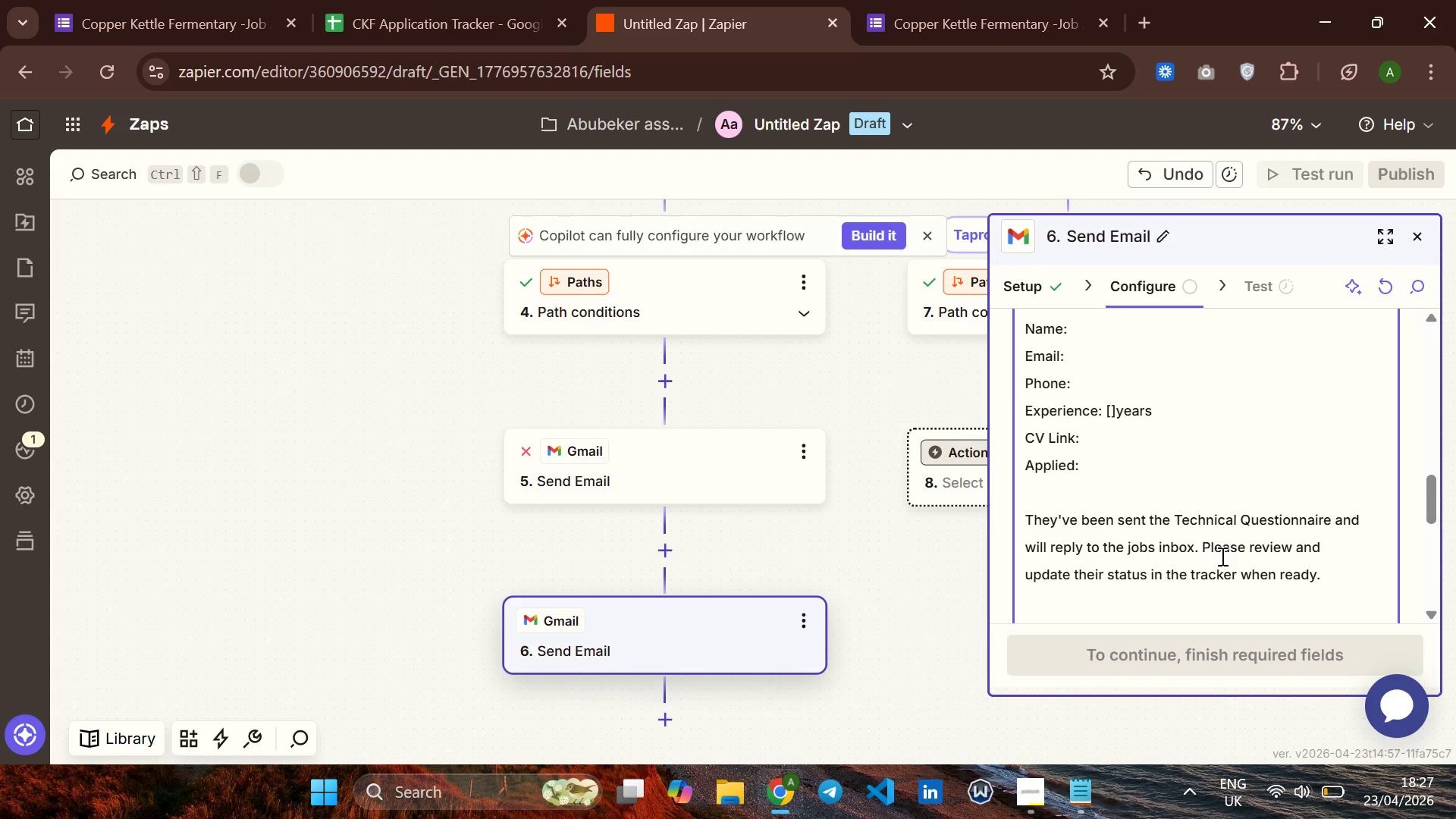 
key(BracketLeft)
 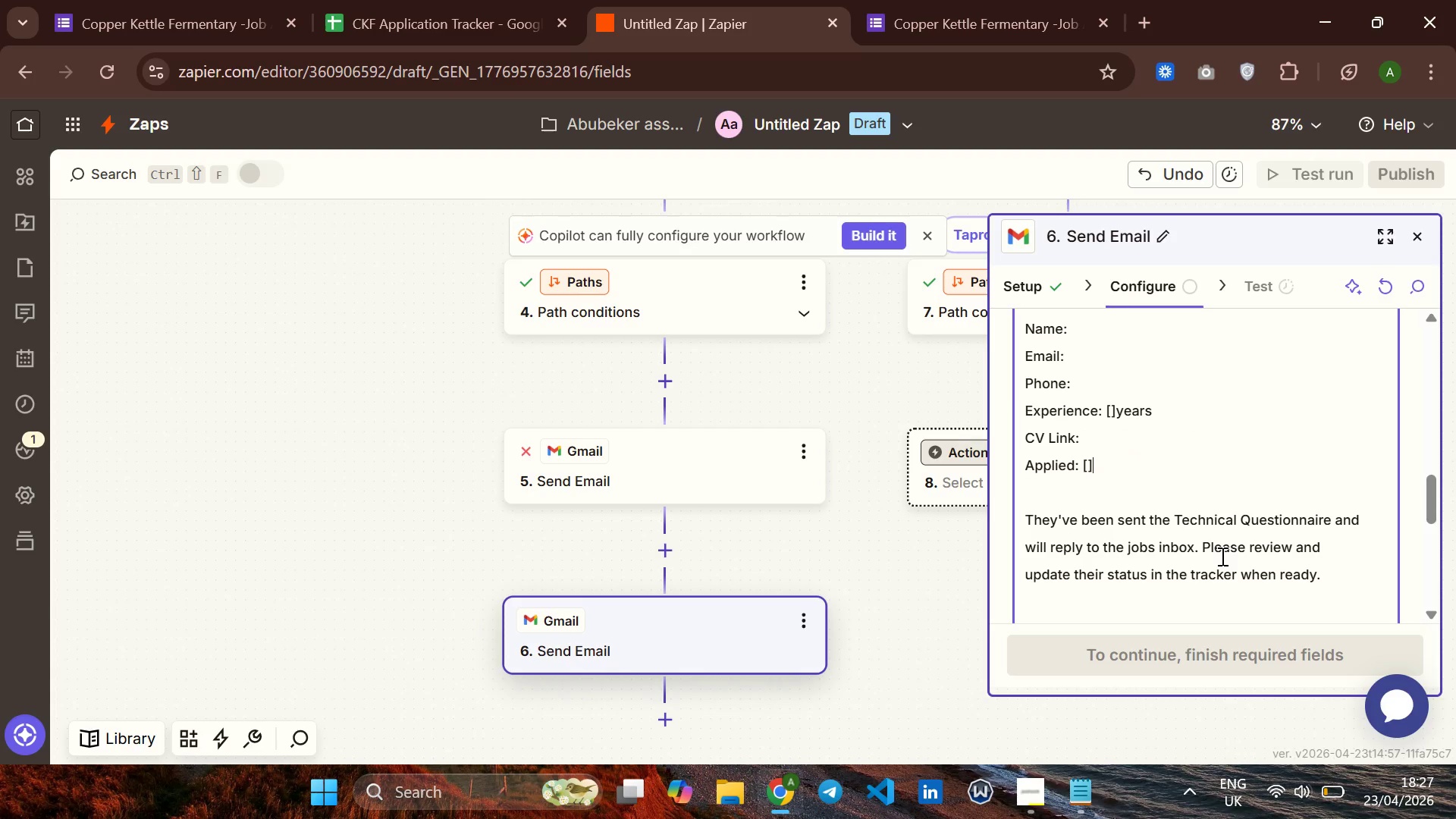 
key(BracketRight)
 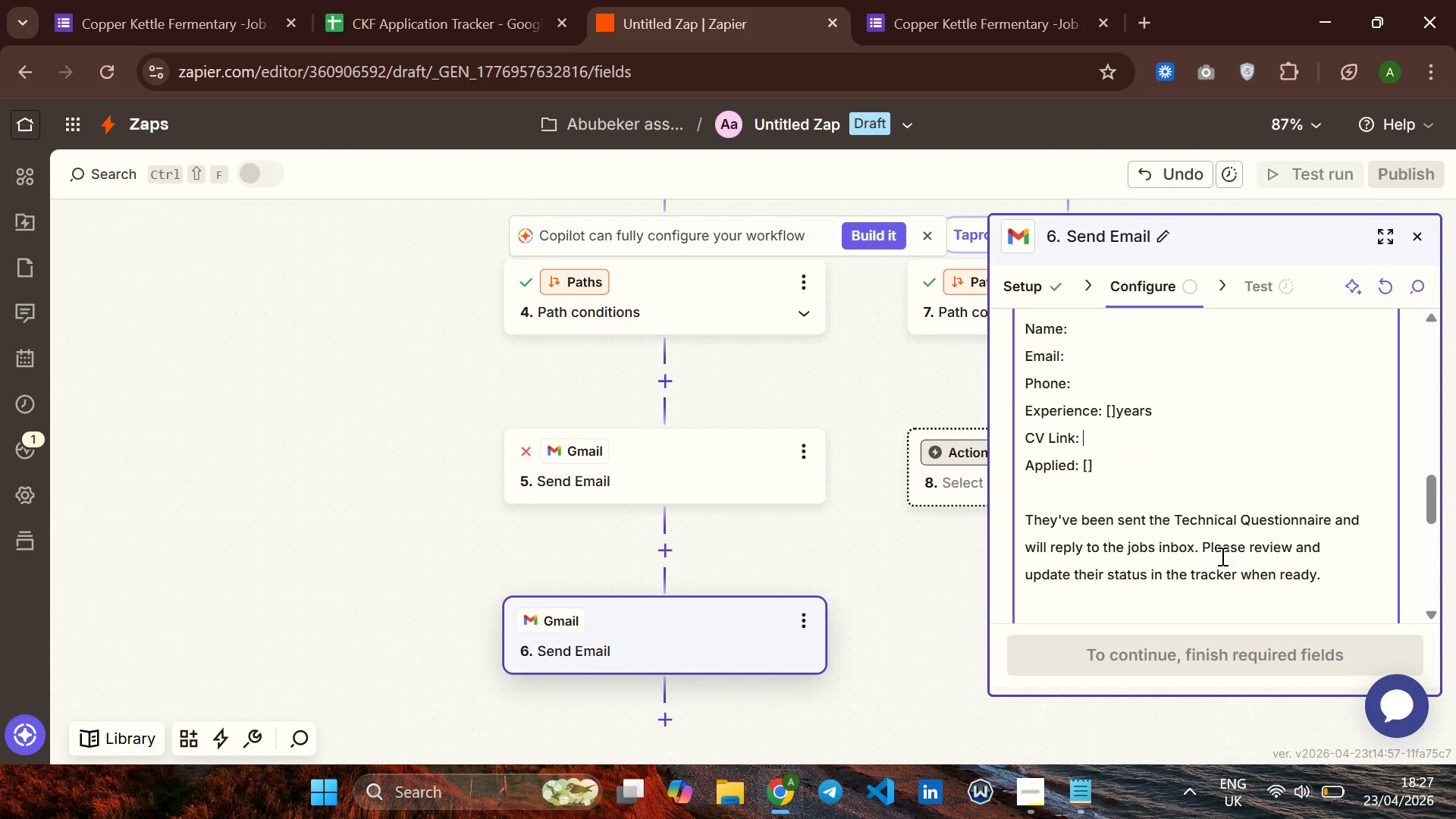 
key(ArrowUp)
 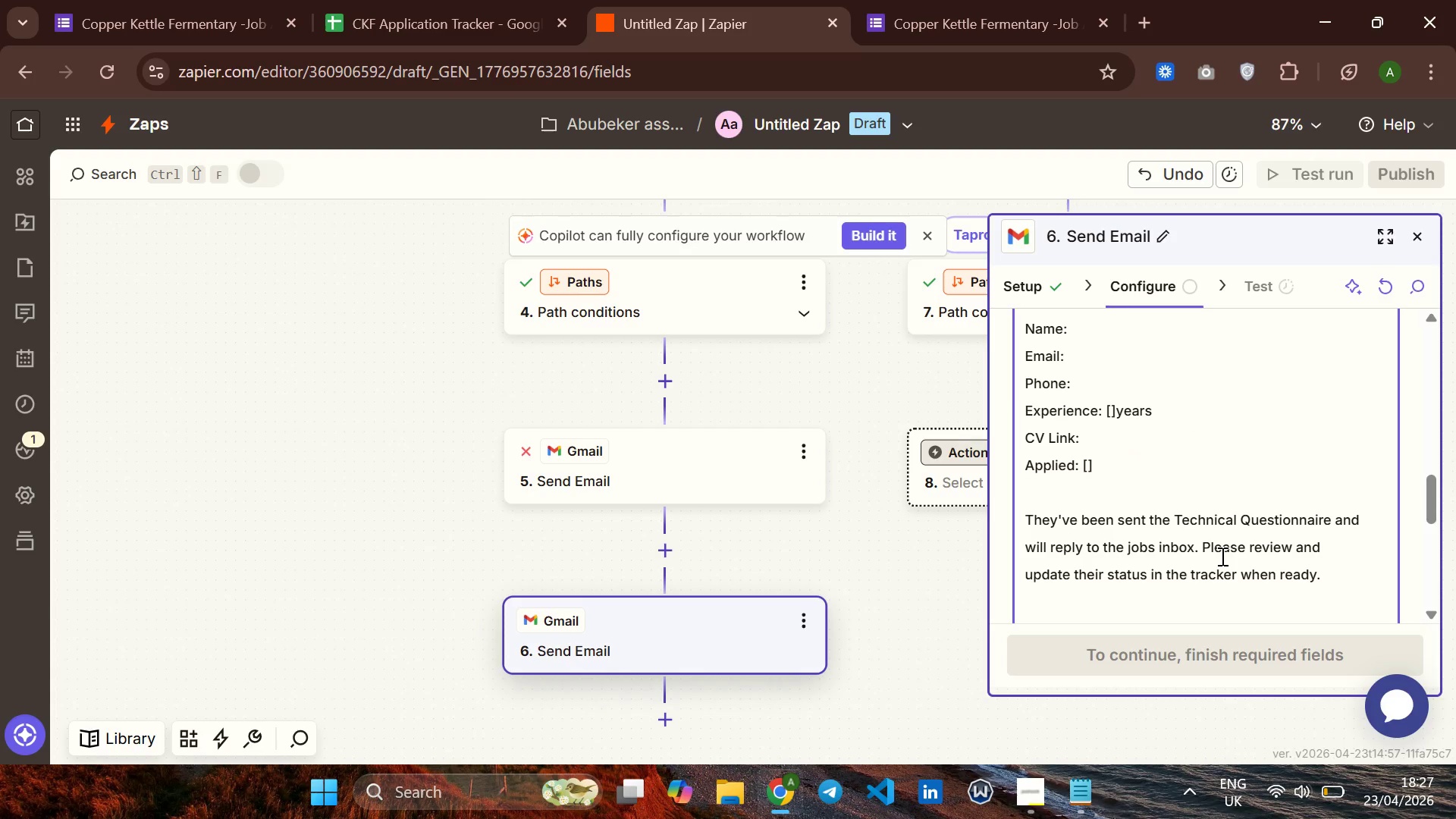 
key(BracketLeft)
 